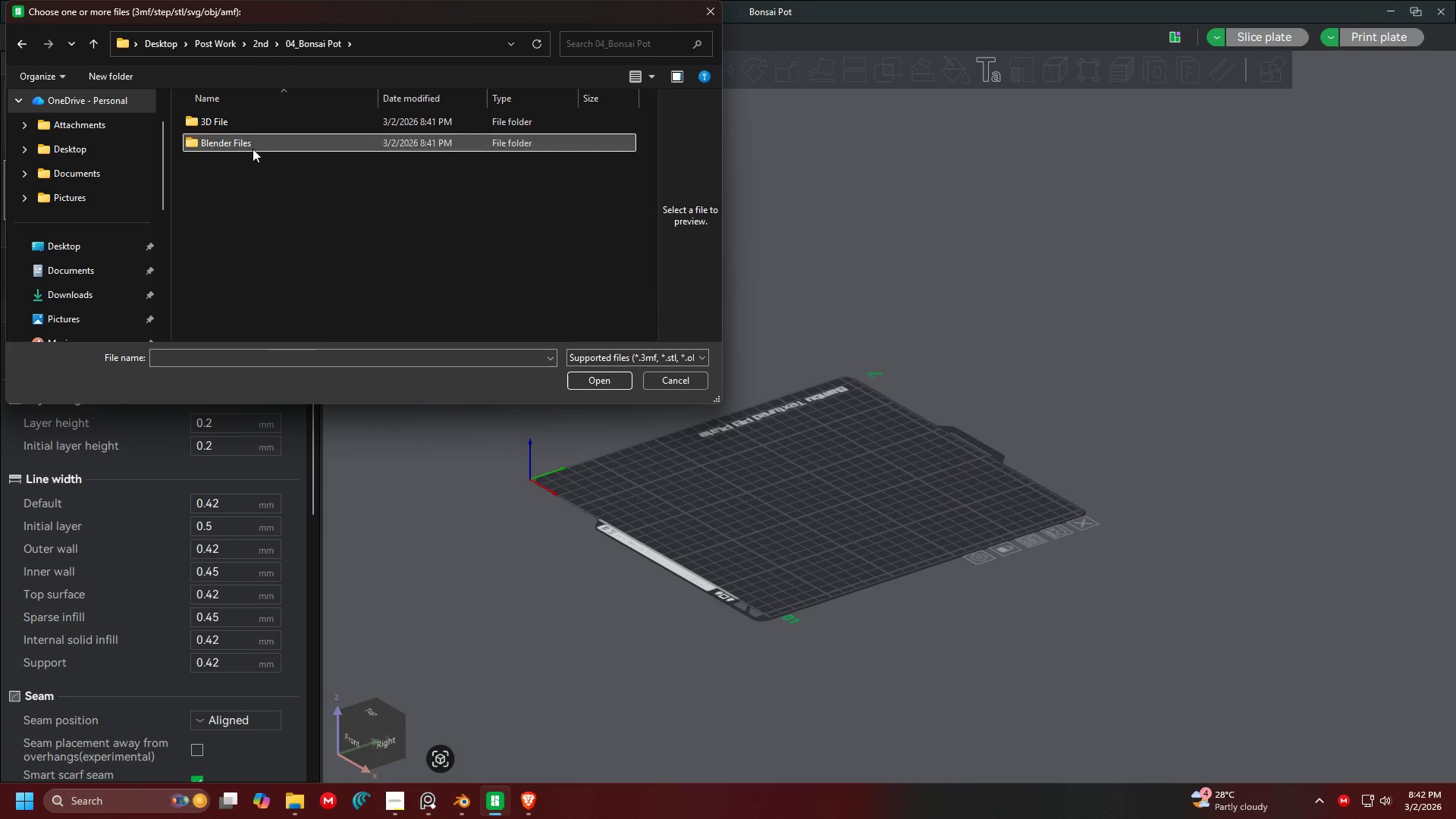 
double_click([253, 149])
 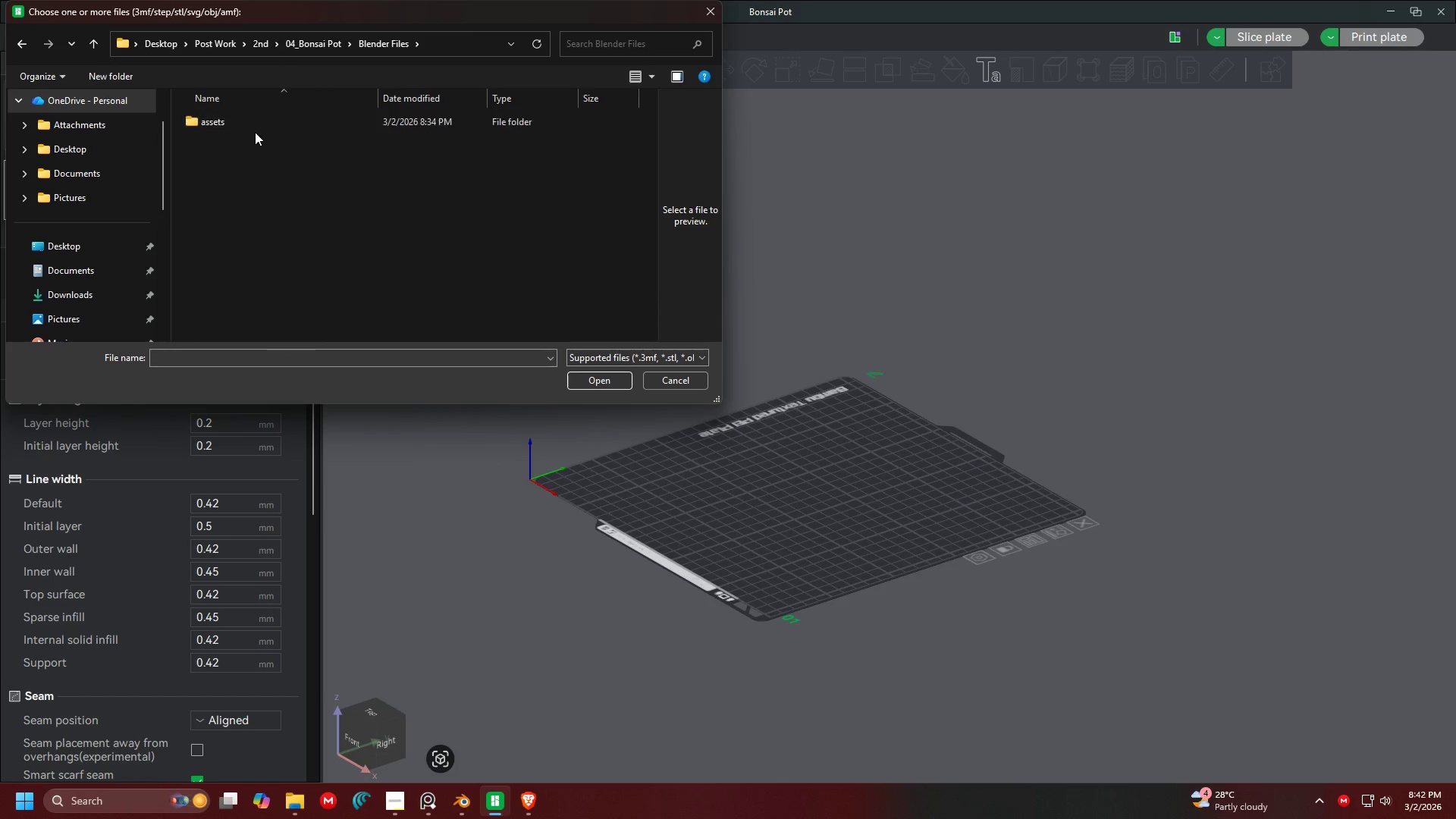 
 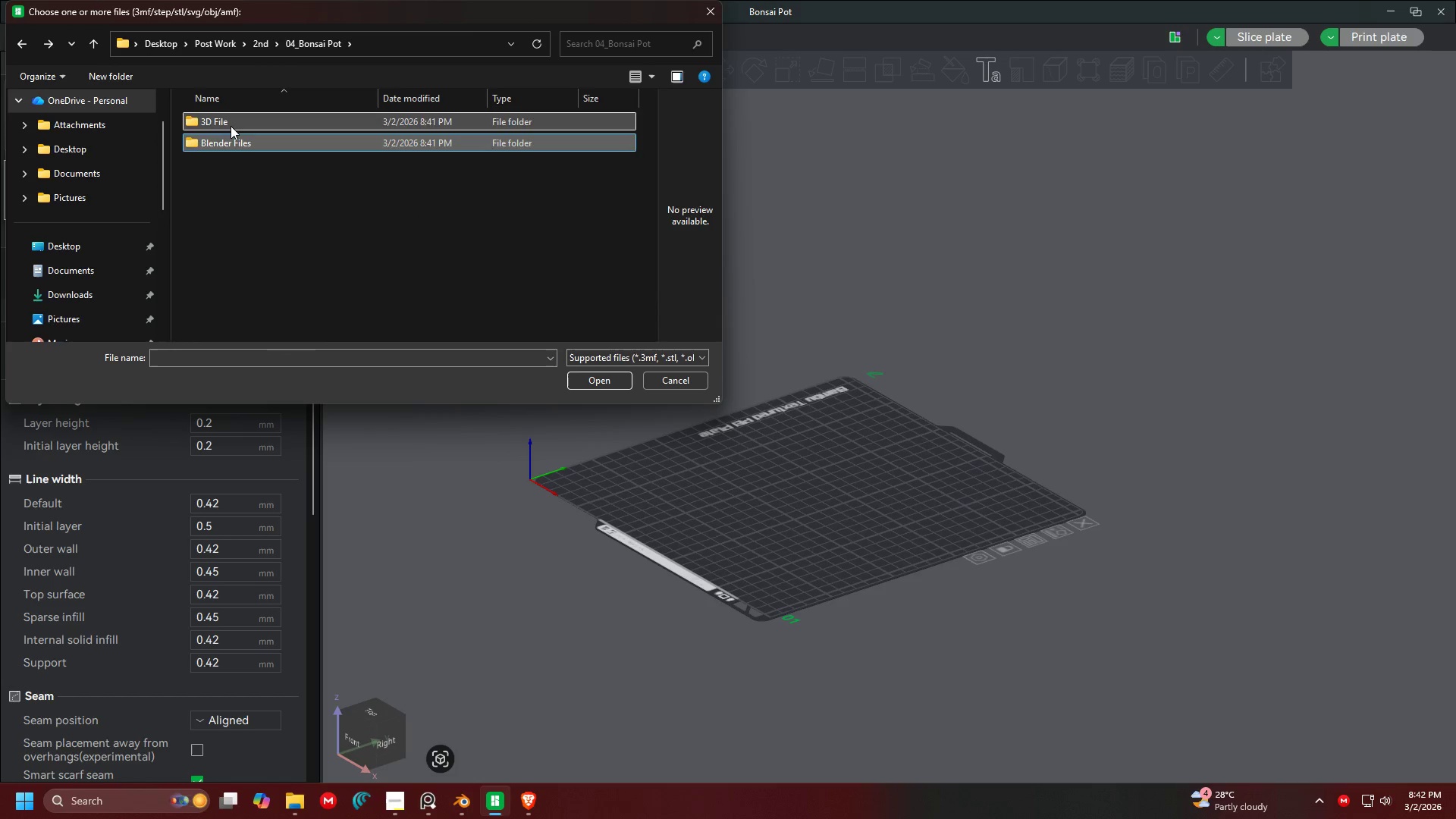 
double_click([231, 126])
 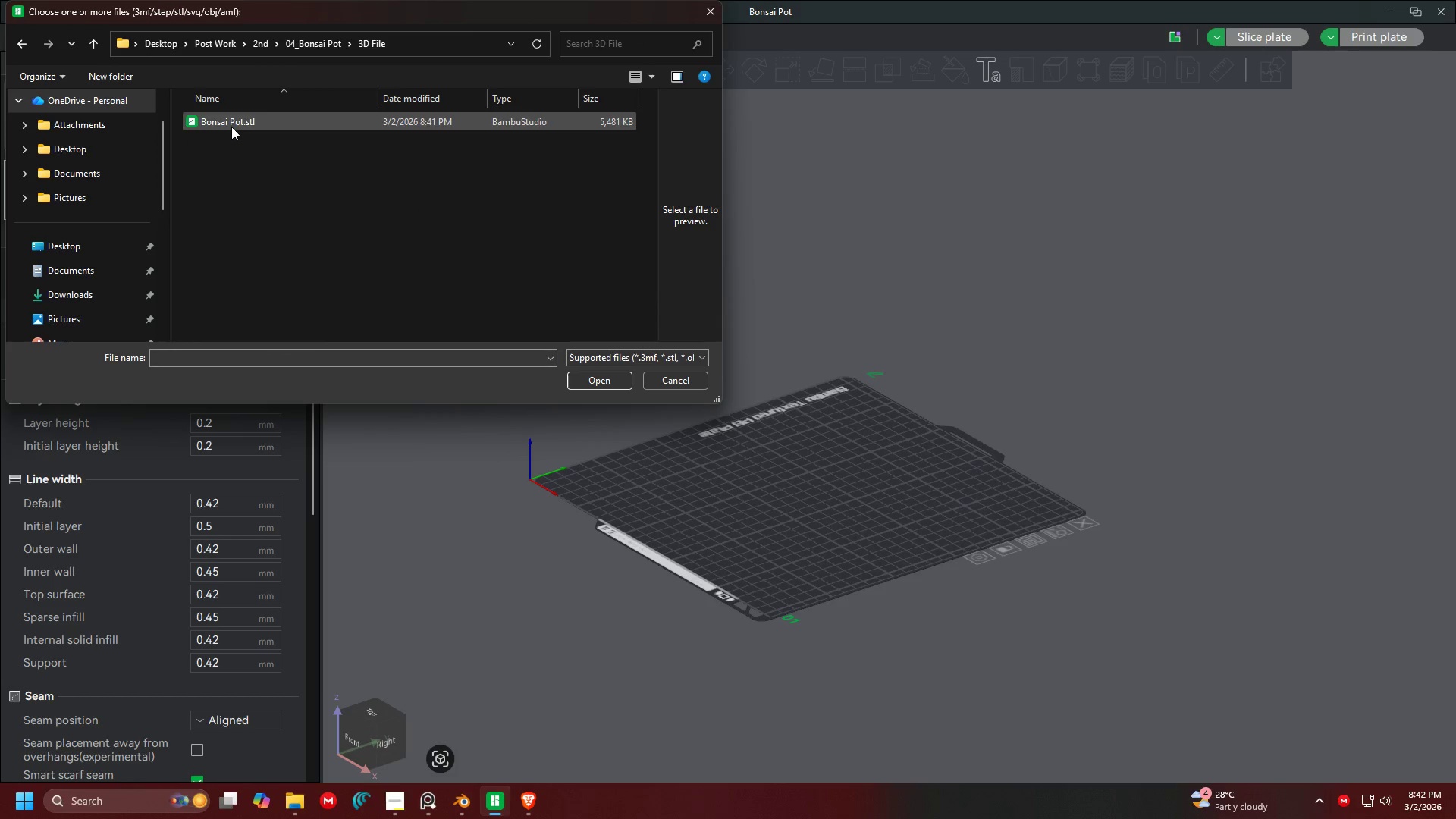 
triple_click([231, 127])
 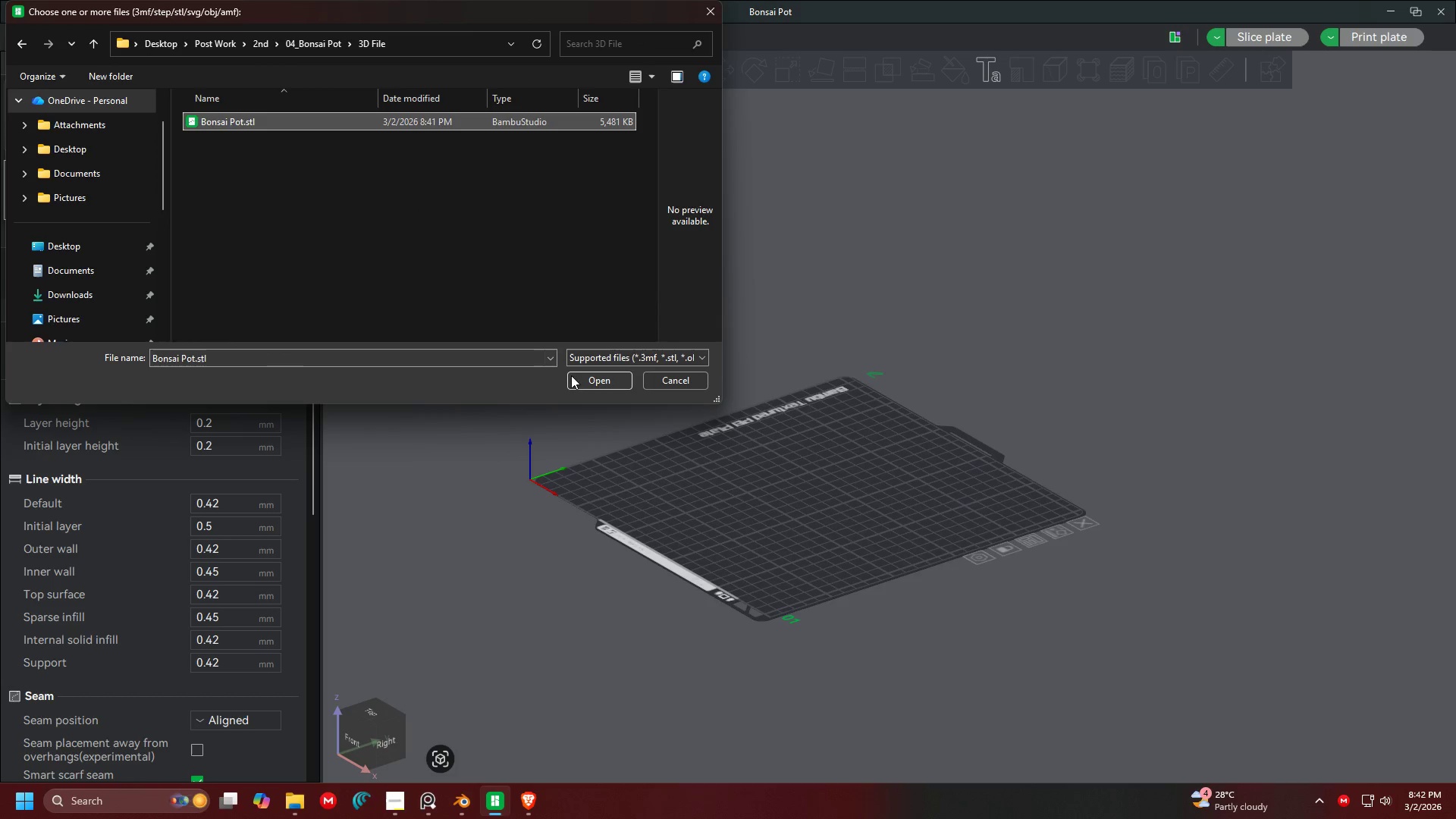 
left_click([602, 390])
 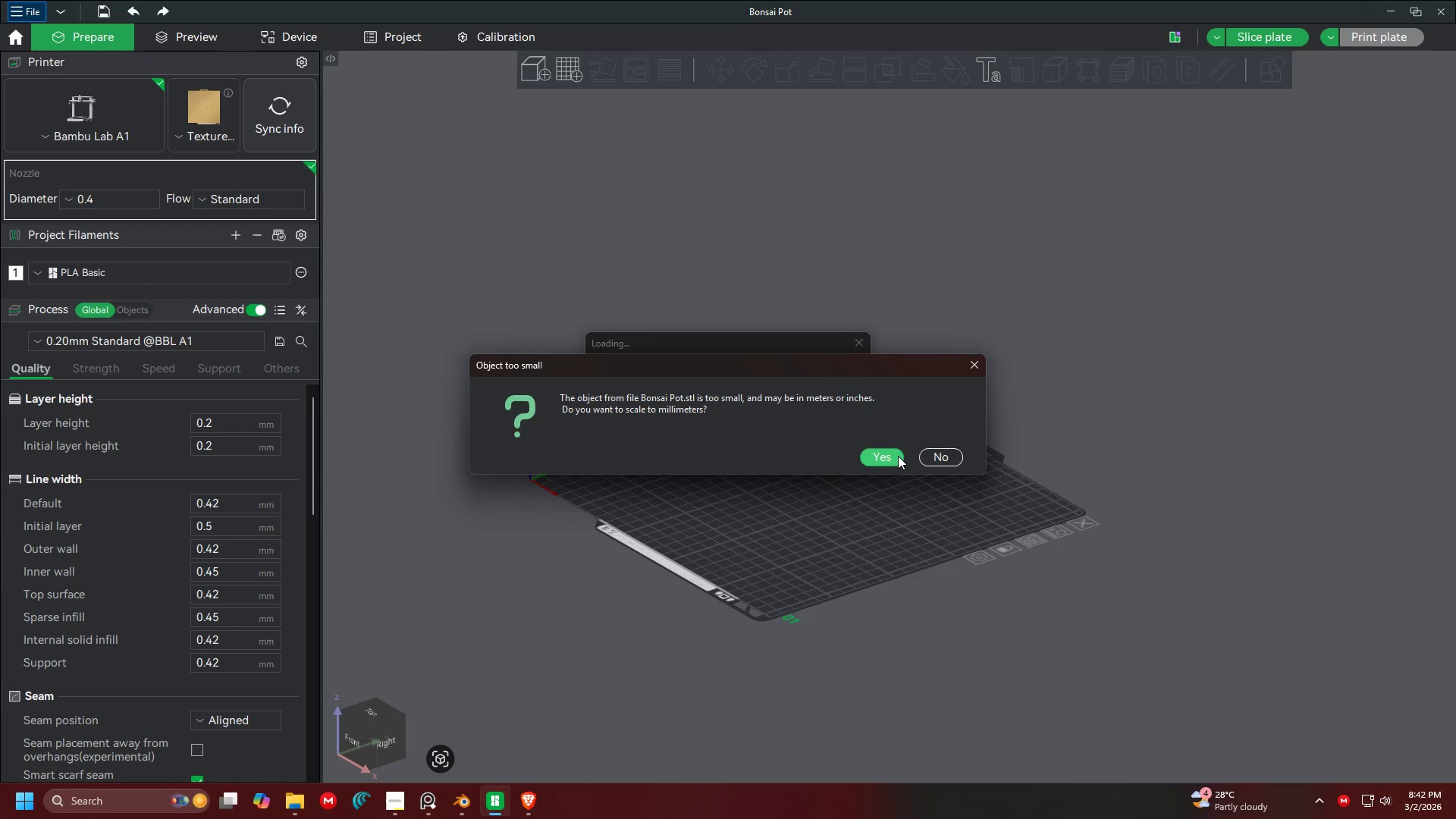 
left_click([888, 453])
 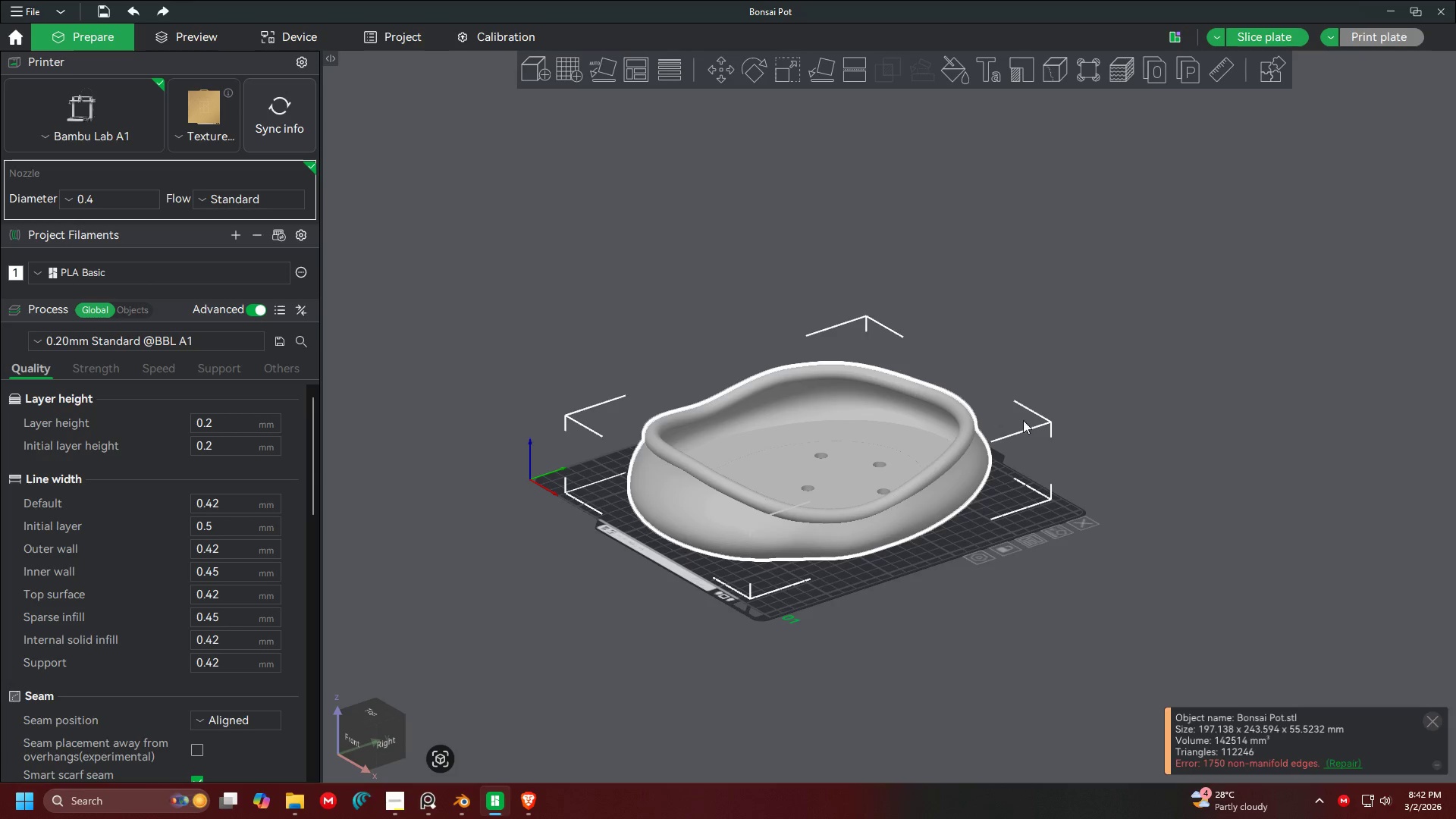 
left_click_drag(start_coordinate=[1097, 382], to_coordinate=[1078, 428])
 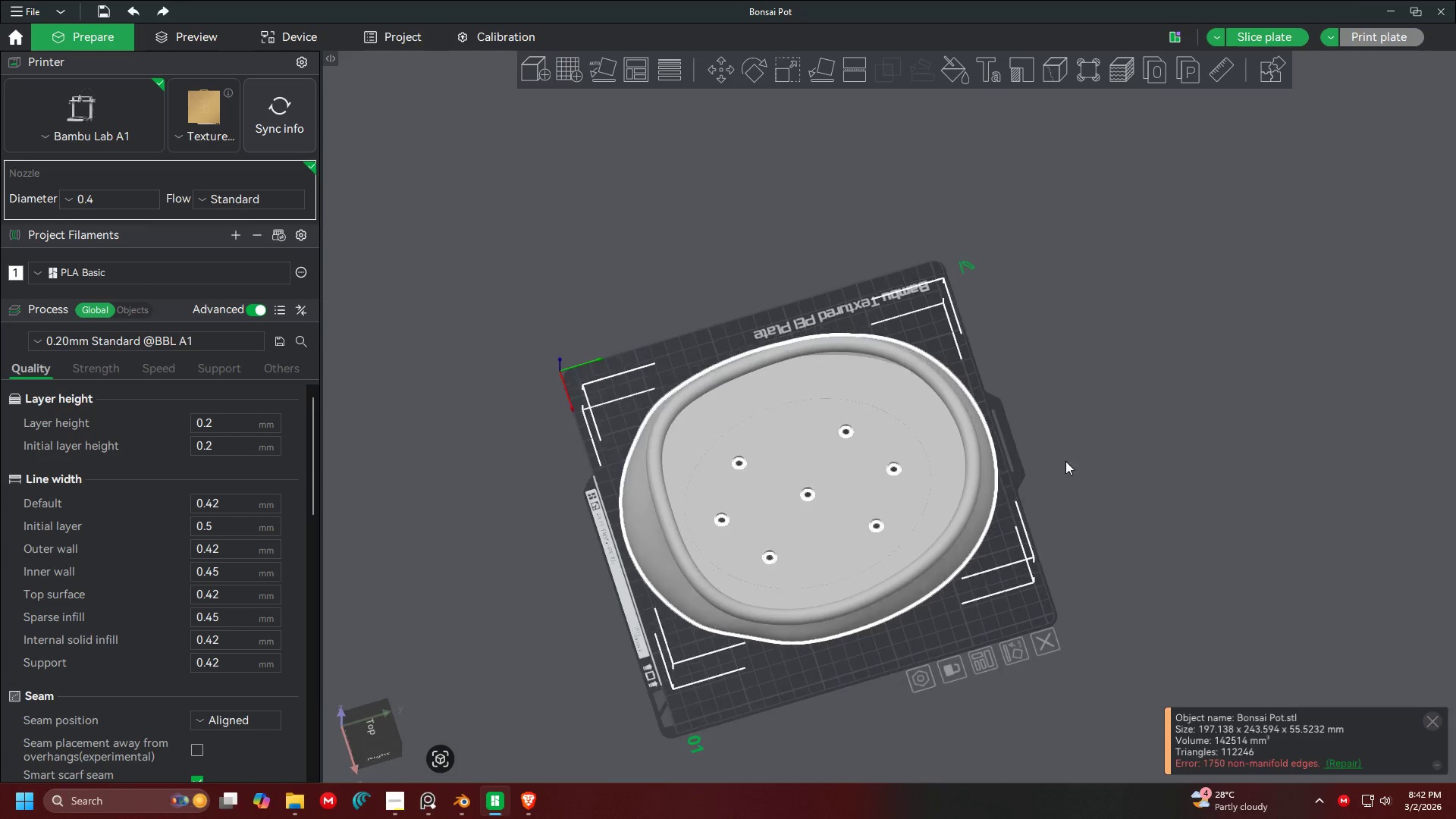 
left_click_drag(start_coordinate=[1214, 554], to_coordinate=[1184, 495])
 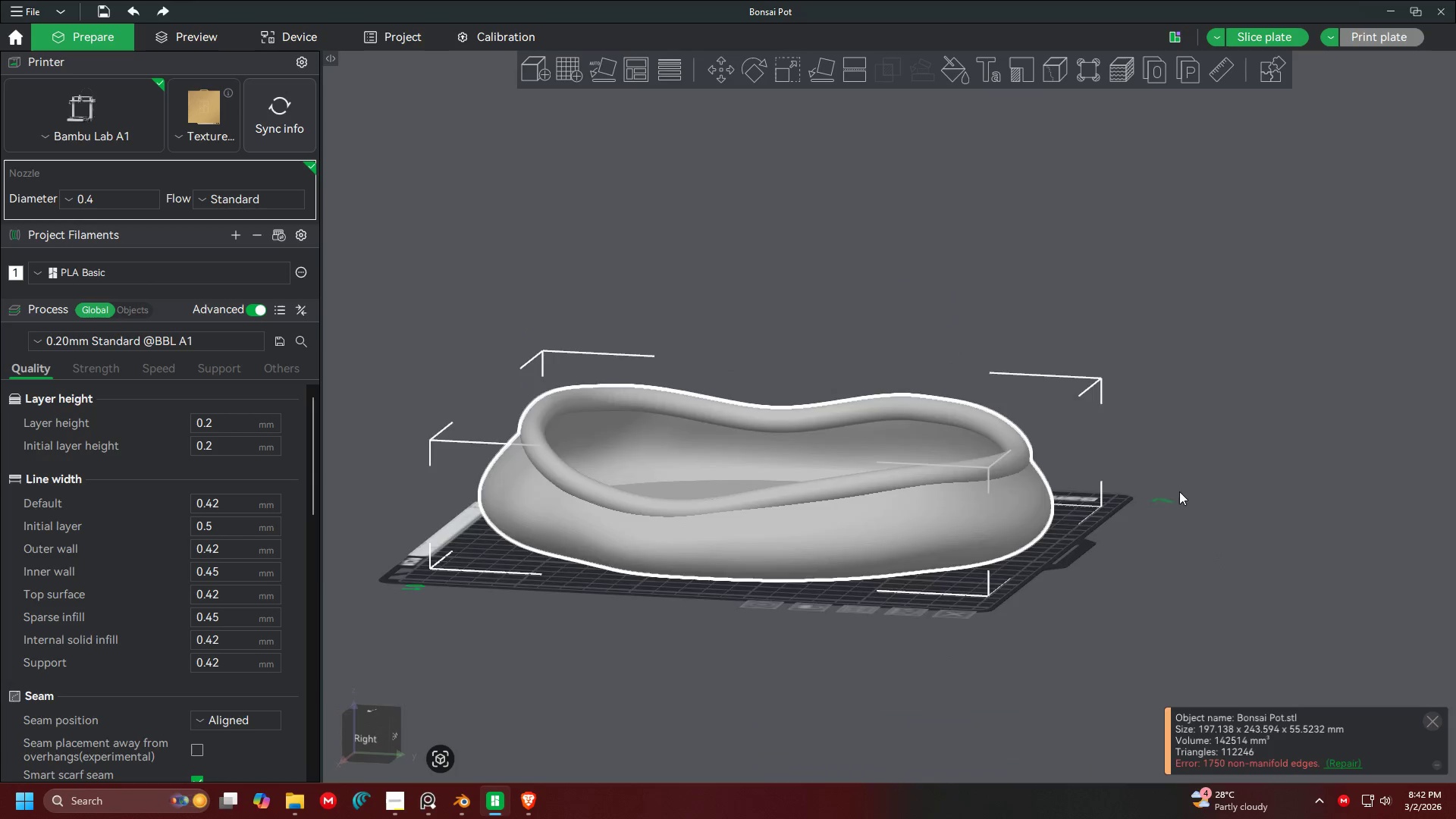 
scroll: coordinate [1069, 469], scroll_direction: up, amount: 4.0
 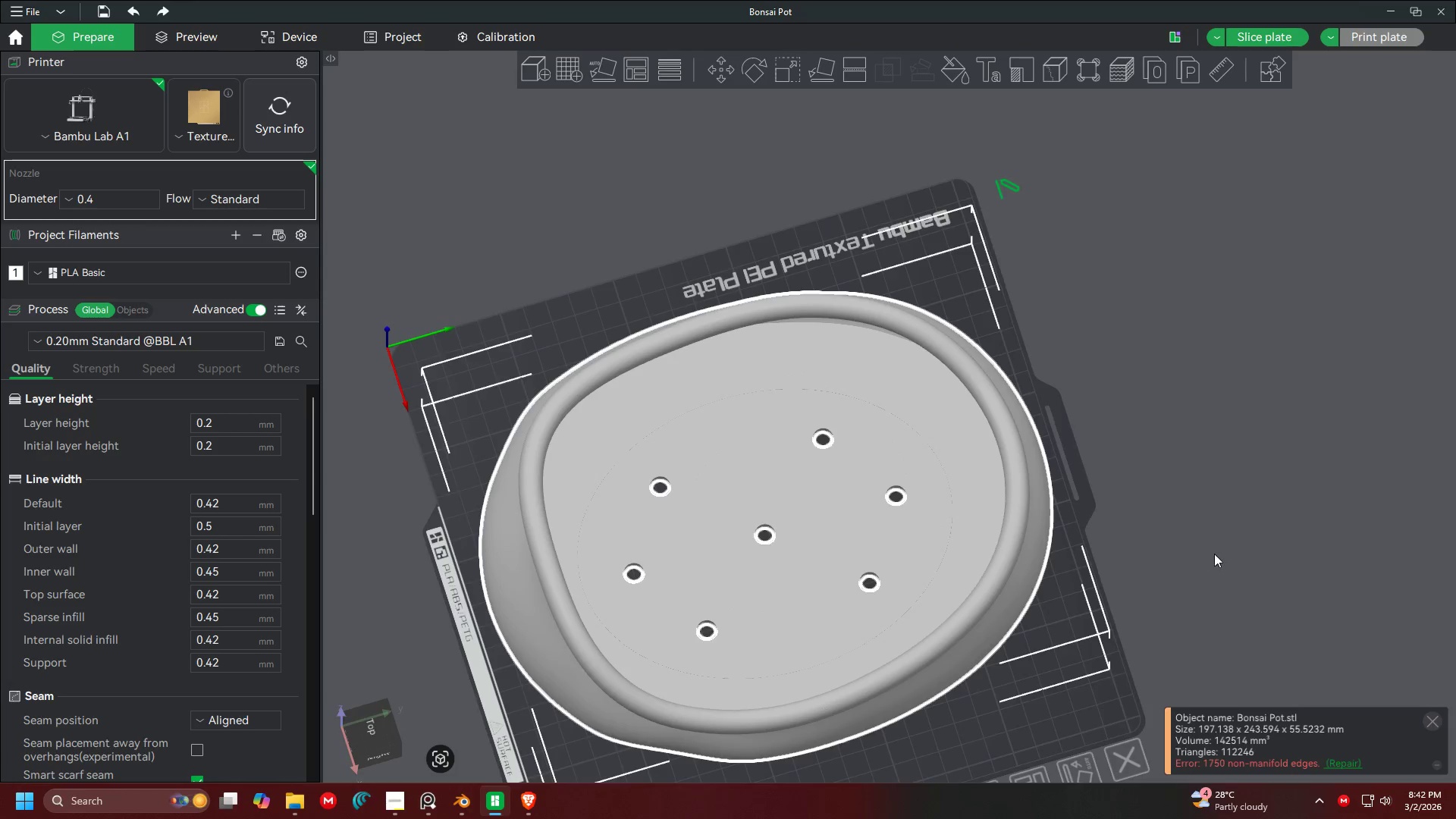 
left_click_drag(start_coordinate=[1197, 568], to_coordinate=[1197, 546])
 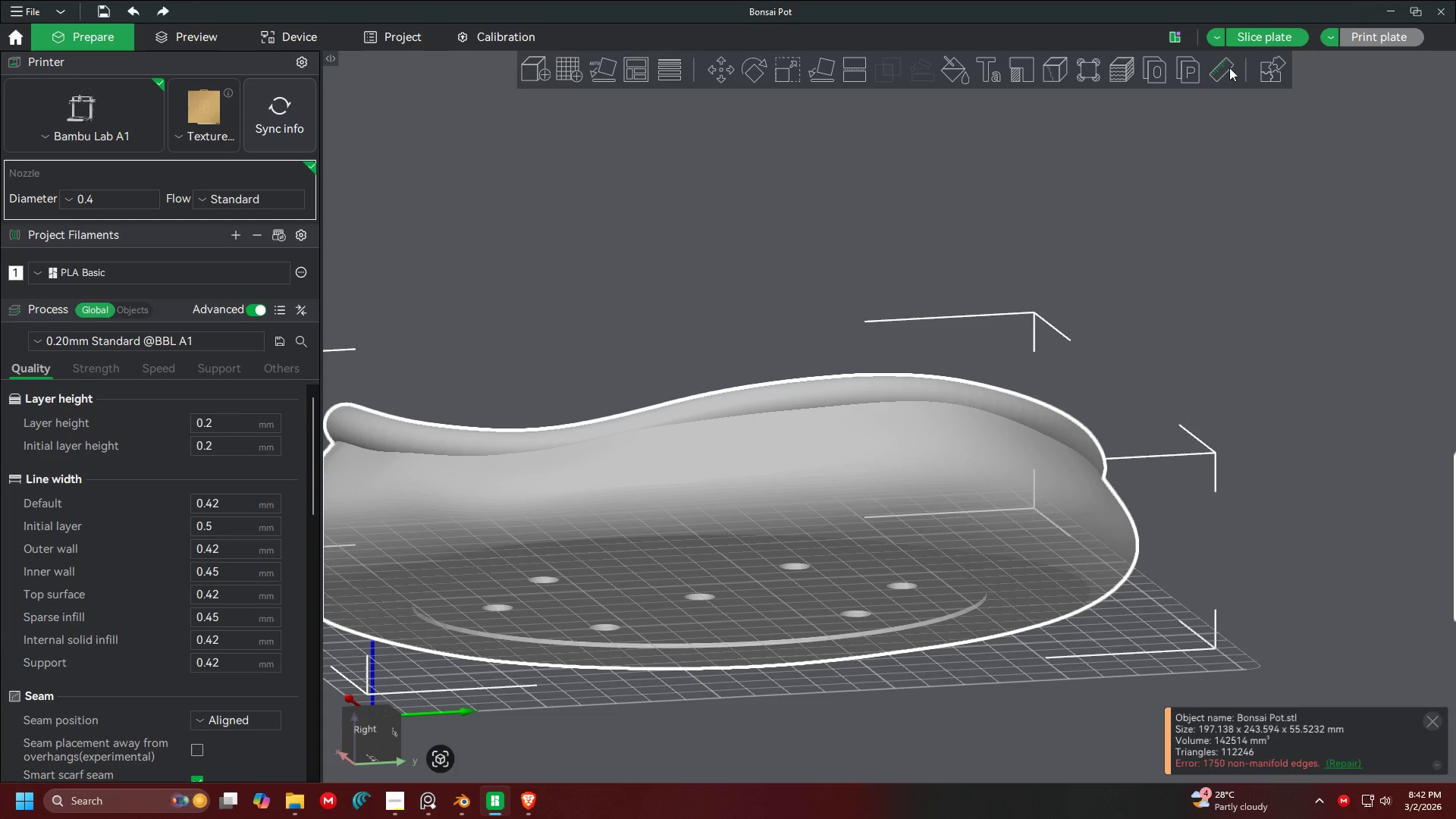 
scroll: coordinate [1202, 552], scroll_direction: up, amount: 4.0
 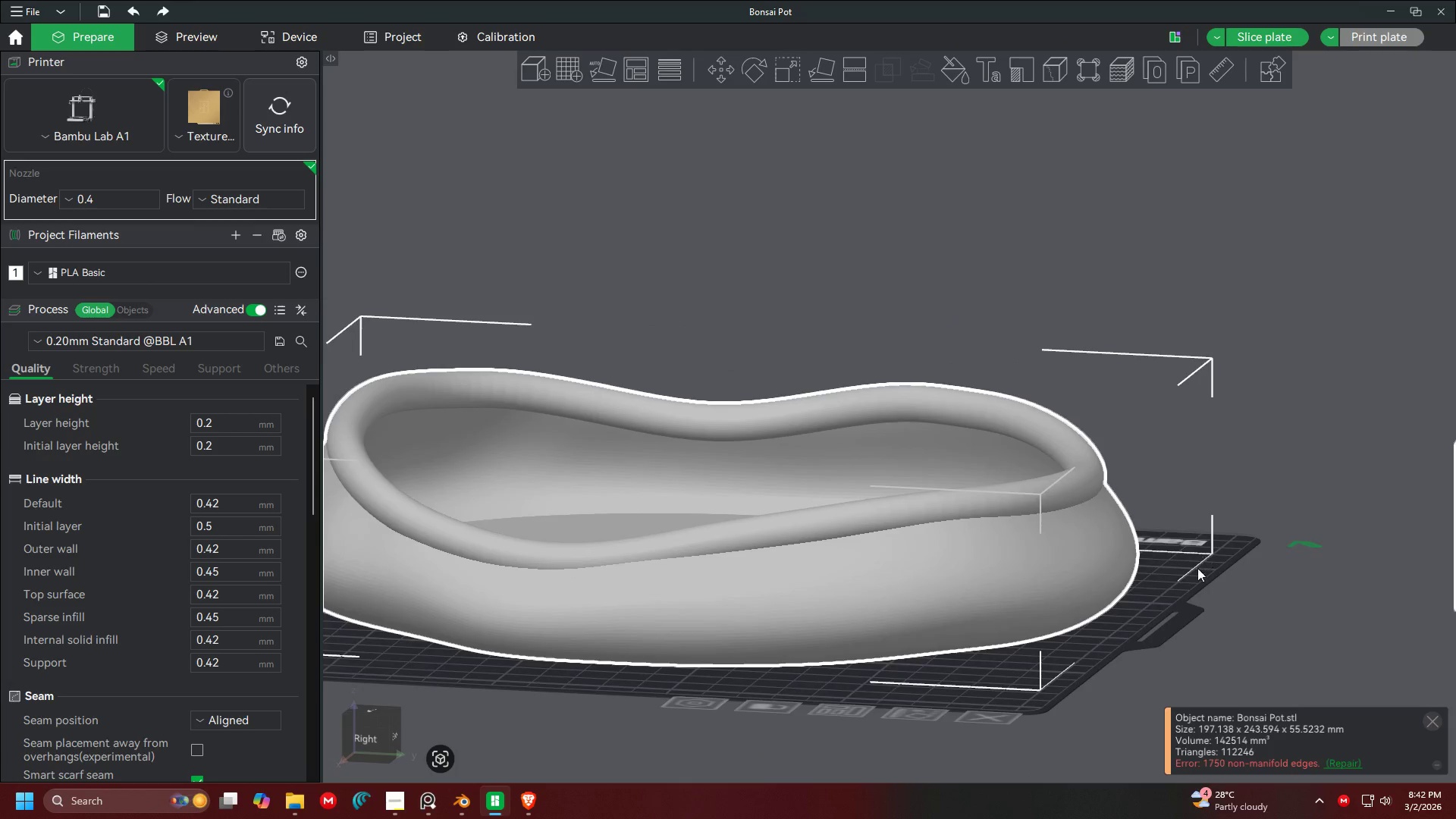 
left_click([1244, 41])
 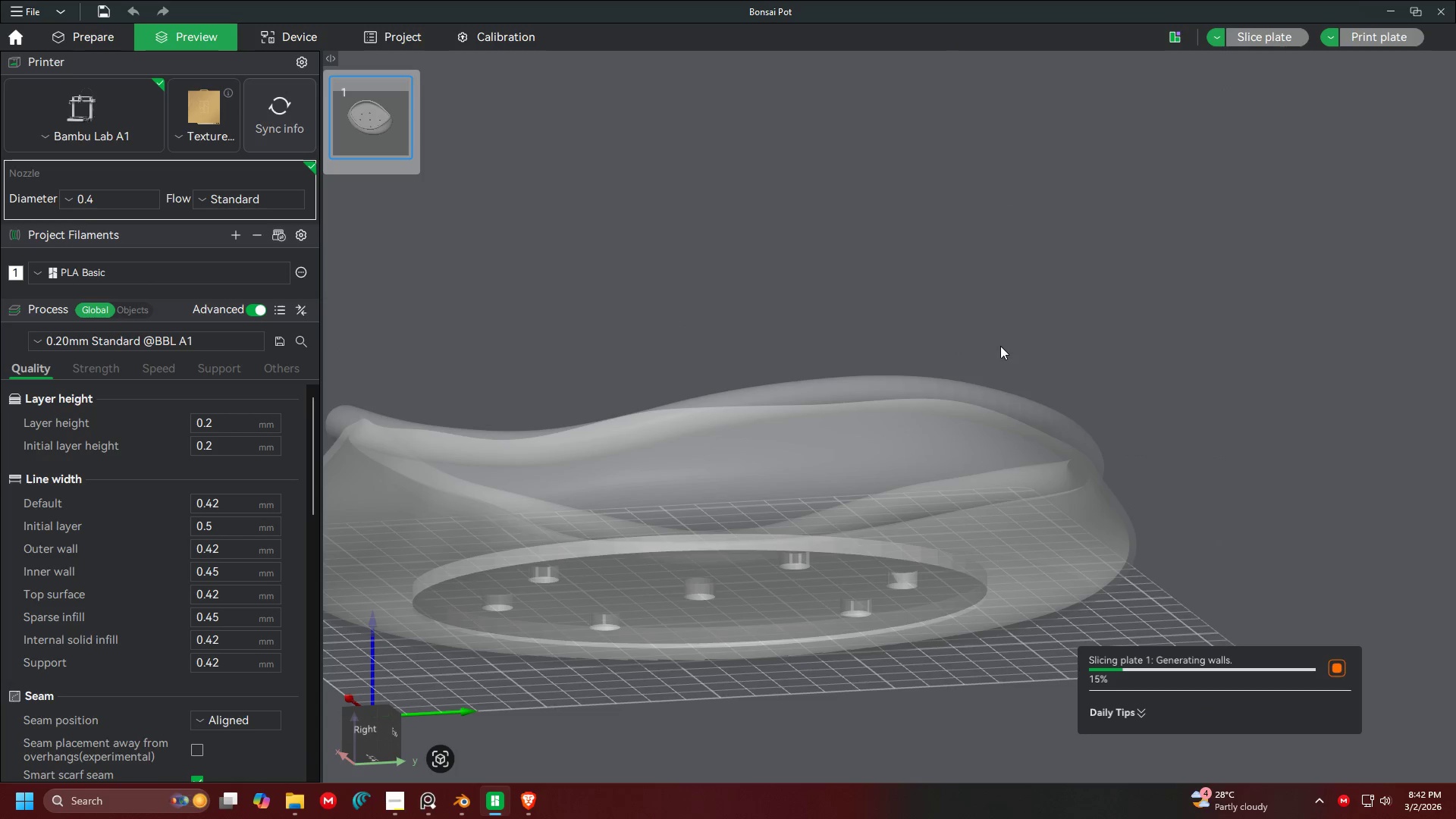 
left_click_drag(start_coordinate=[938, 325], to_coordinate=[960, 339])
 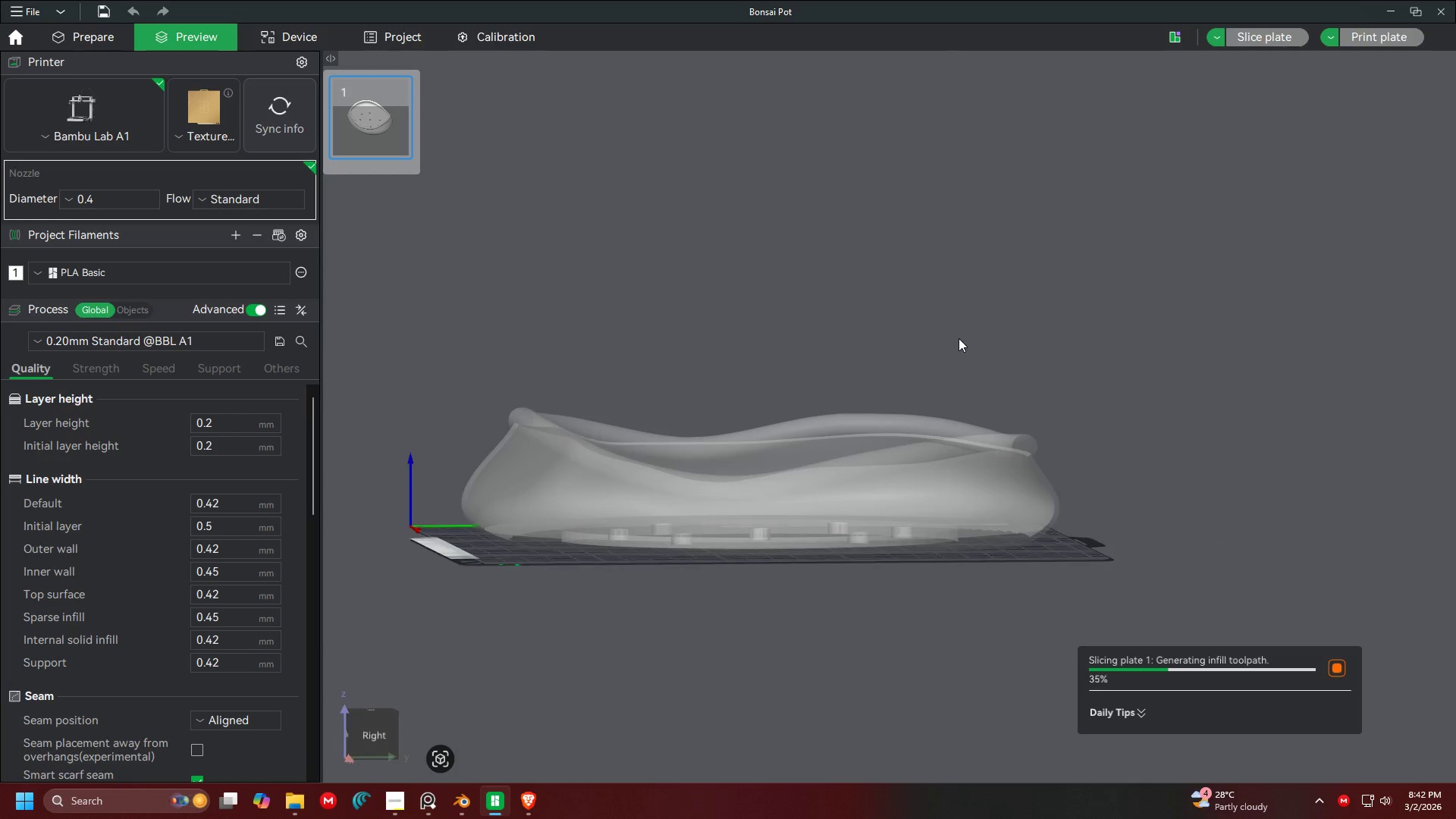 
scroll: coordinate [998, 346], scroll_direction: down, amount: 4.0
 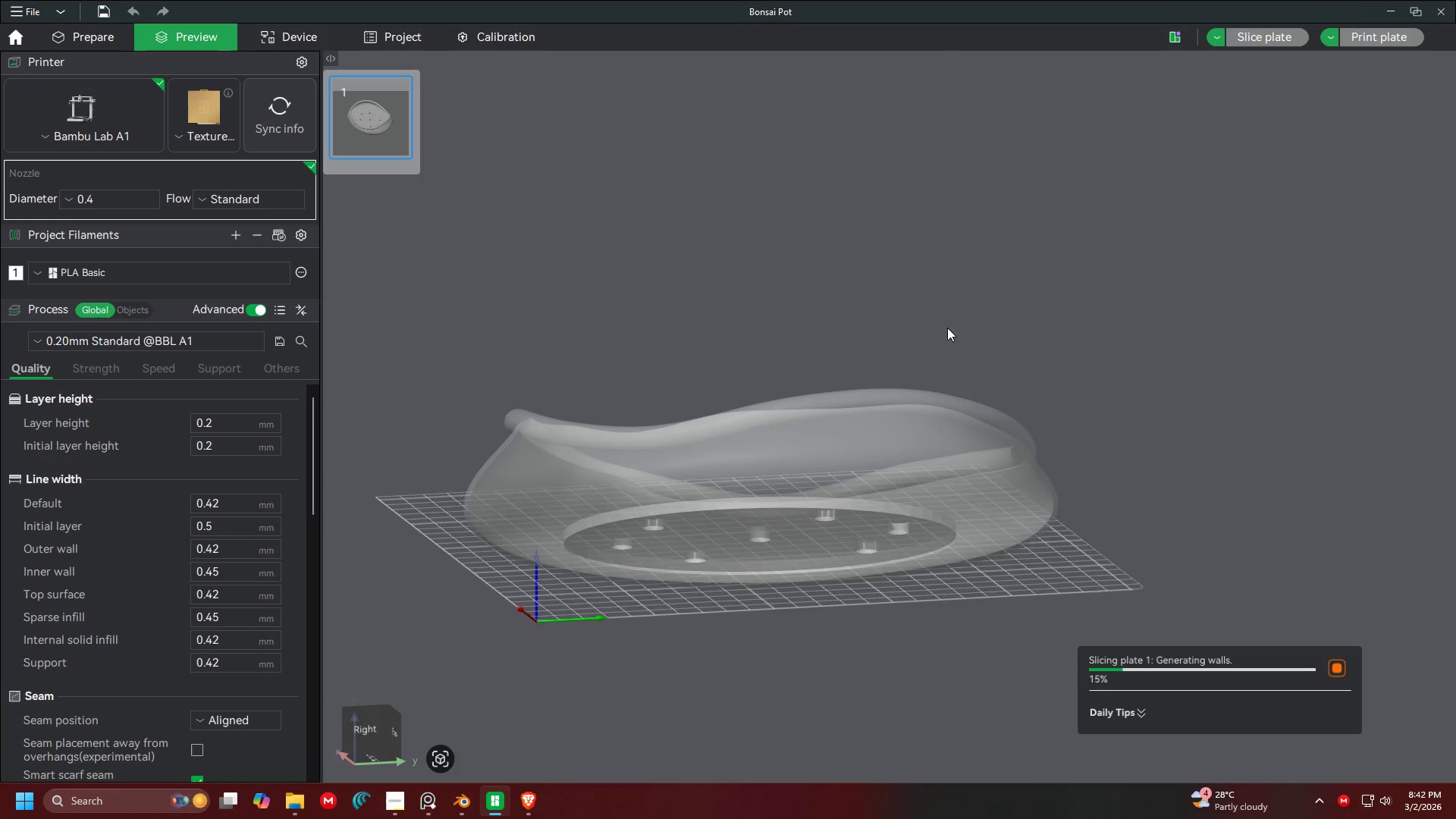 
scroll: coordinate [959, 338], scroll_direction: up, amount: 3.0
 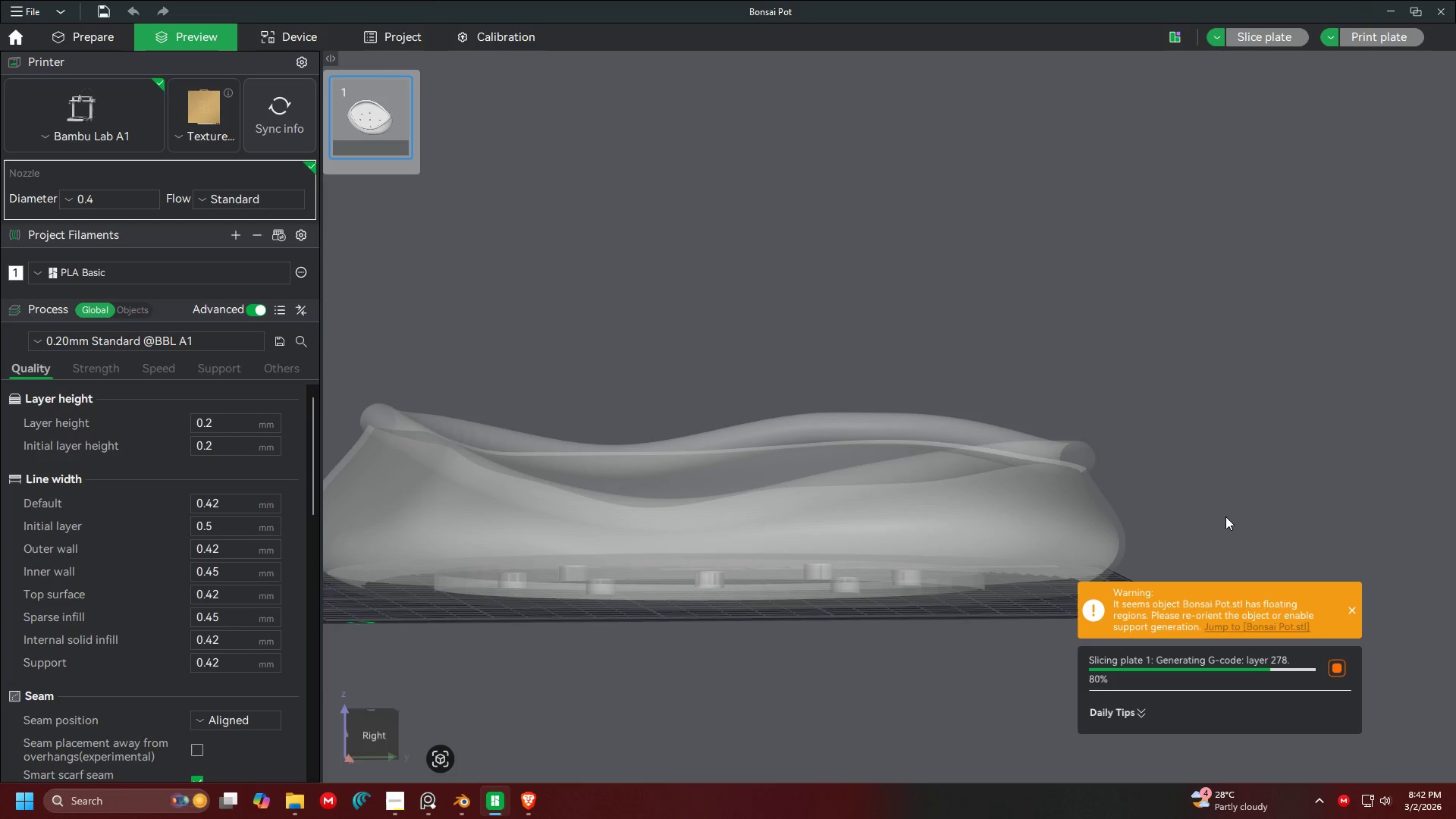 
left_click_drag(start_coordinate=[1141, 433], to_coordinate=[1198, 500])
 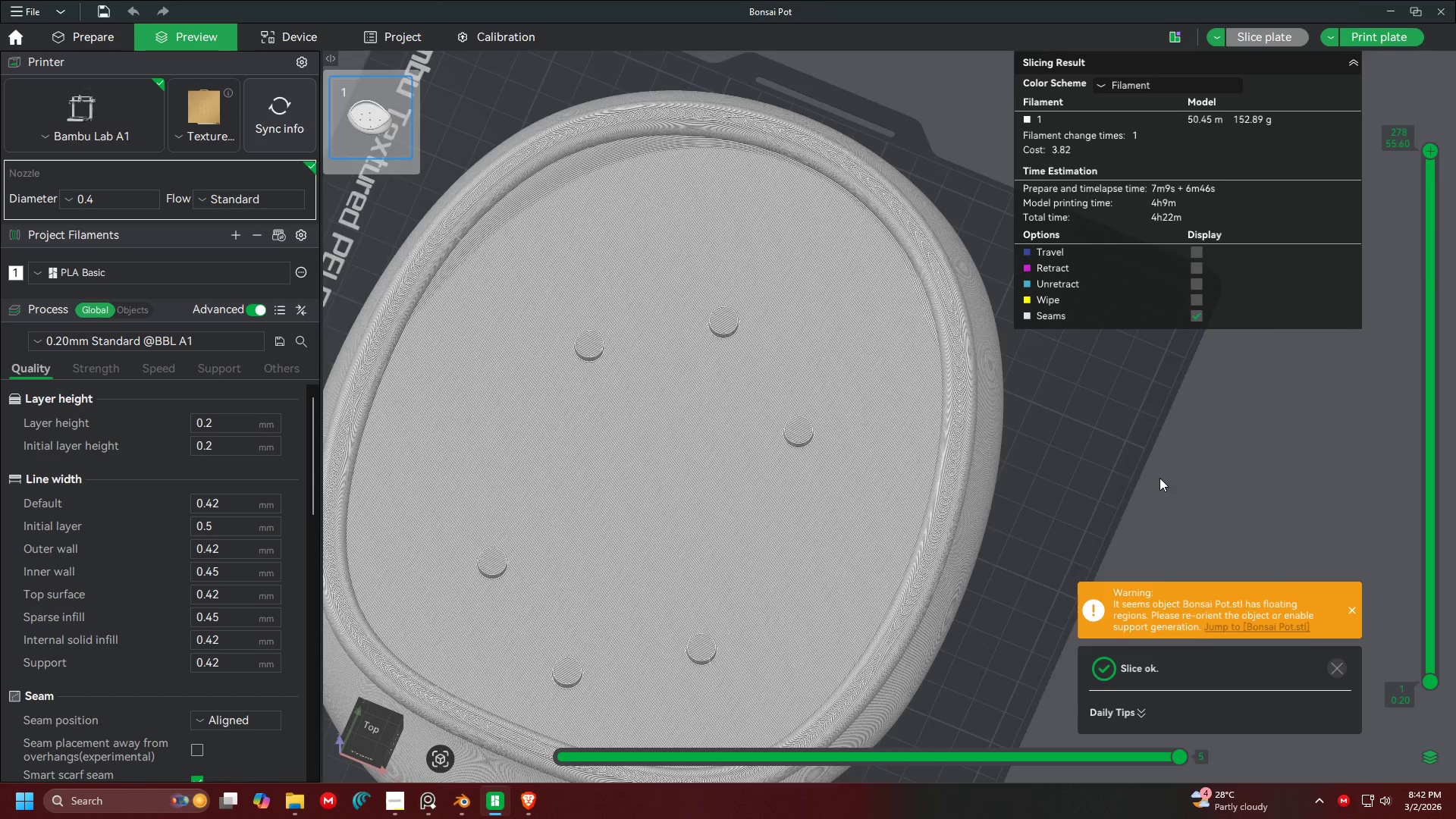 
left_click_drag(start_coordinate=[1149, 509], to_coordinate=[1132, 470])
 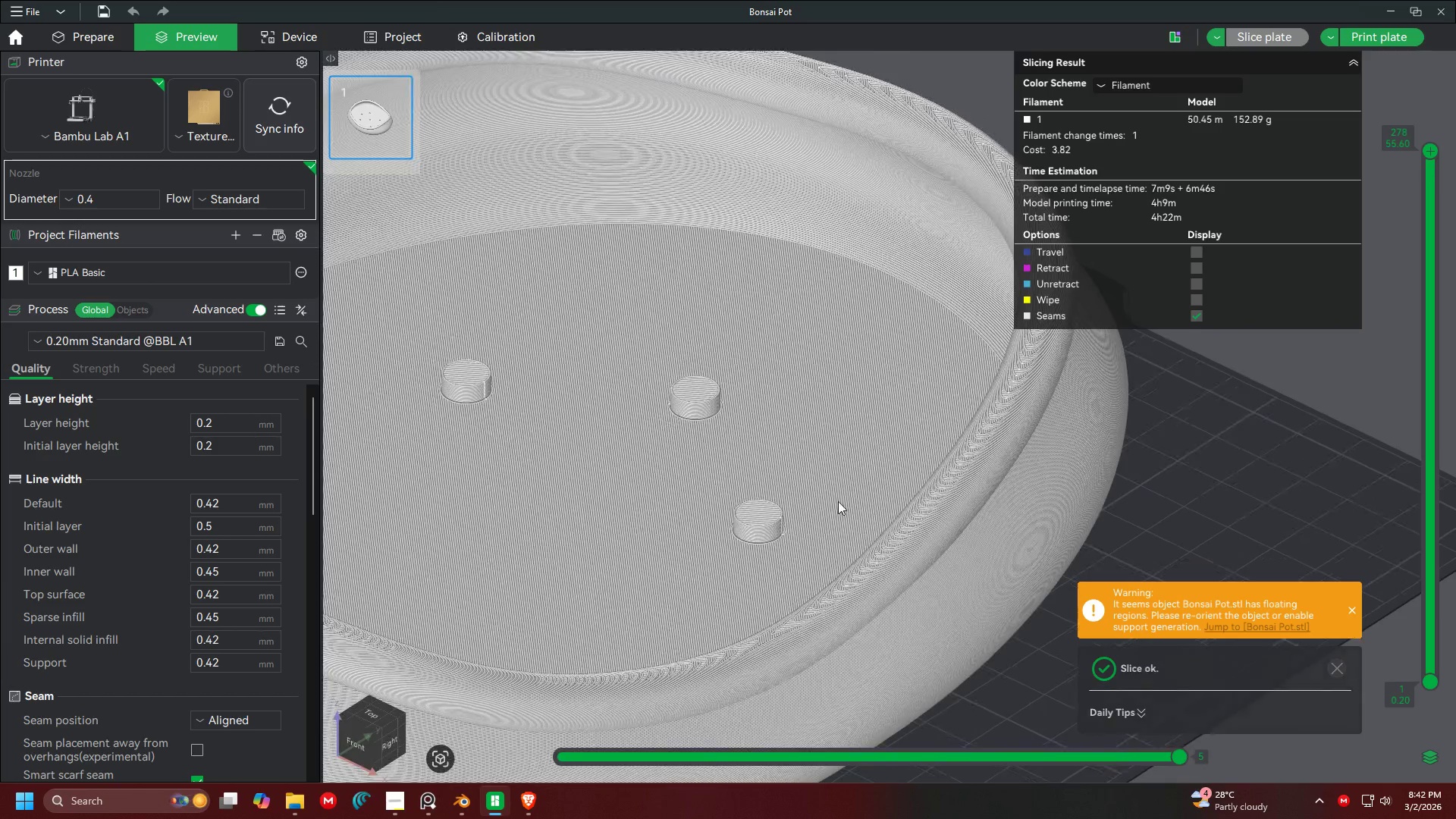 
scroll: coordinate [1116, 465], scroll_direction: up, amount: 5.0
 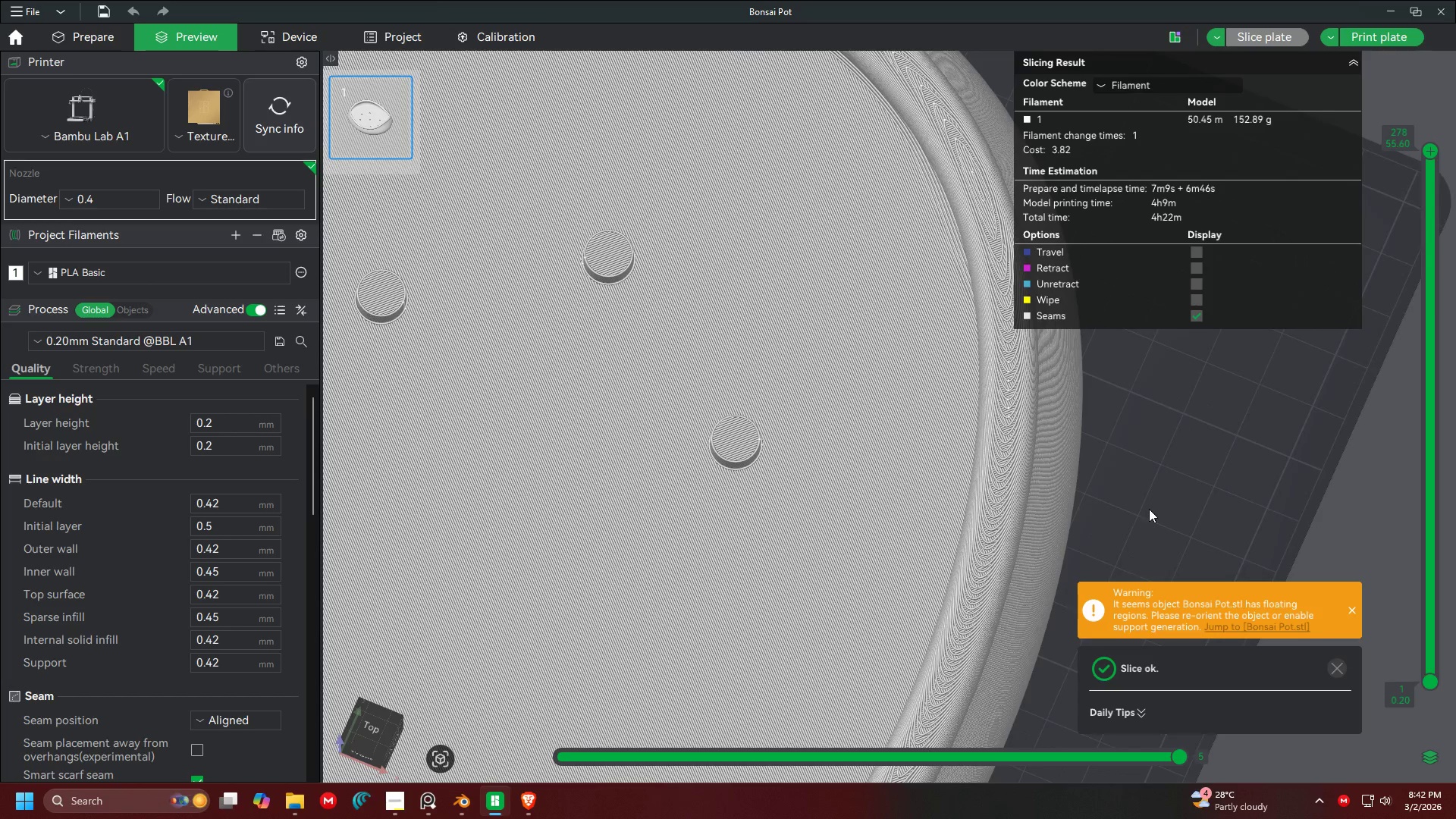 
left_click_drag(start_coordinate=[896, 458], to_coordinate=[852, 386])
 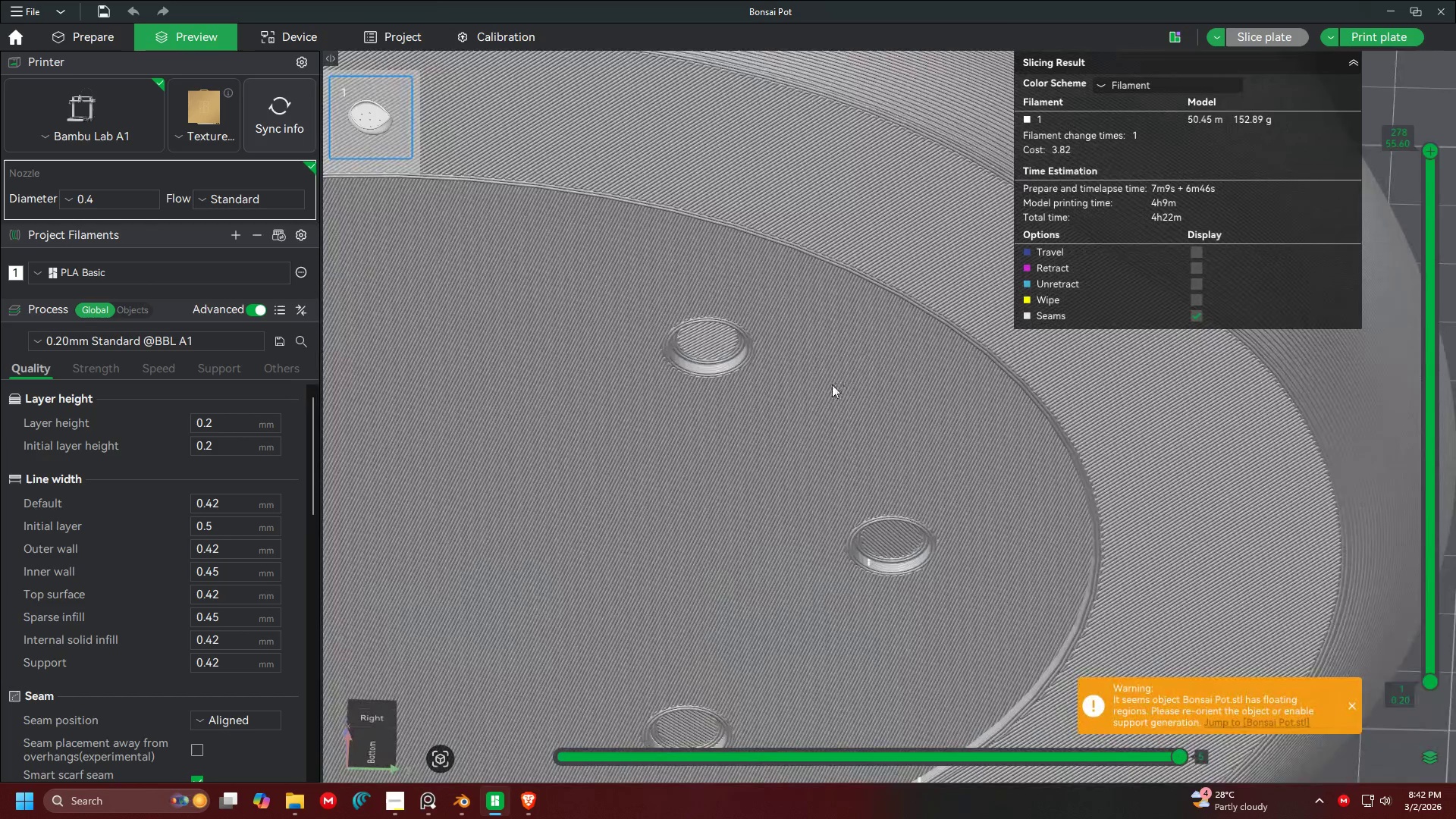 
scroll: coordinate [931, 432], scroll_direction: up, amount: 5.0
 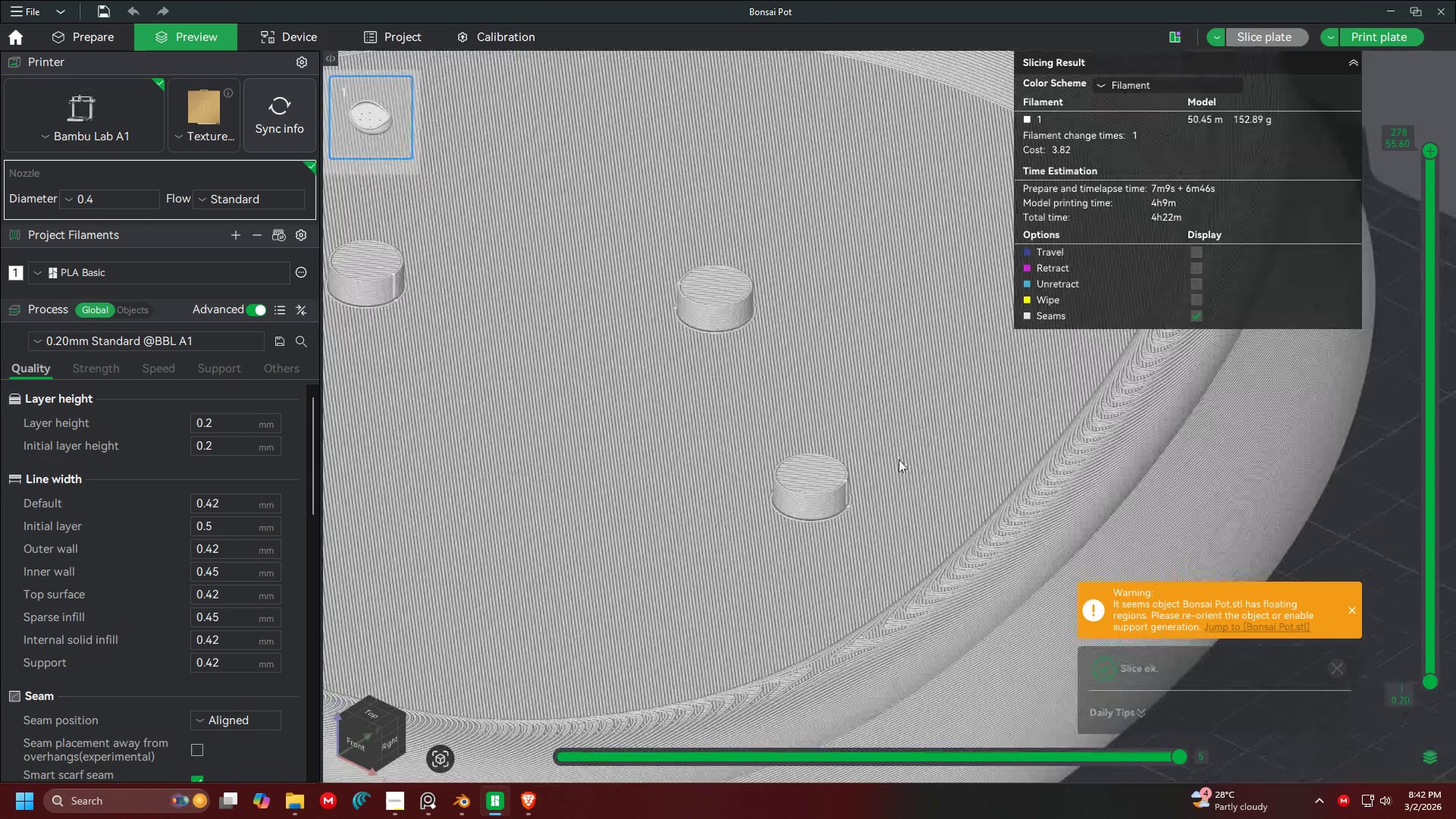 
left_click_drag(start_coordinate=[786, 372], to_coordinate=[770, 441])
 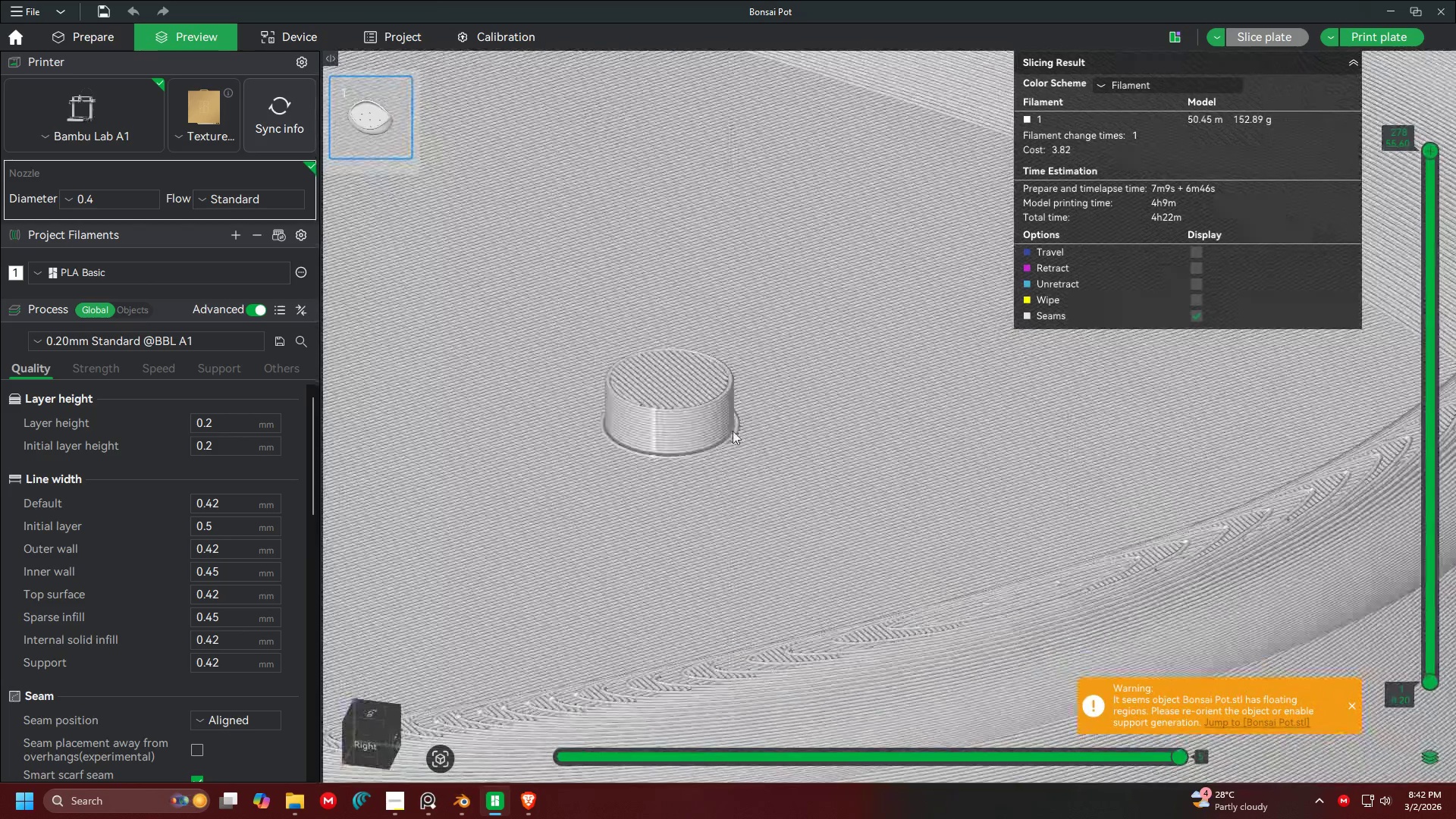 
scroll: coordinate [828, 384], scroll_direction: up, amount: 5.0
 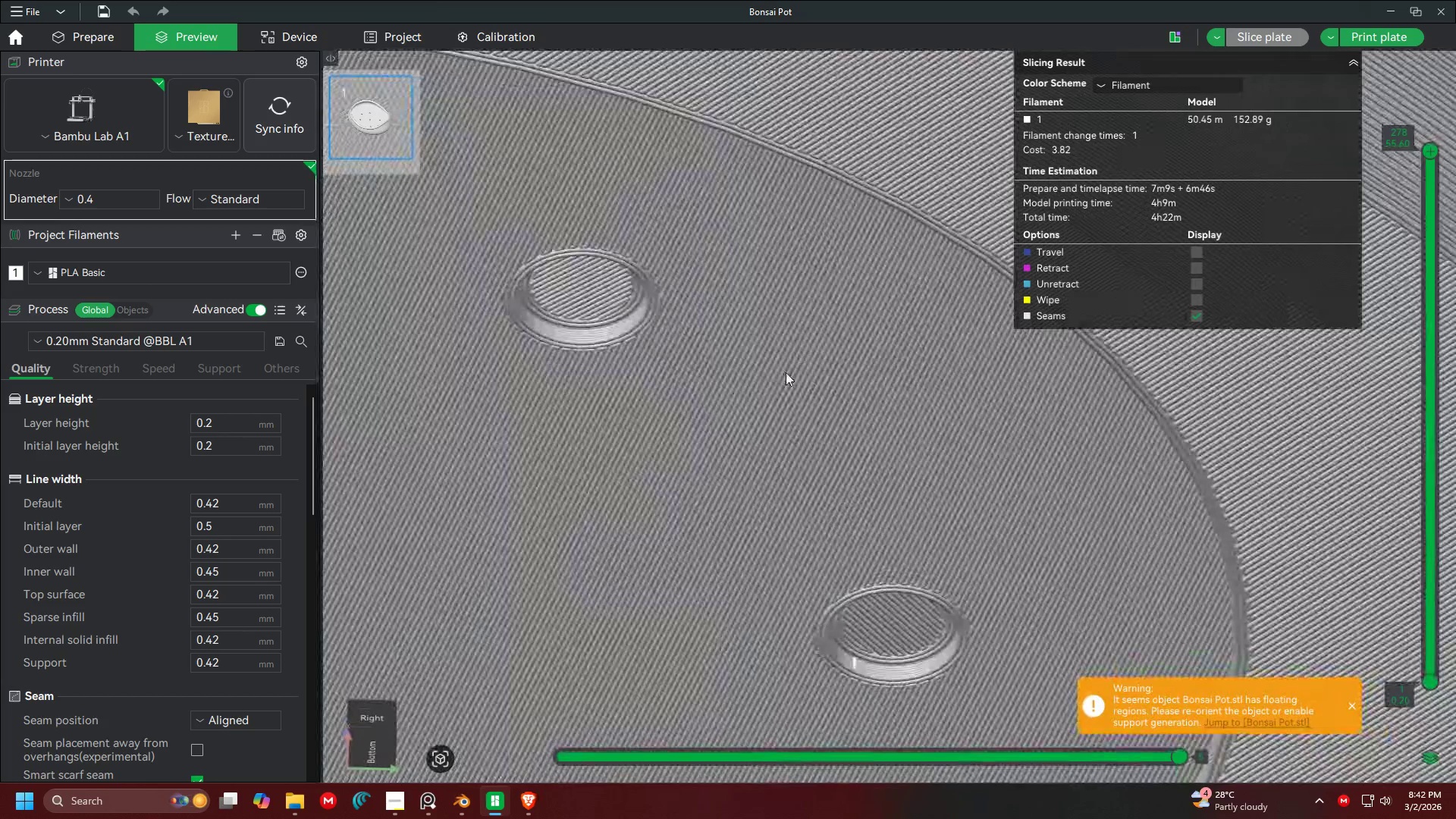 
scroll: coordinate [757, 441], scroll_direction: down, amount: 14.0
 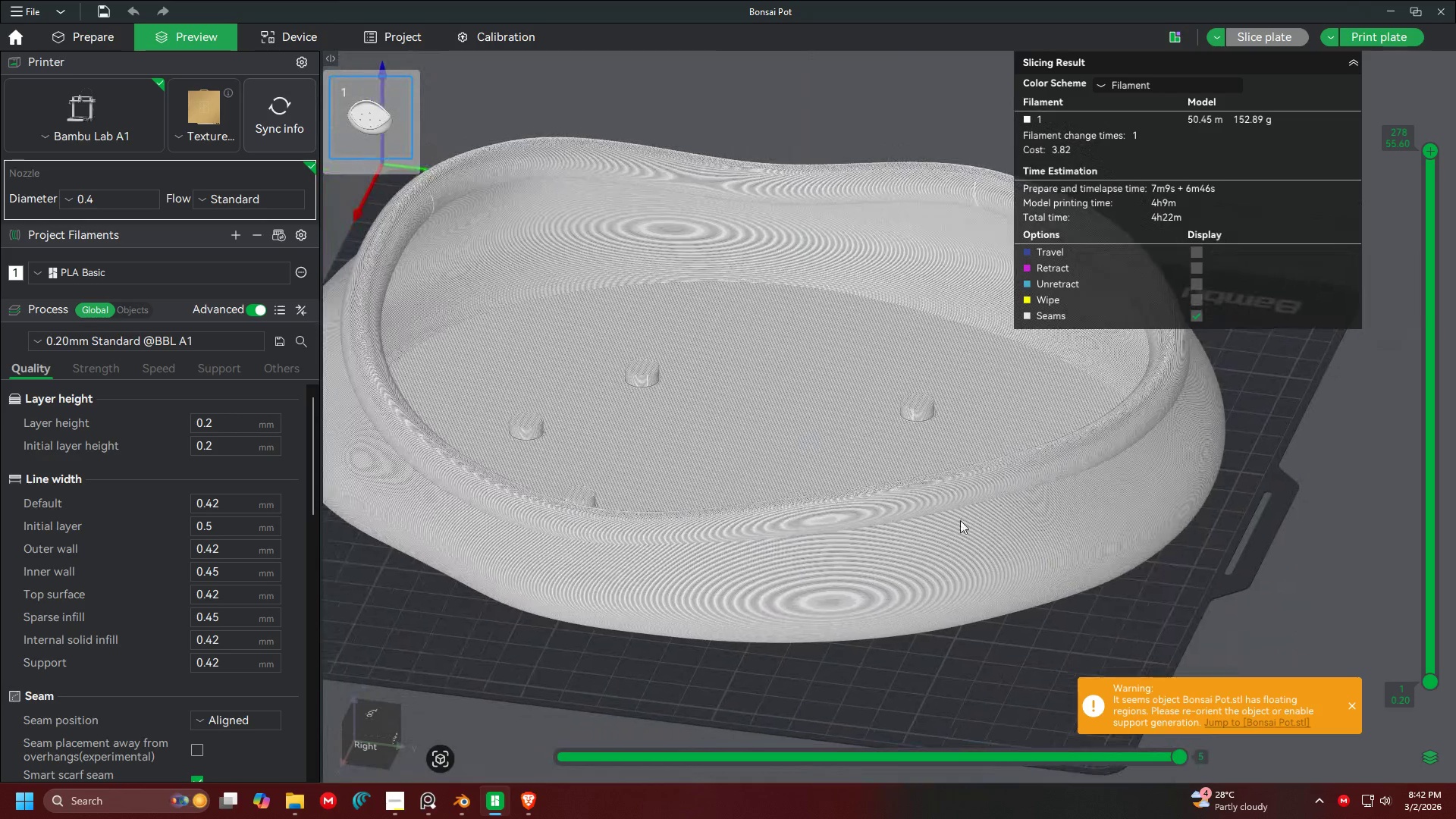 
left_click_drag(start_coordinate=[1011, 577], to_coordinate=[1040, 600])
 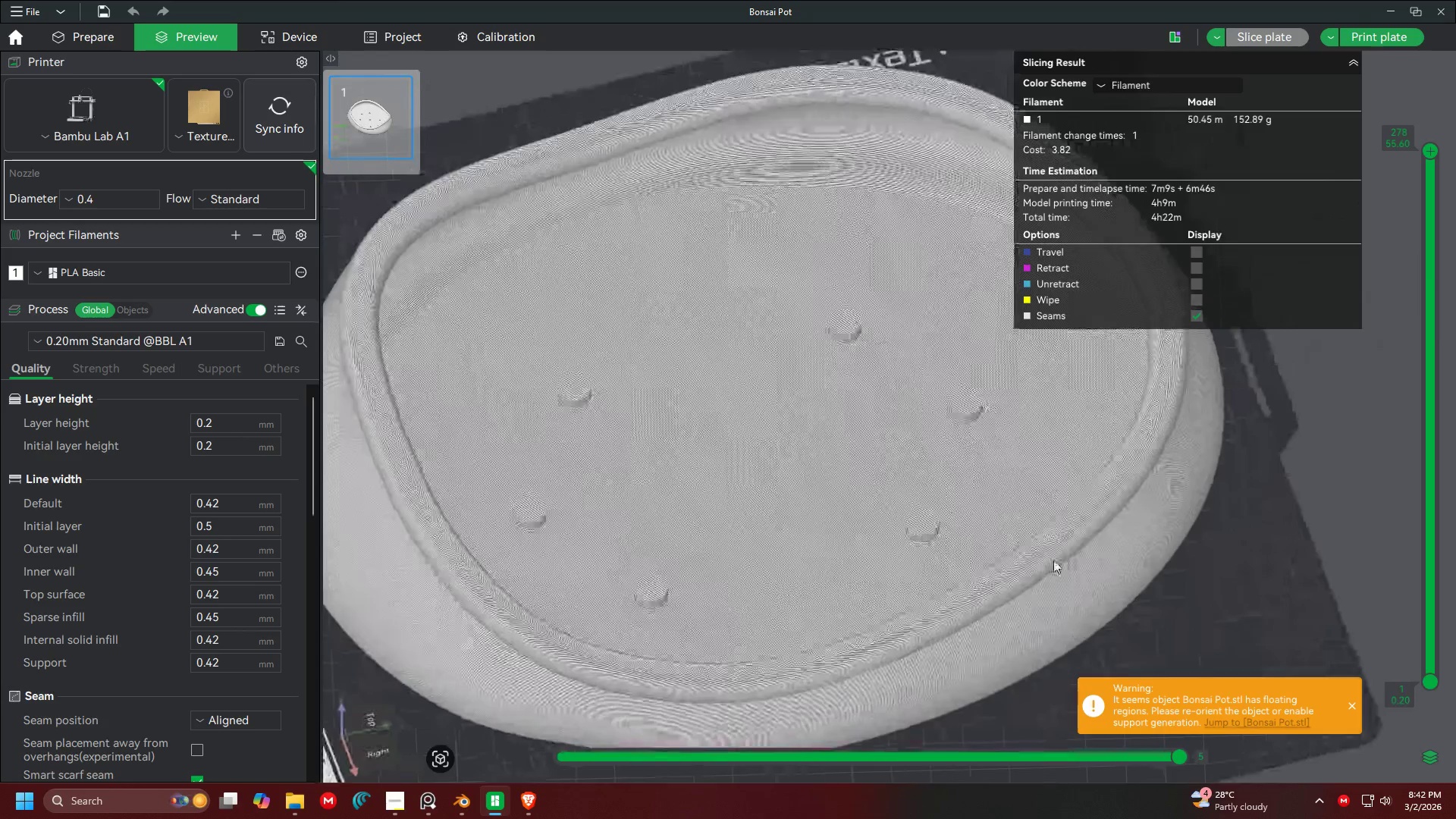 
scroll: coordinate [1063, 505], scroll_direction: up, amount: 6.0
 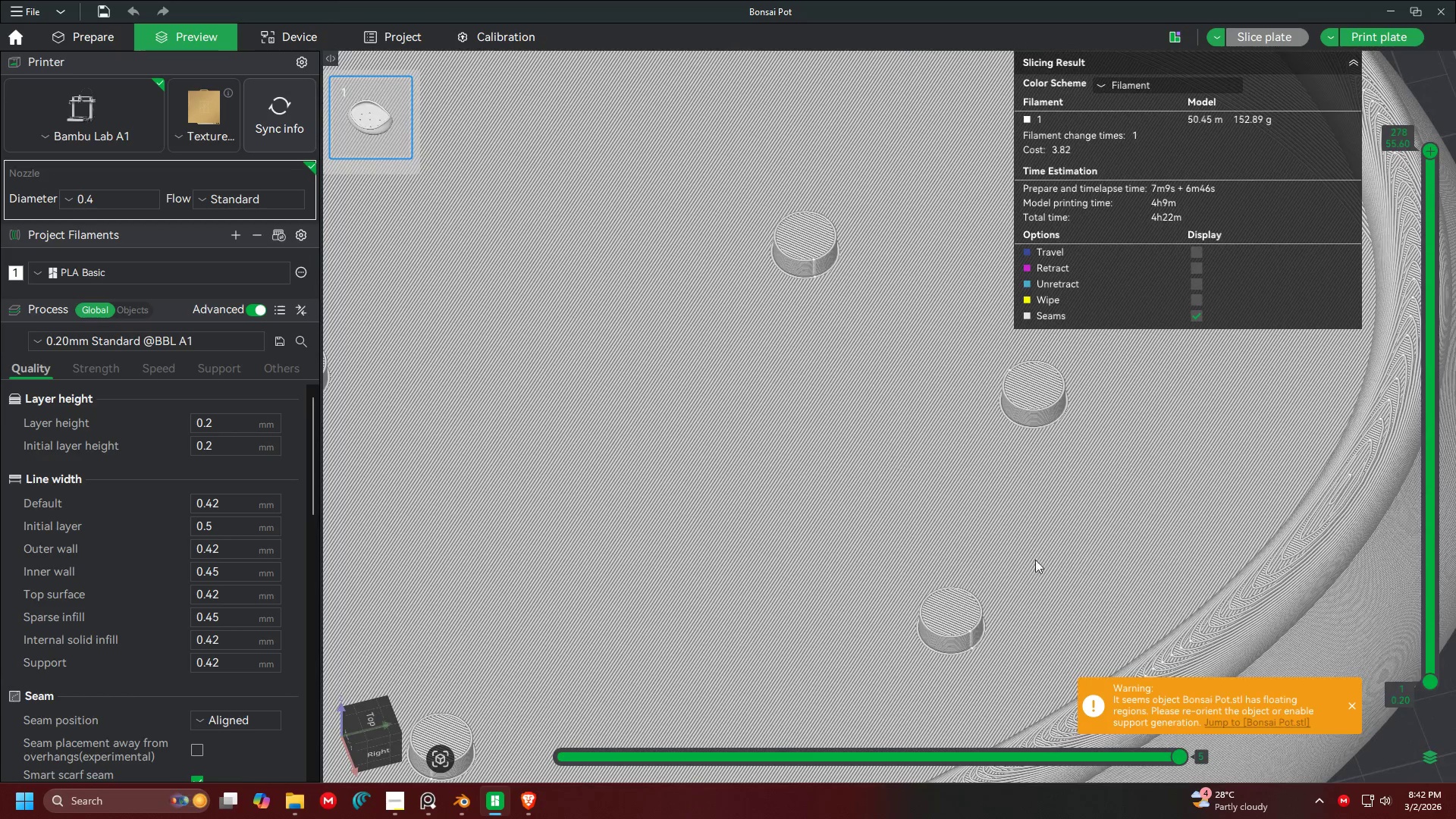 
left_click([1241, 724])
 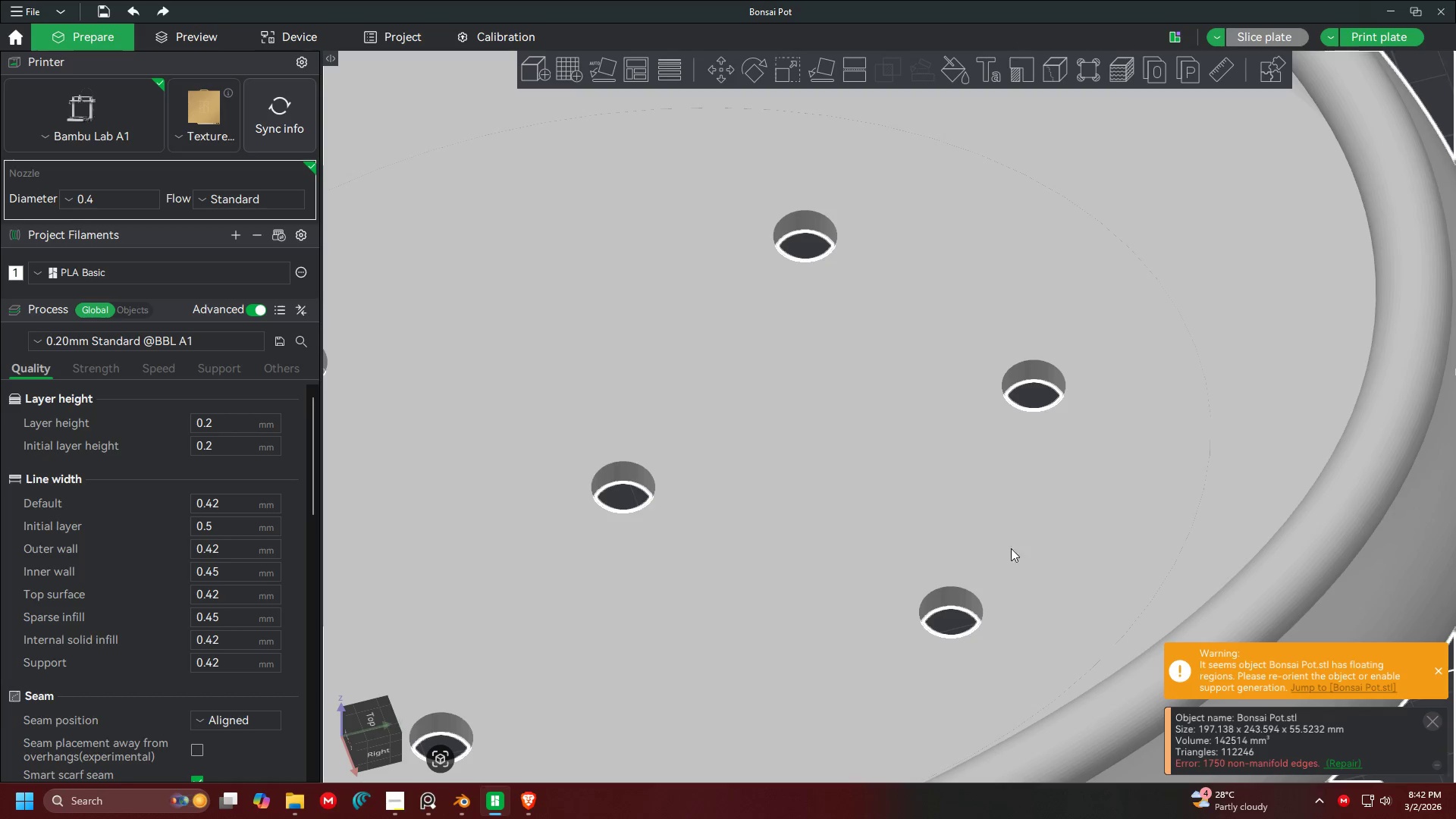 
scroll: coordinate [966, 496], scroll_direction: down, amount: 5.0
 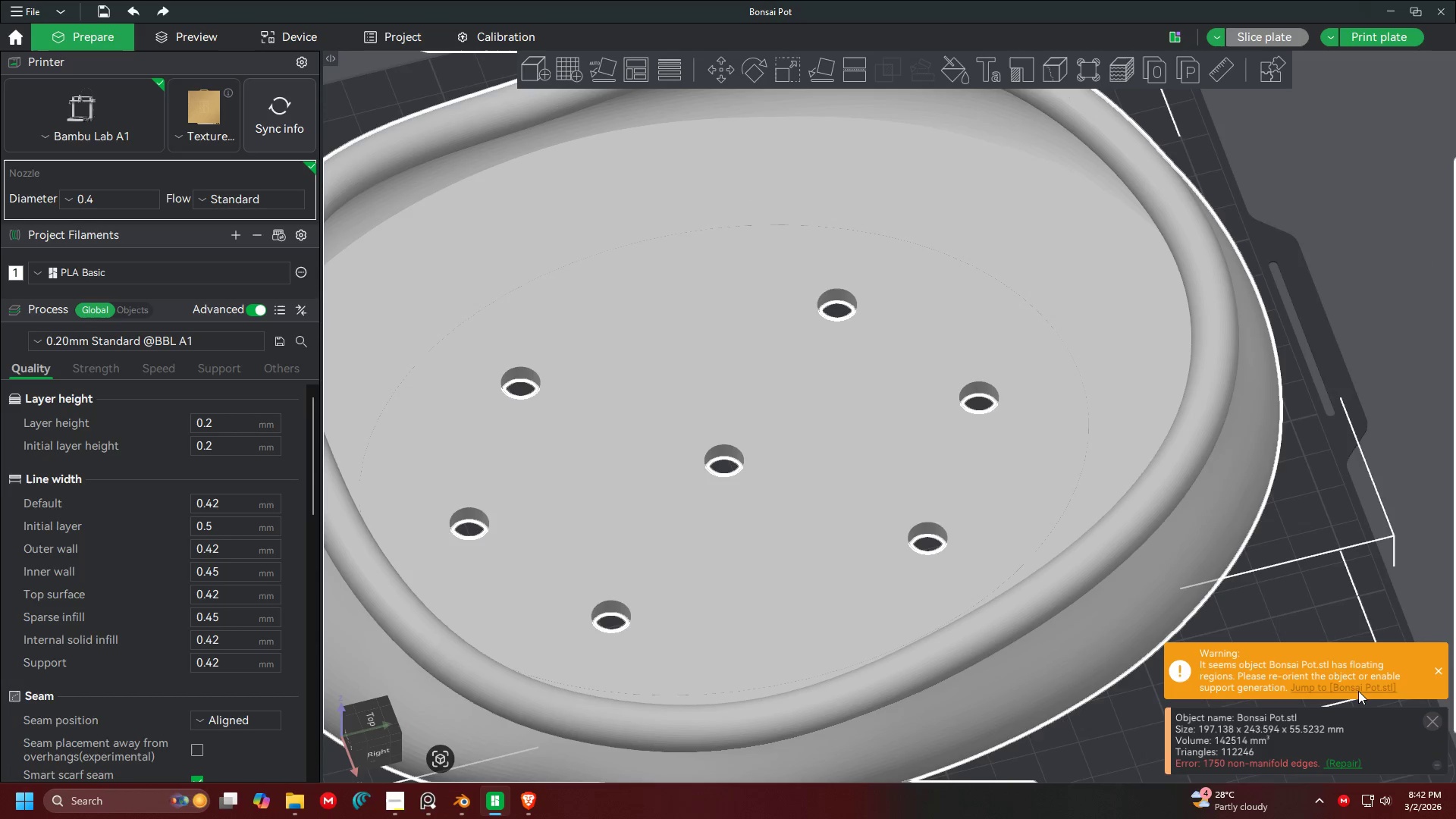 
left_click([1357, 690])
 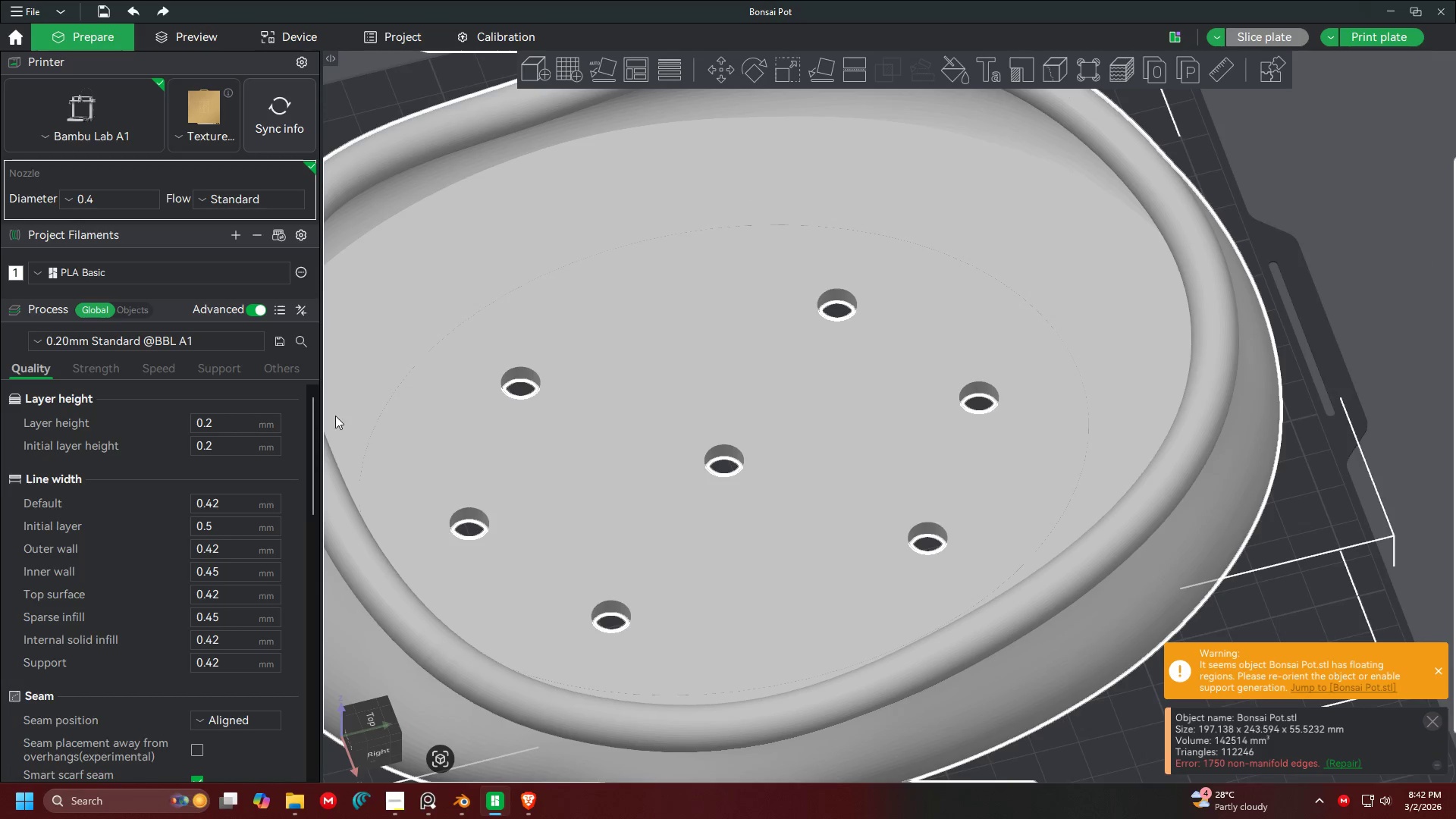 
left_click([203, 364])
 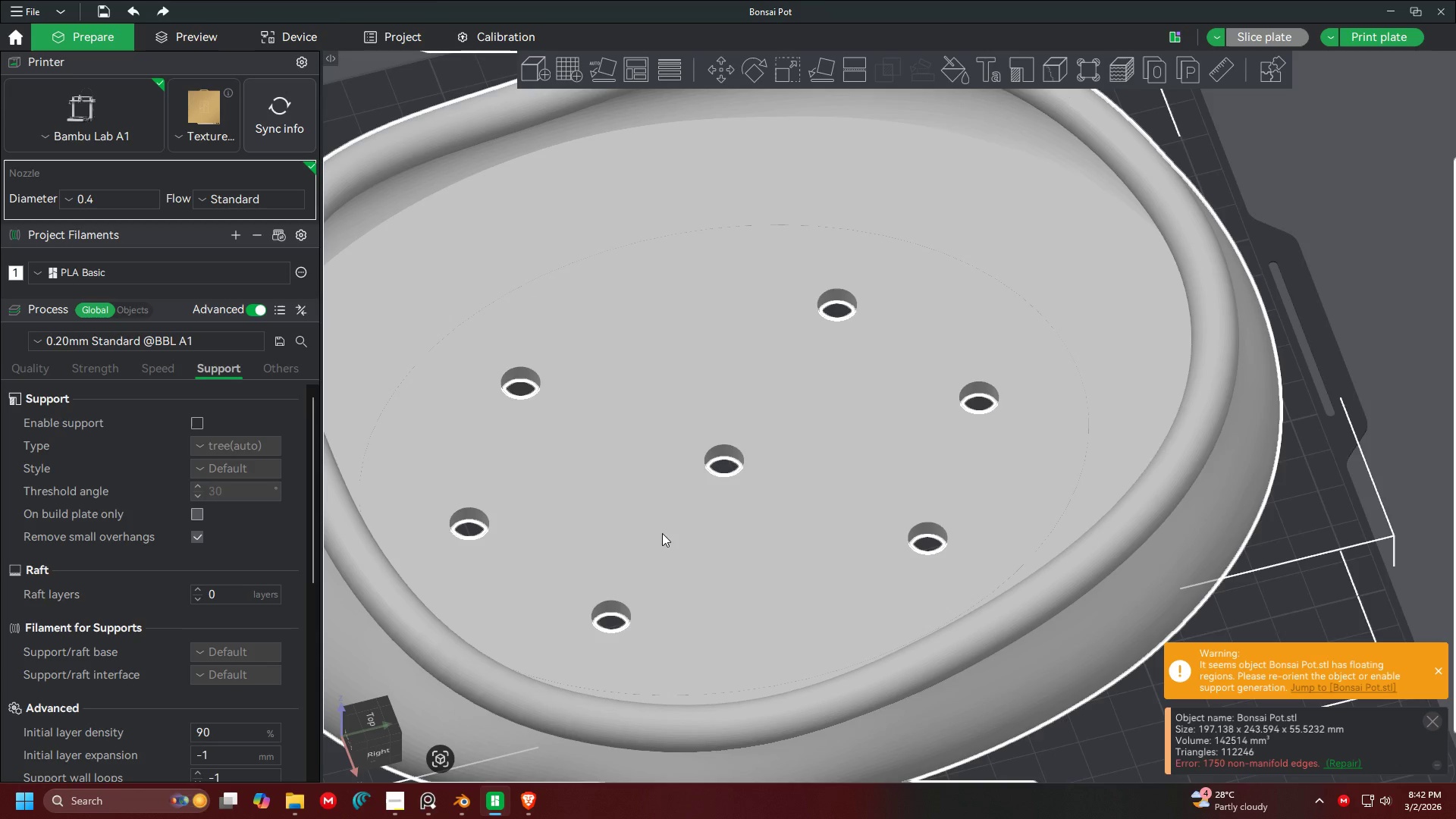 
left_click([191, 419])
 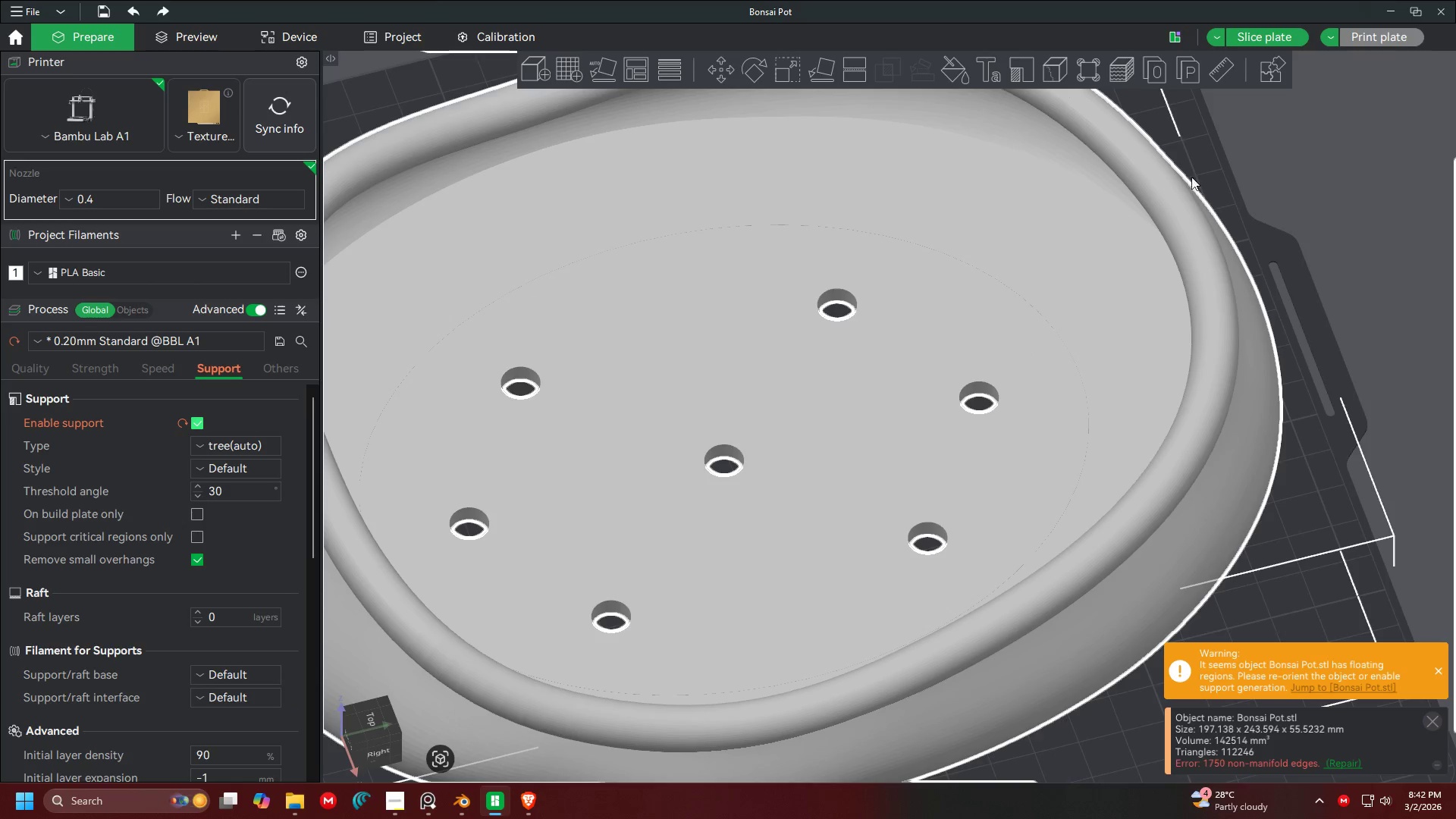 
left_click([1269, 38])
 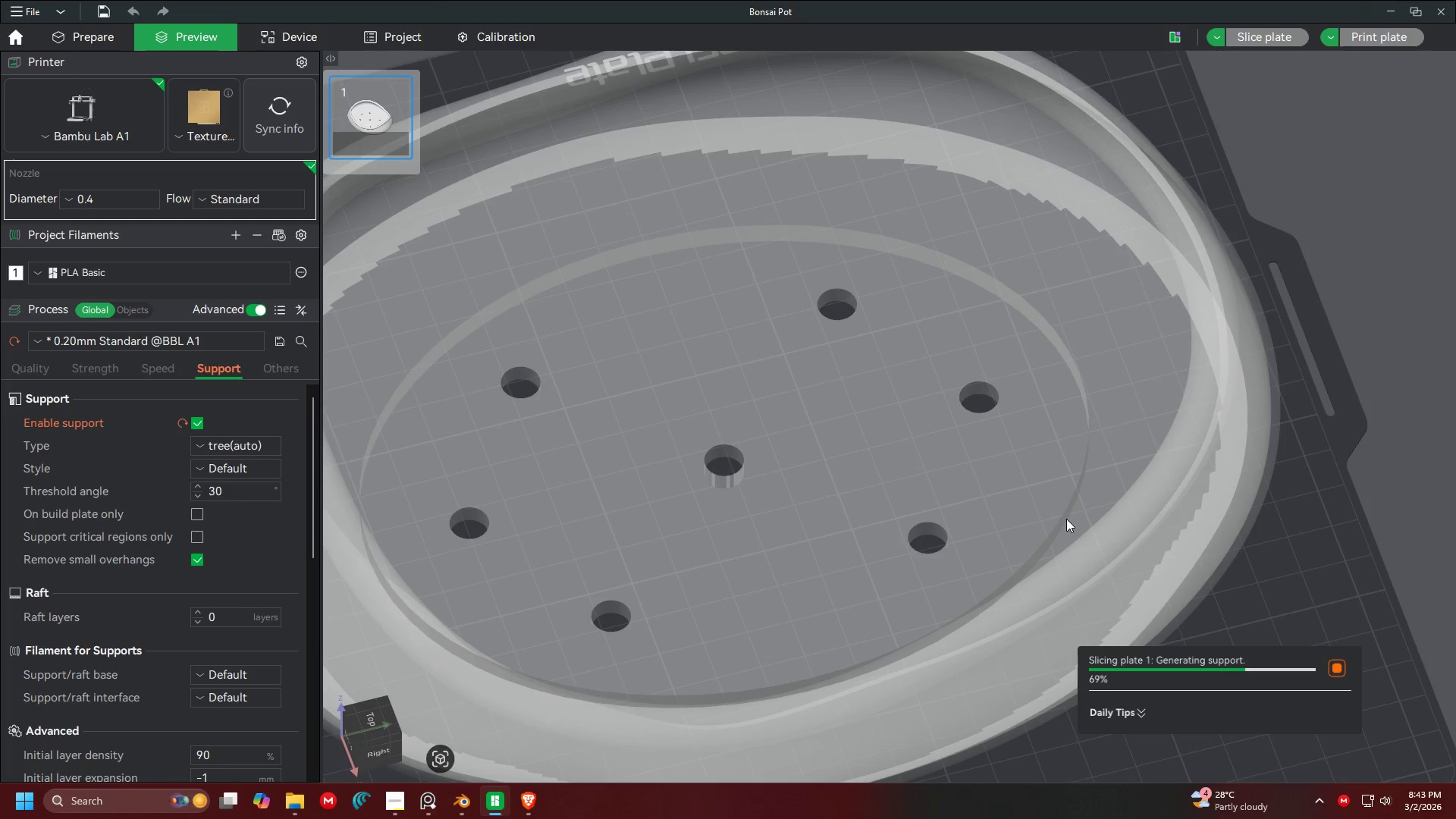 
wait(41.91)
 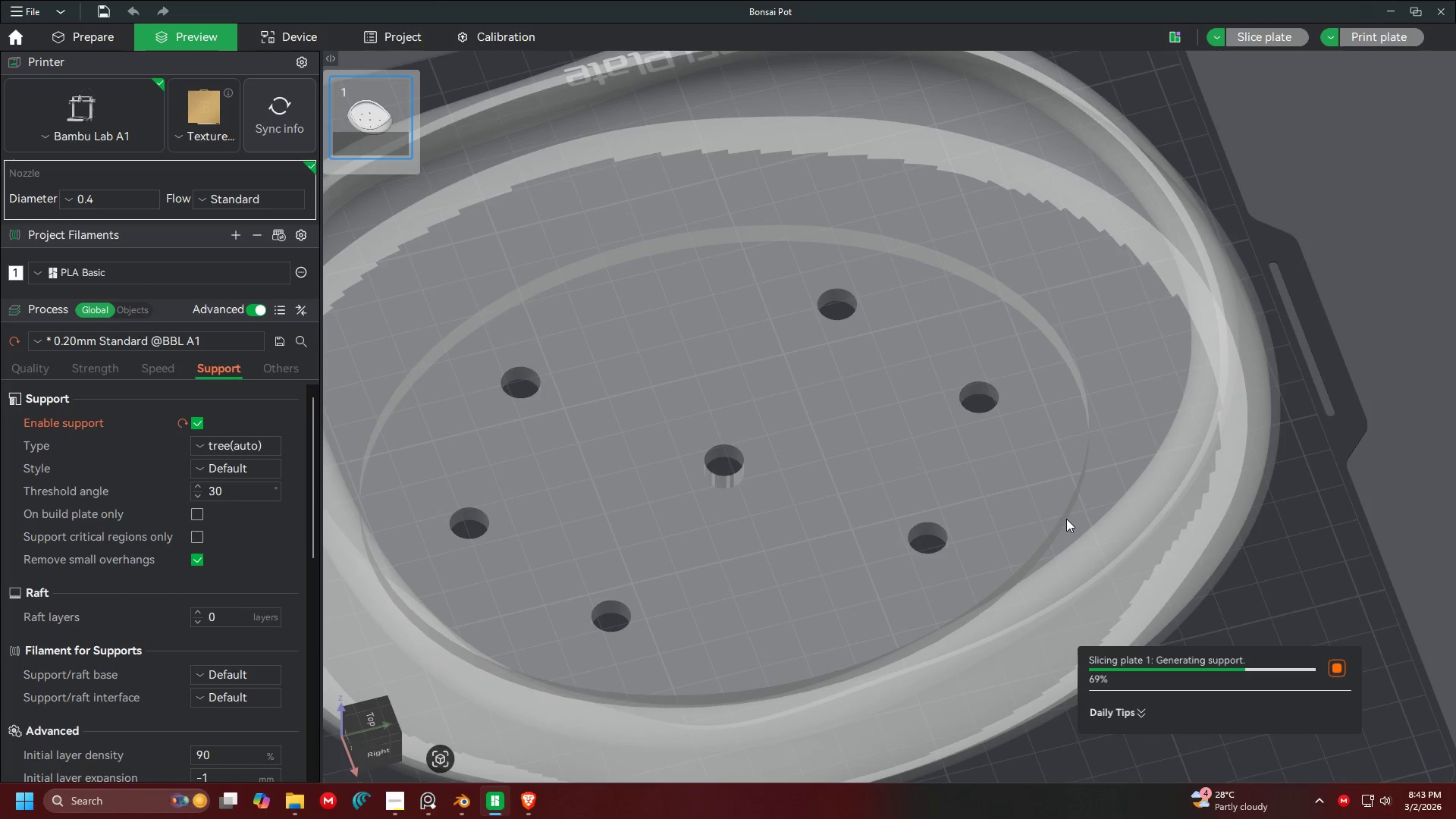 
left_click([464, 814])
 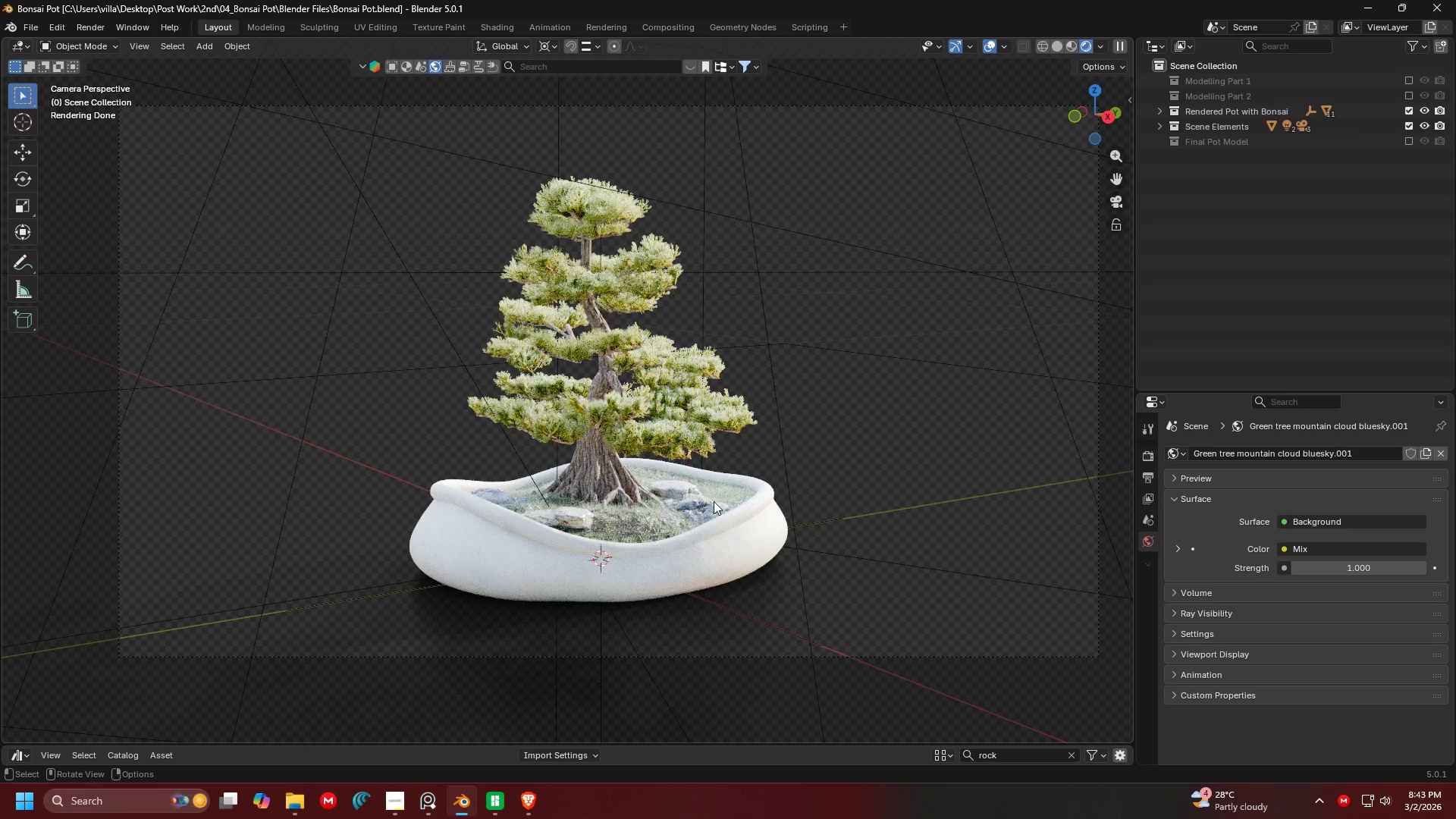 
scroll: coordinate [712, 503], scroll_direction: up, amount: 4.0
 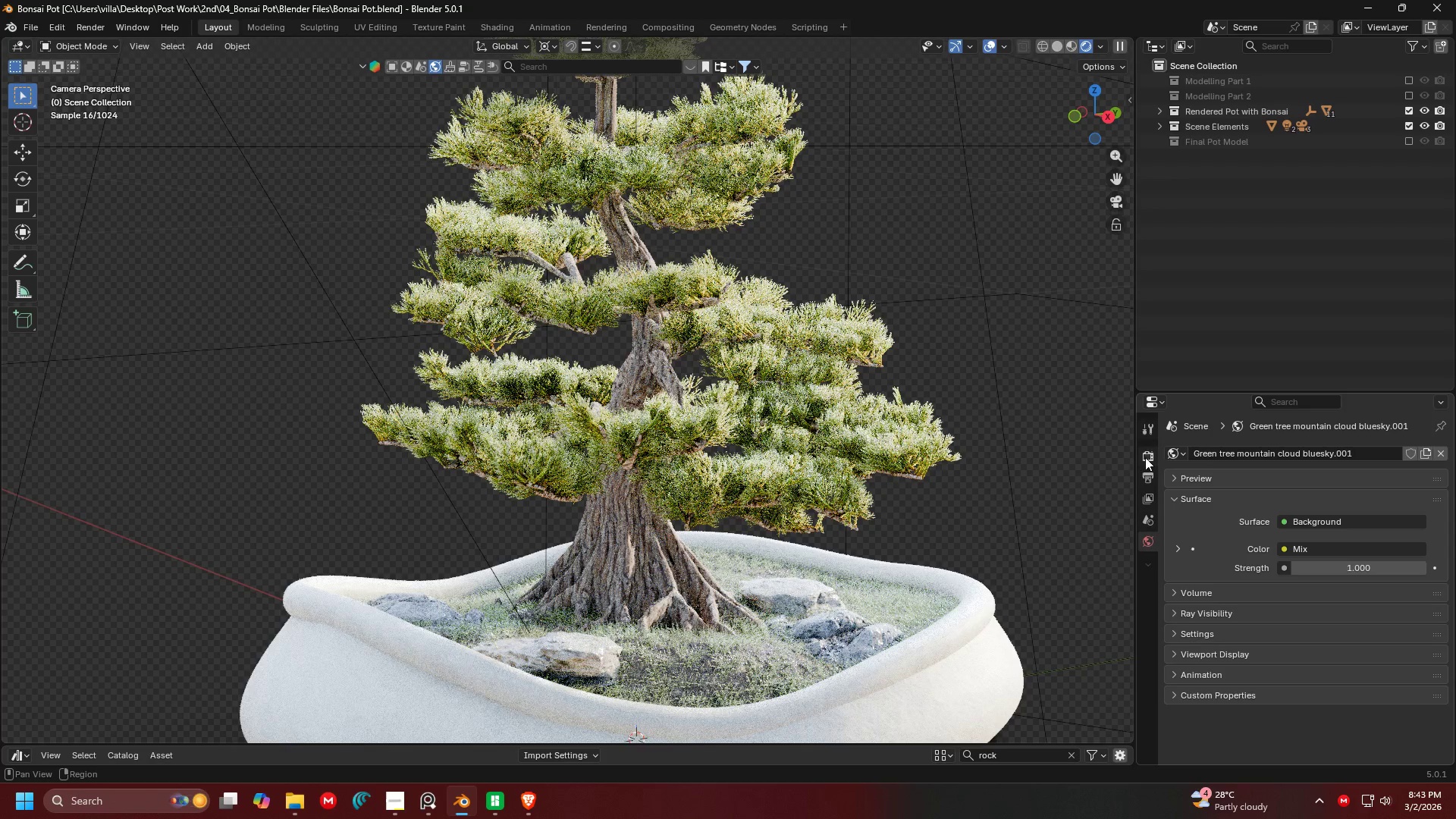 
scroll: coordinate [962, 482], scroll_direction: down, amount: 5.0
 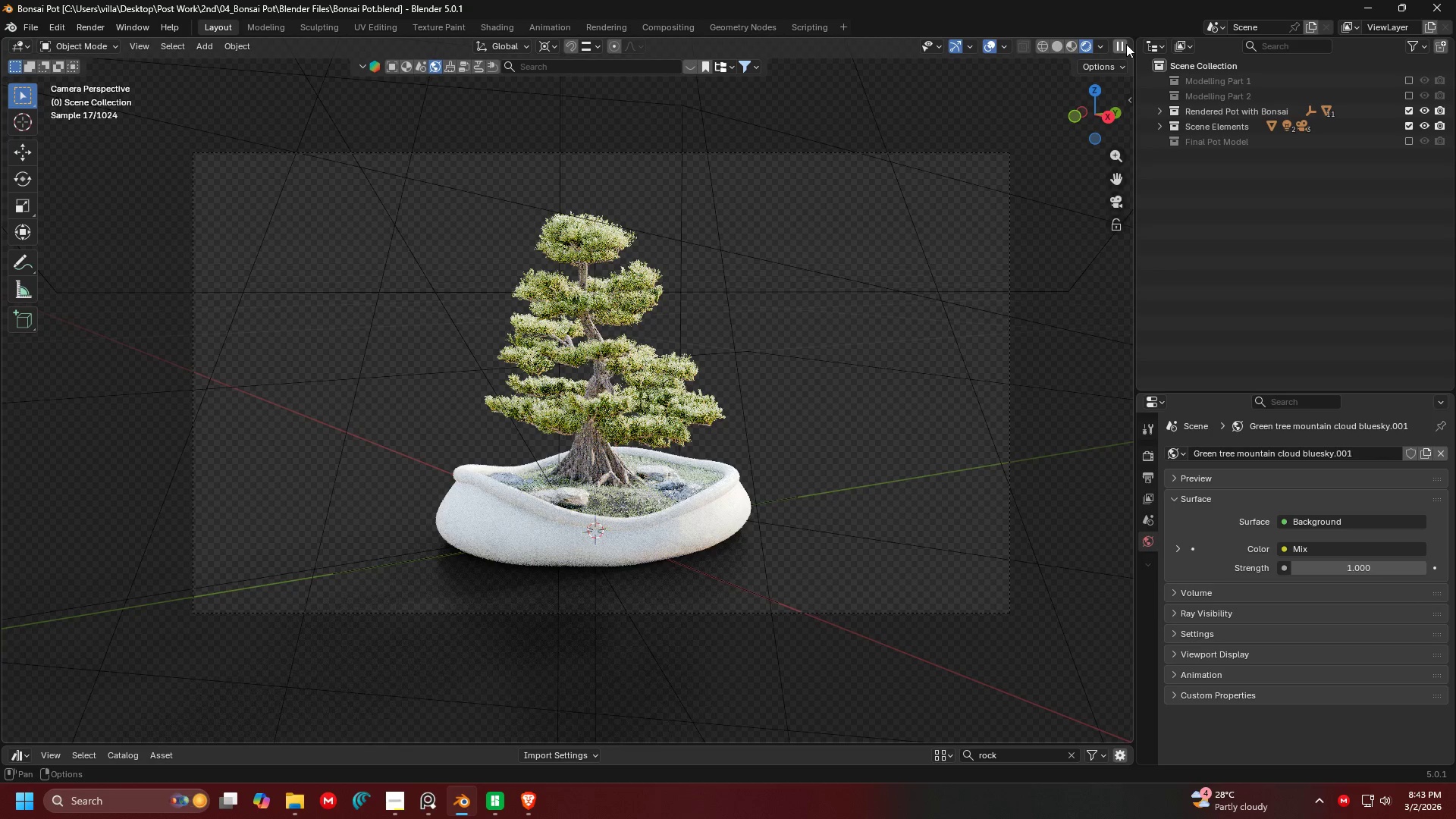 
left_click_drag(start_coordinate=[1130, 43], to_coordinate=[789, 90])
 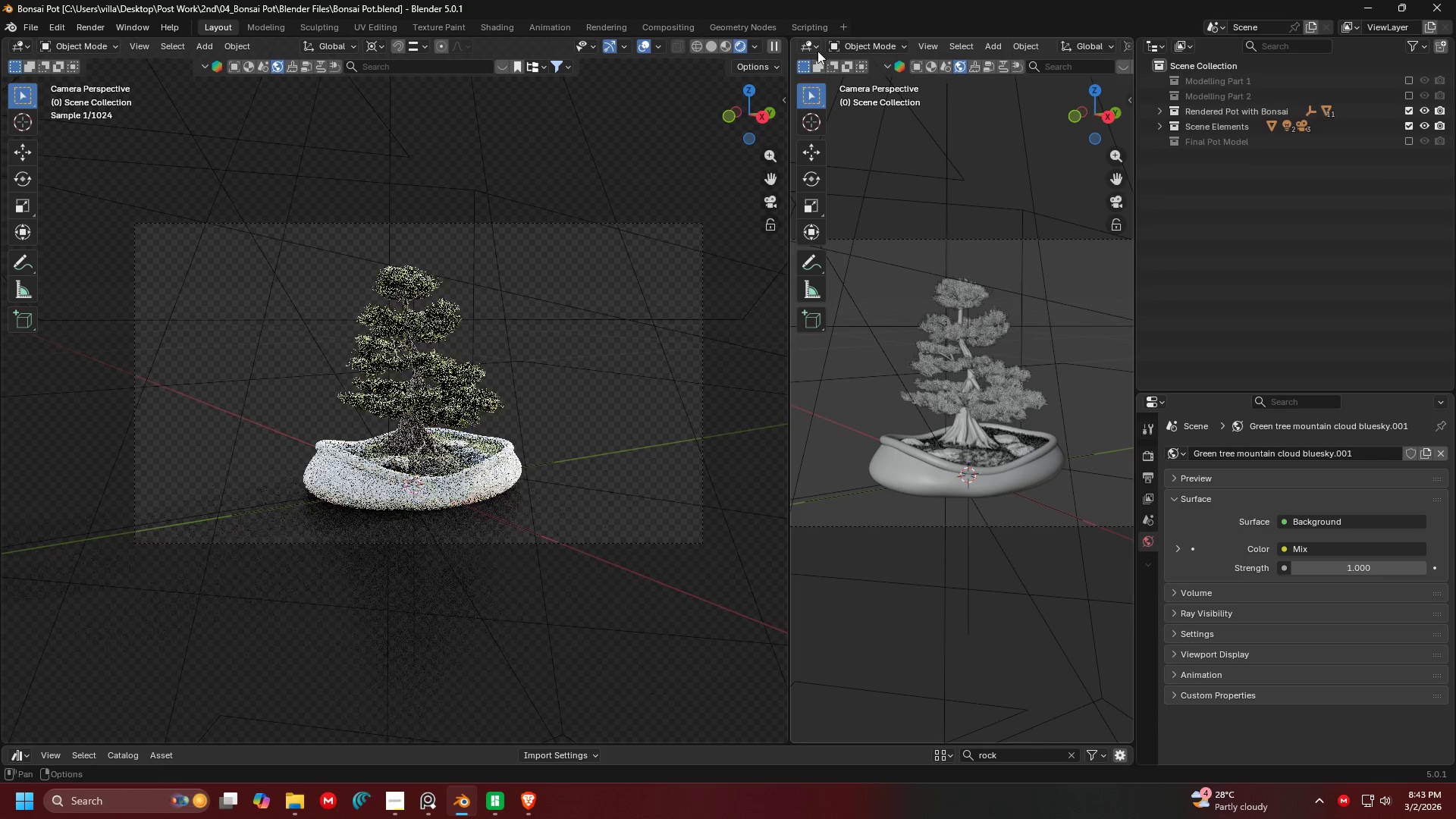 
left_click([806, 45])
 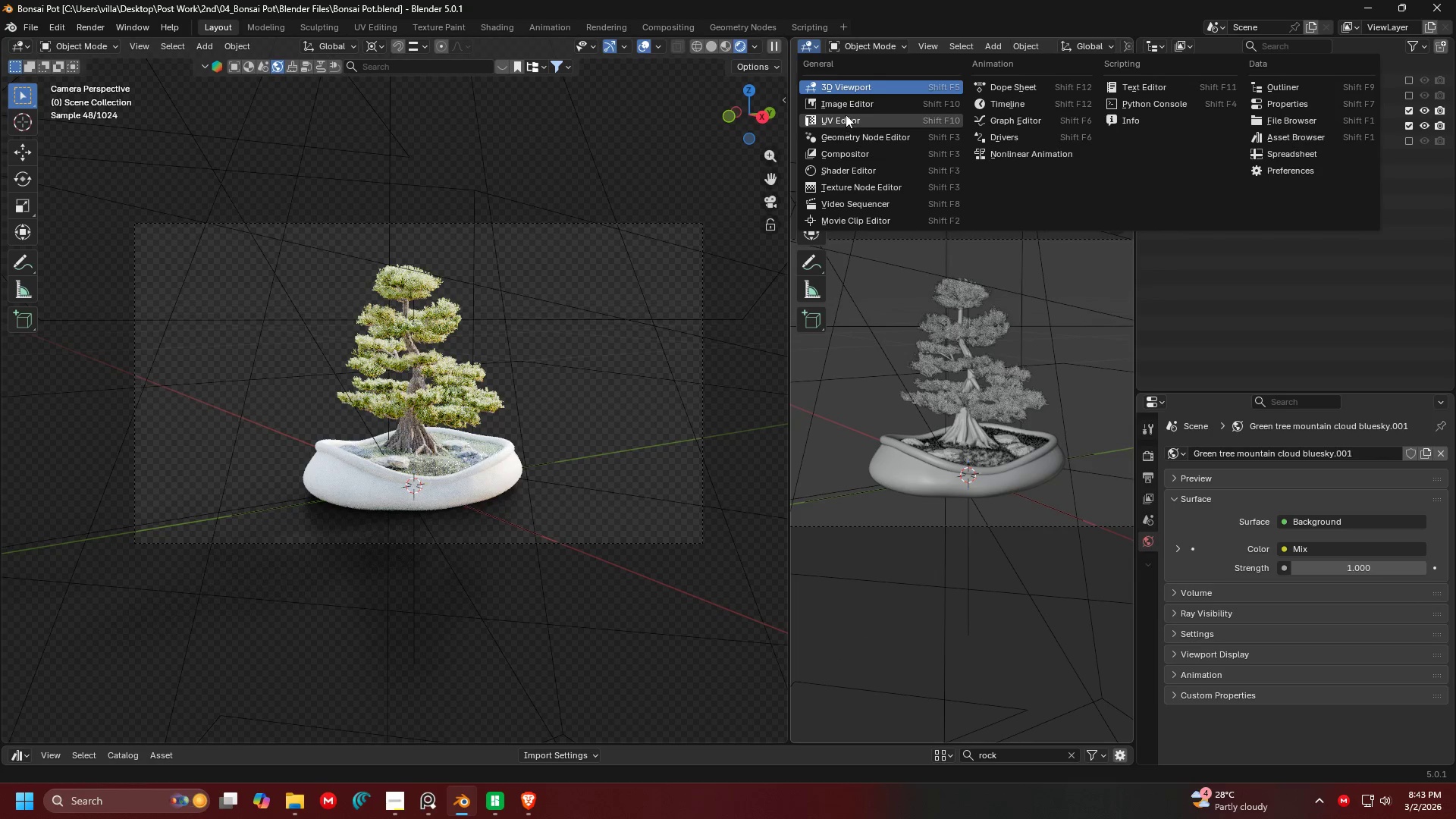 
left_click([852, 166])
 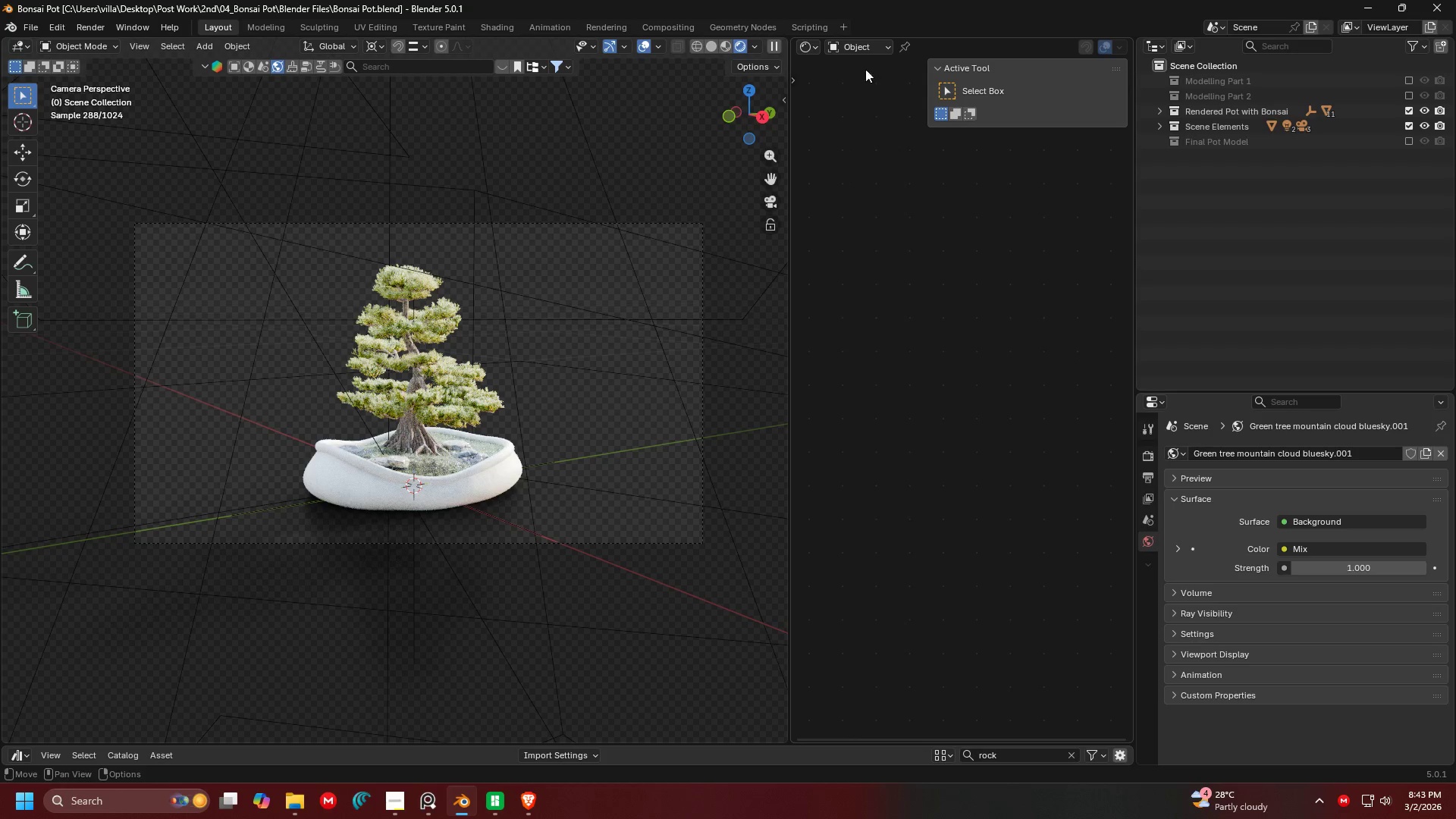 
left_click([863, 49])
 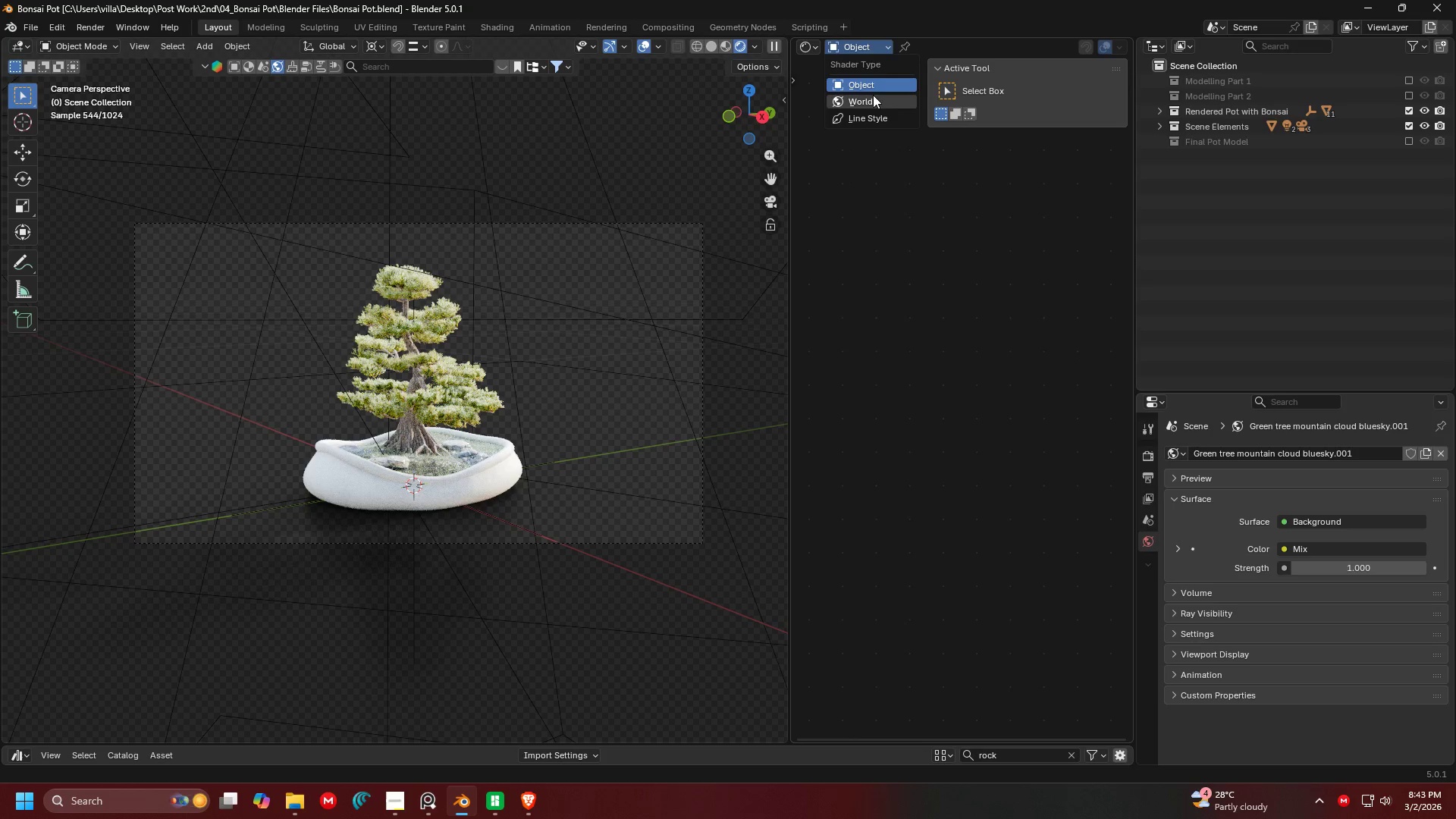 
left_click([873, 105])
 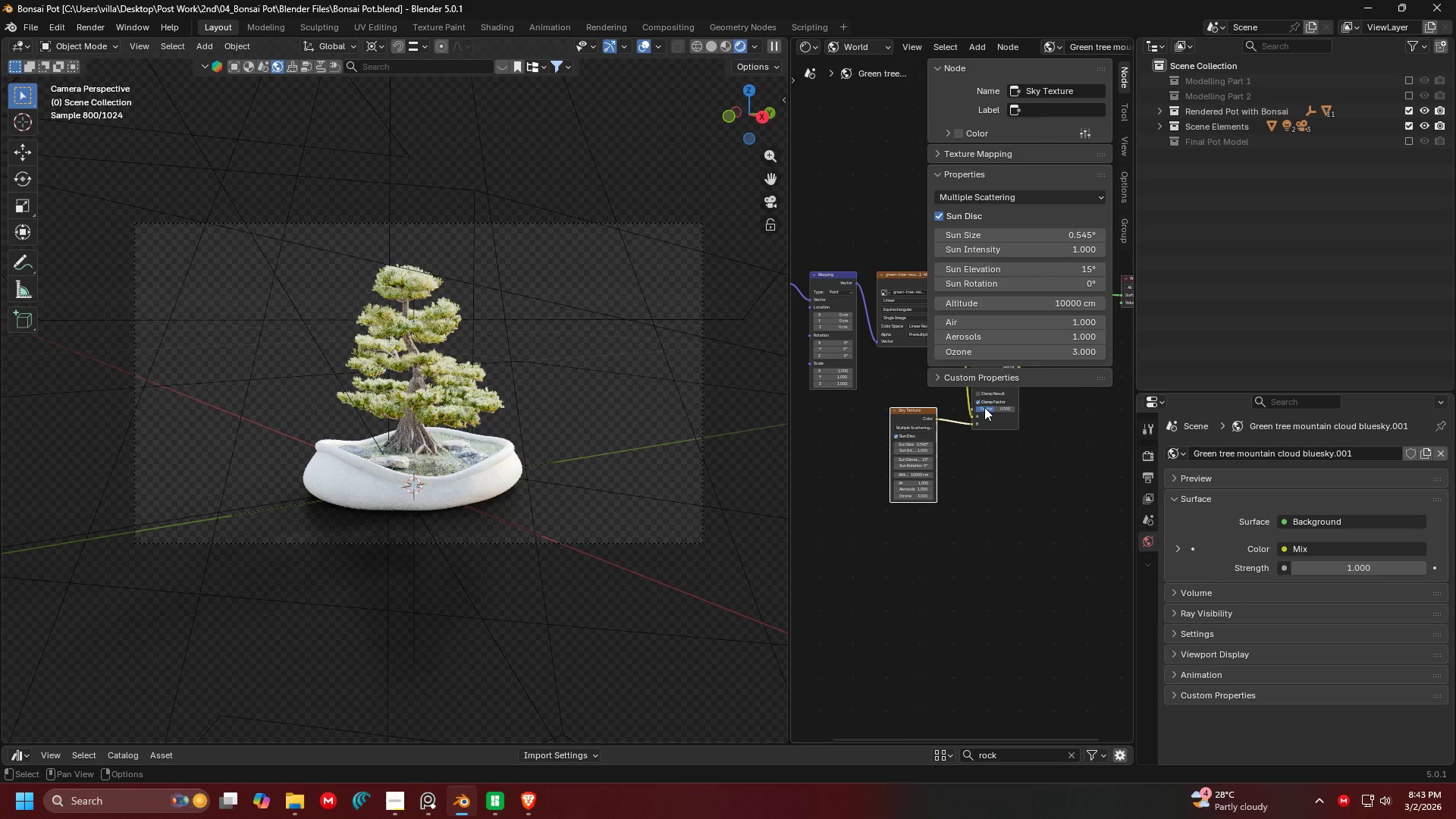 
scroll: coordinate [1010, 530], scroll_direction: up, amount: 15.0
 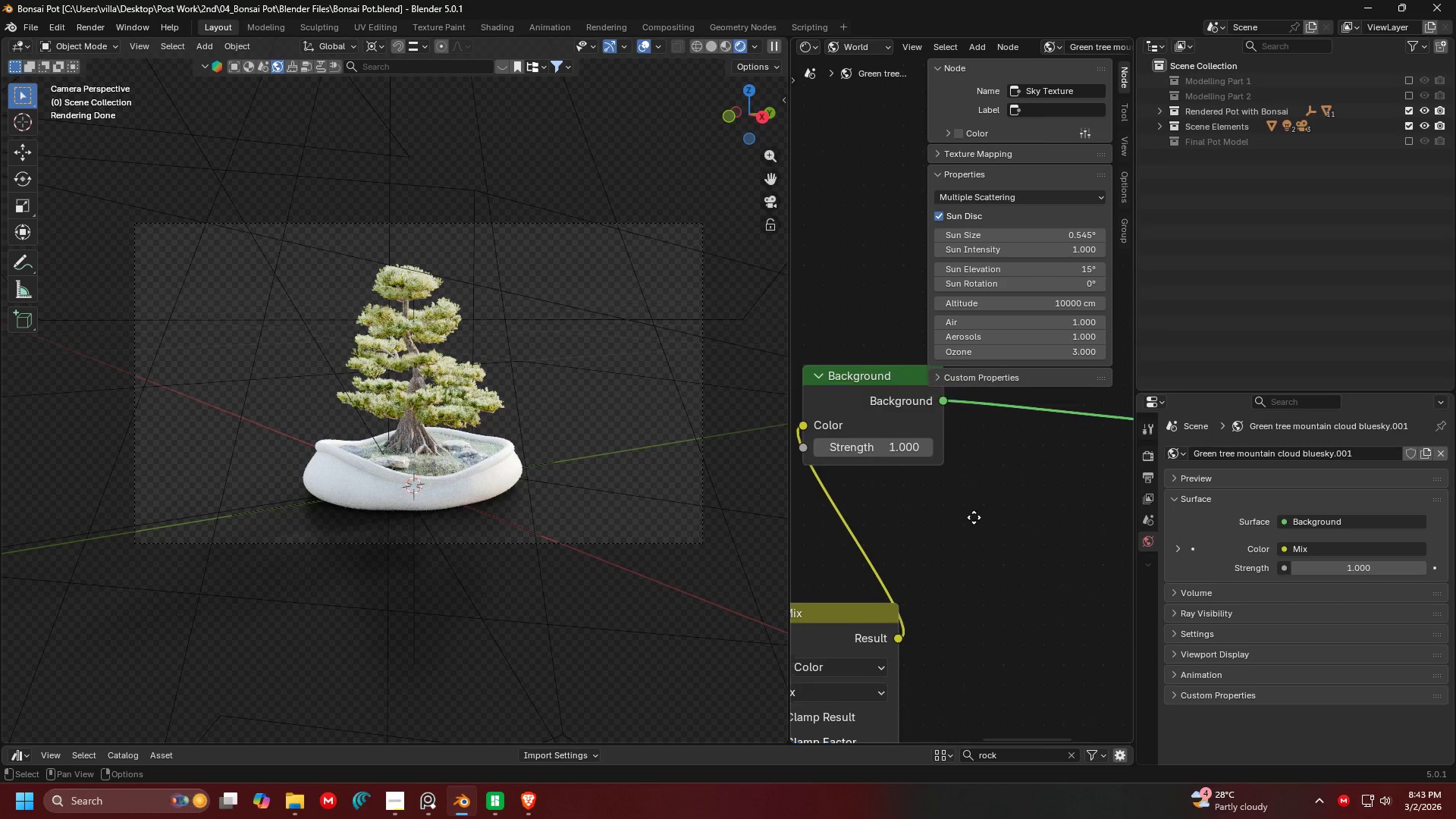 
left_click([869, 522])
 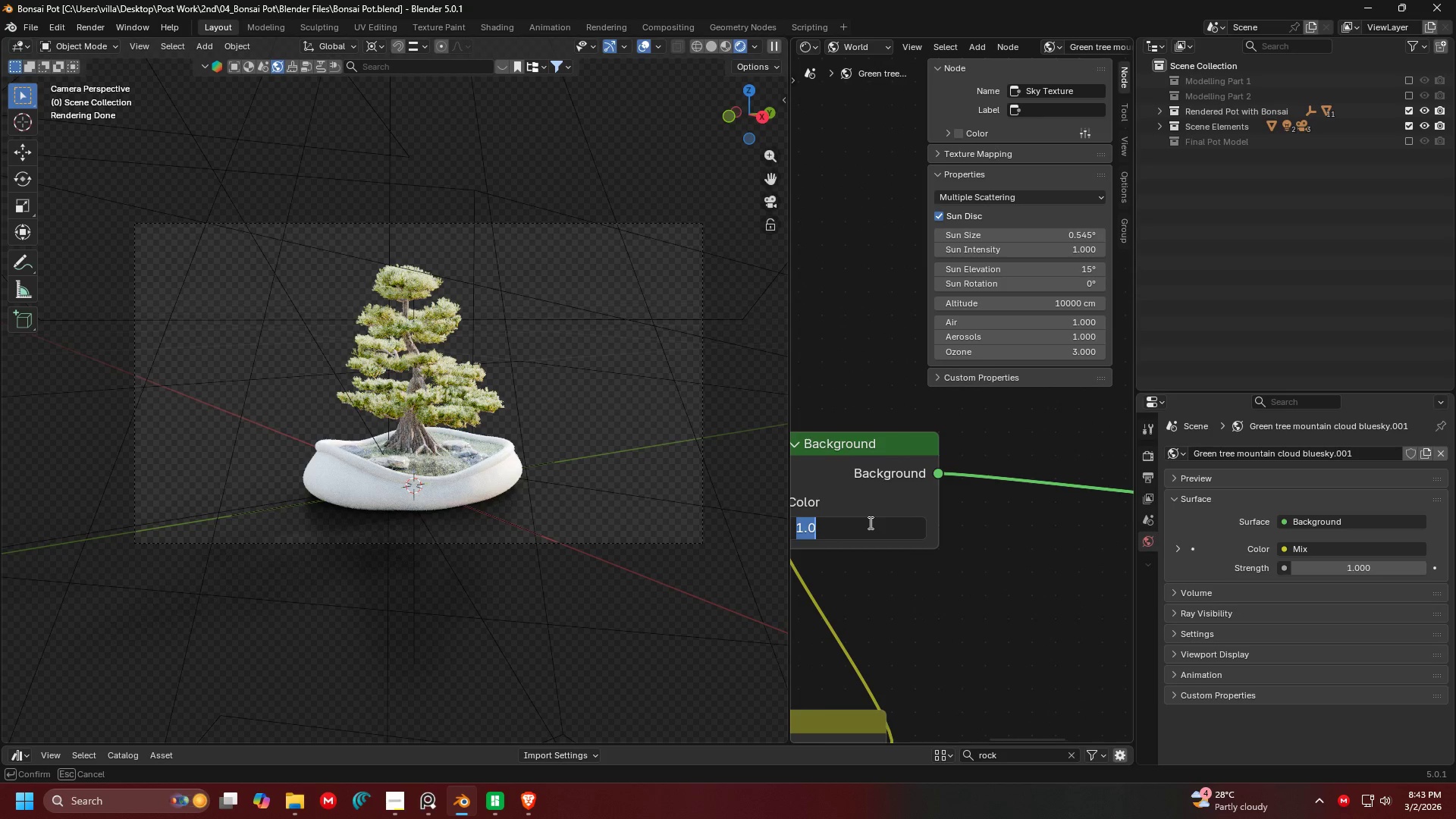 
scroll: coordinate [956, 564], scroll_direction: up, amount: 2.0
 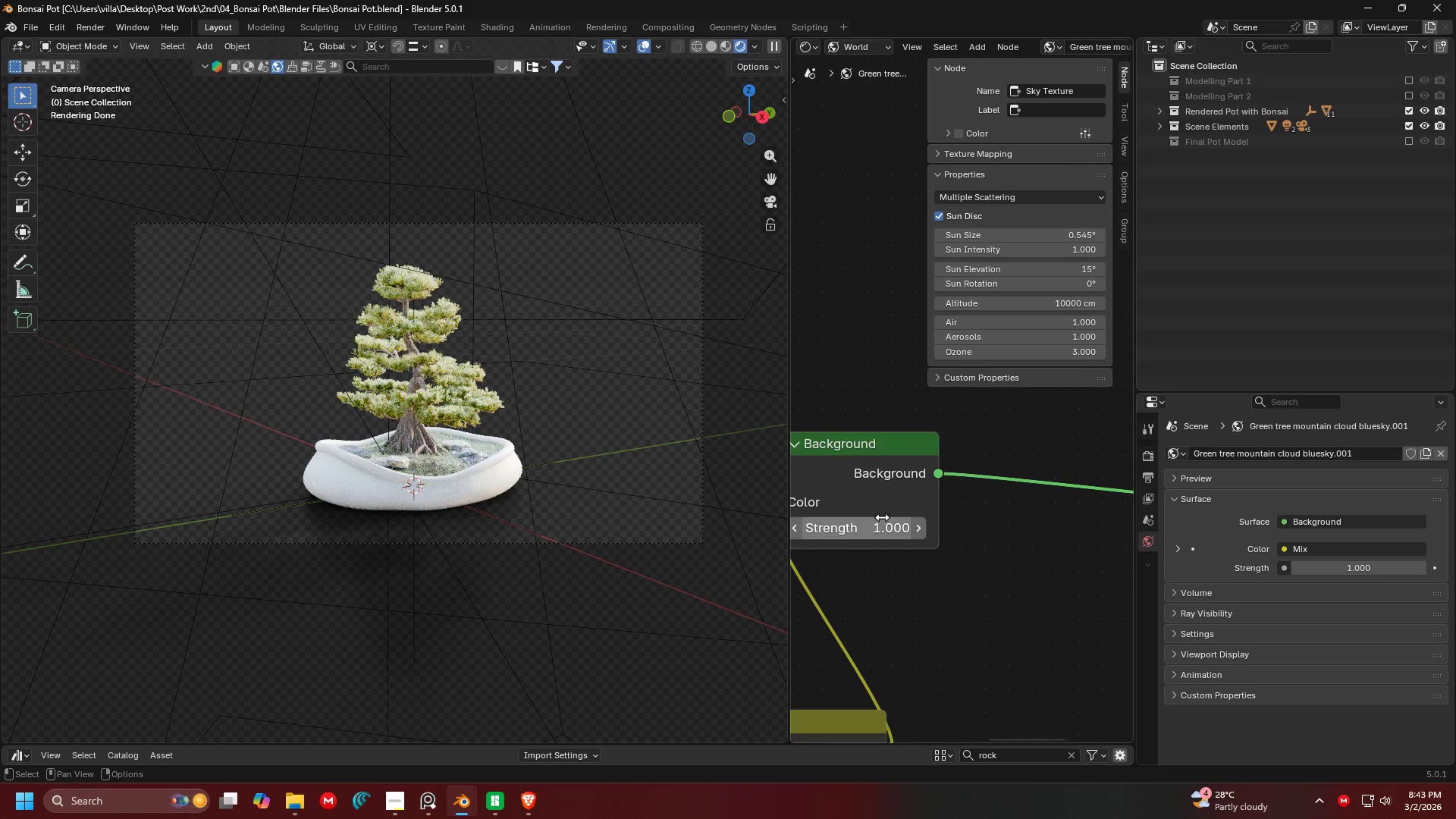 
key(Period)
 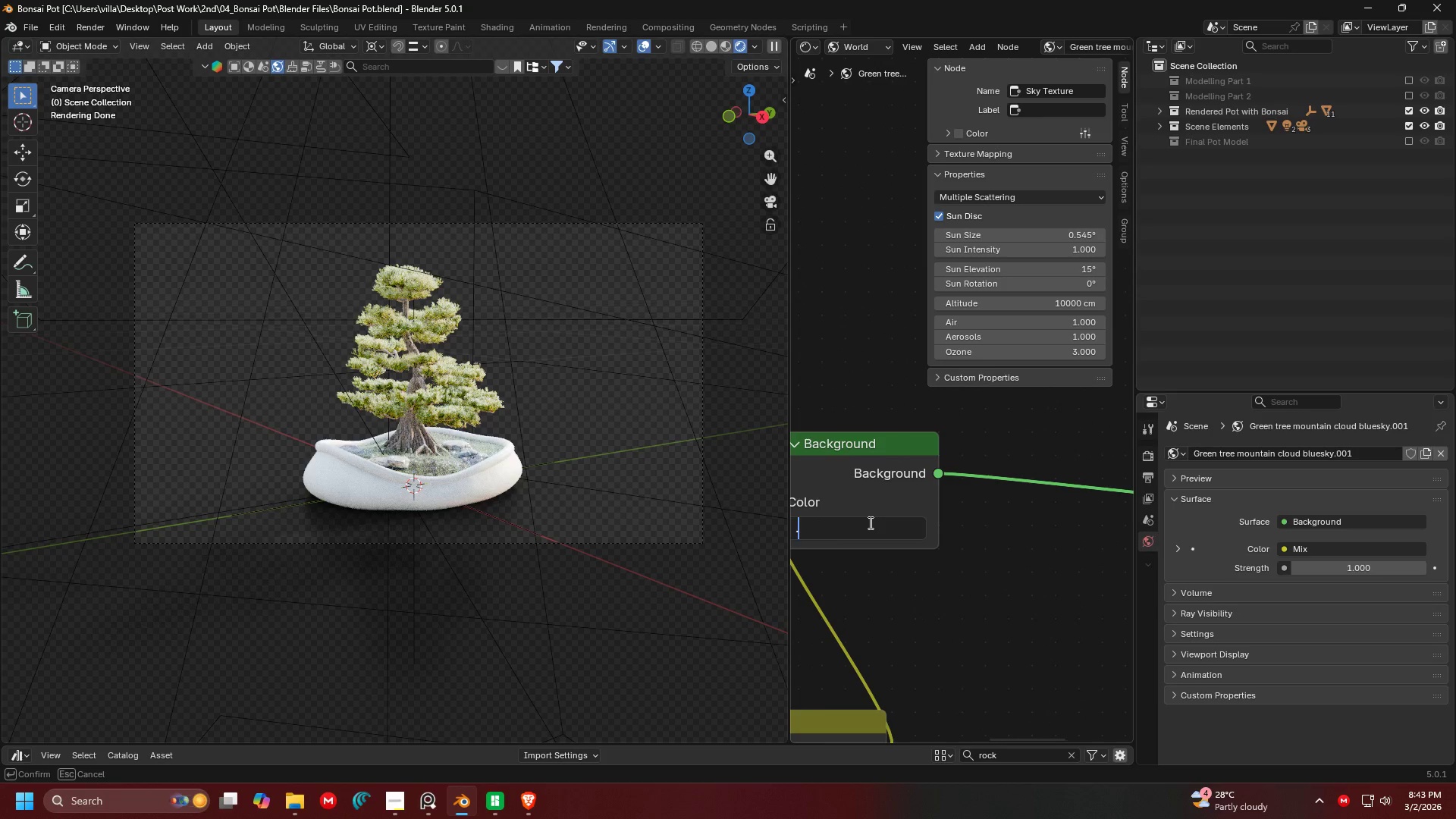 
key(8)
 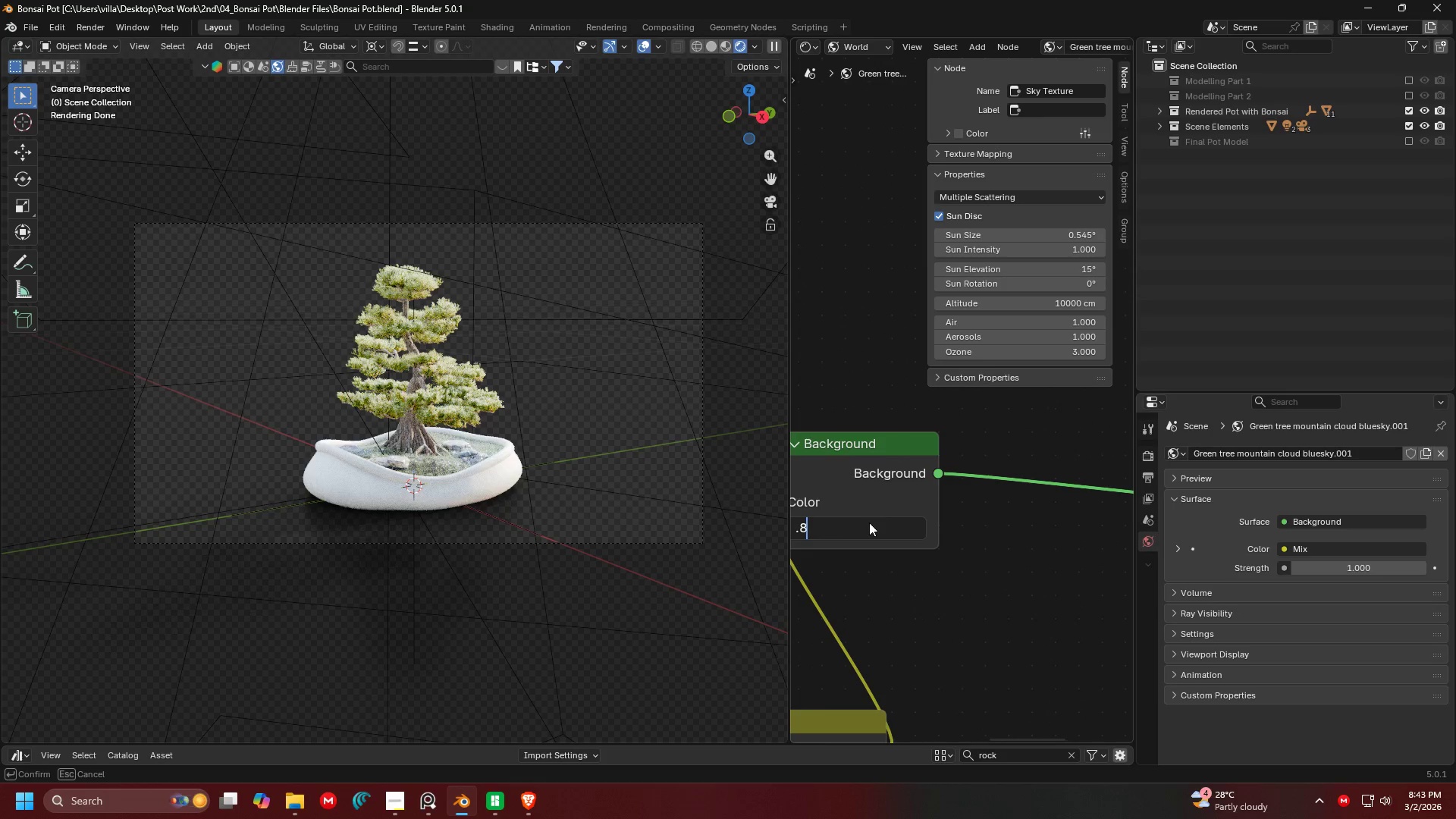 
key(Enter)
 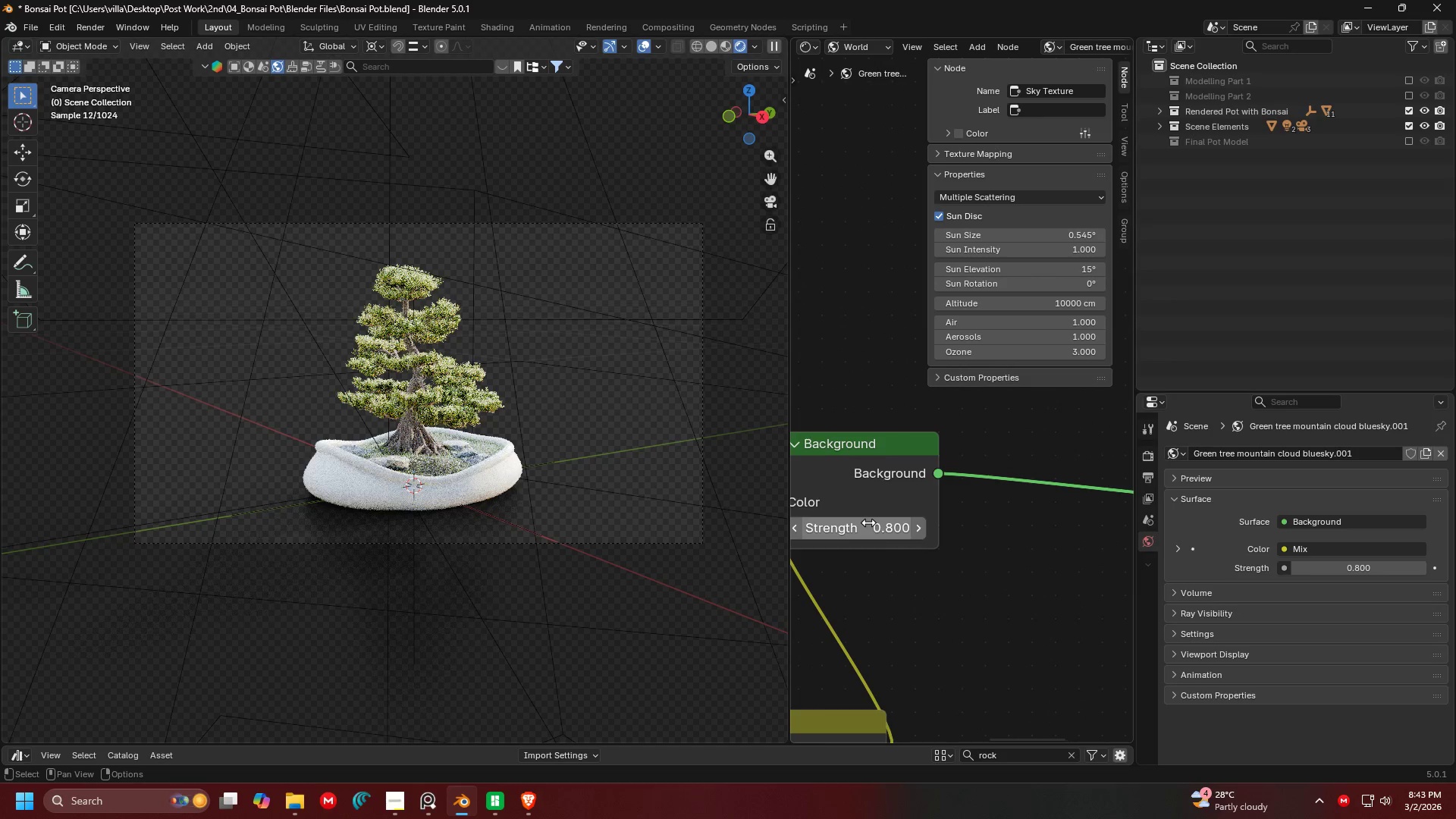 
left_click([940, 564])
 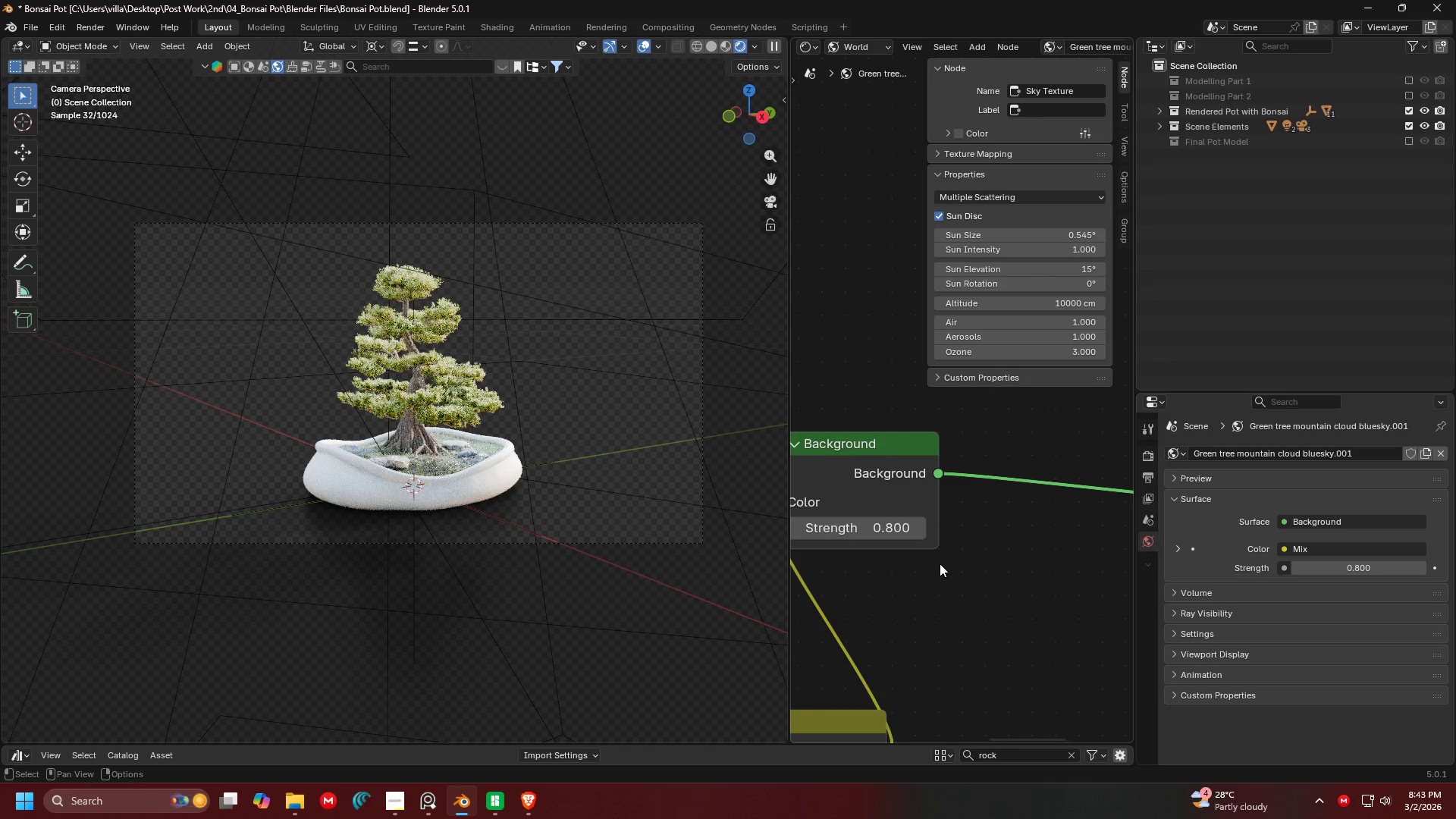 
scroll: coordinate [893, 567], scroll_direction: down, amount: 6.0
 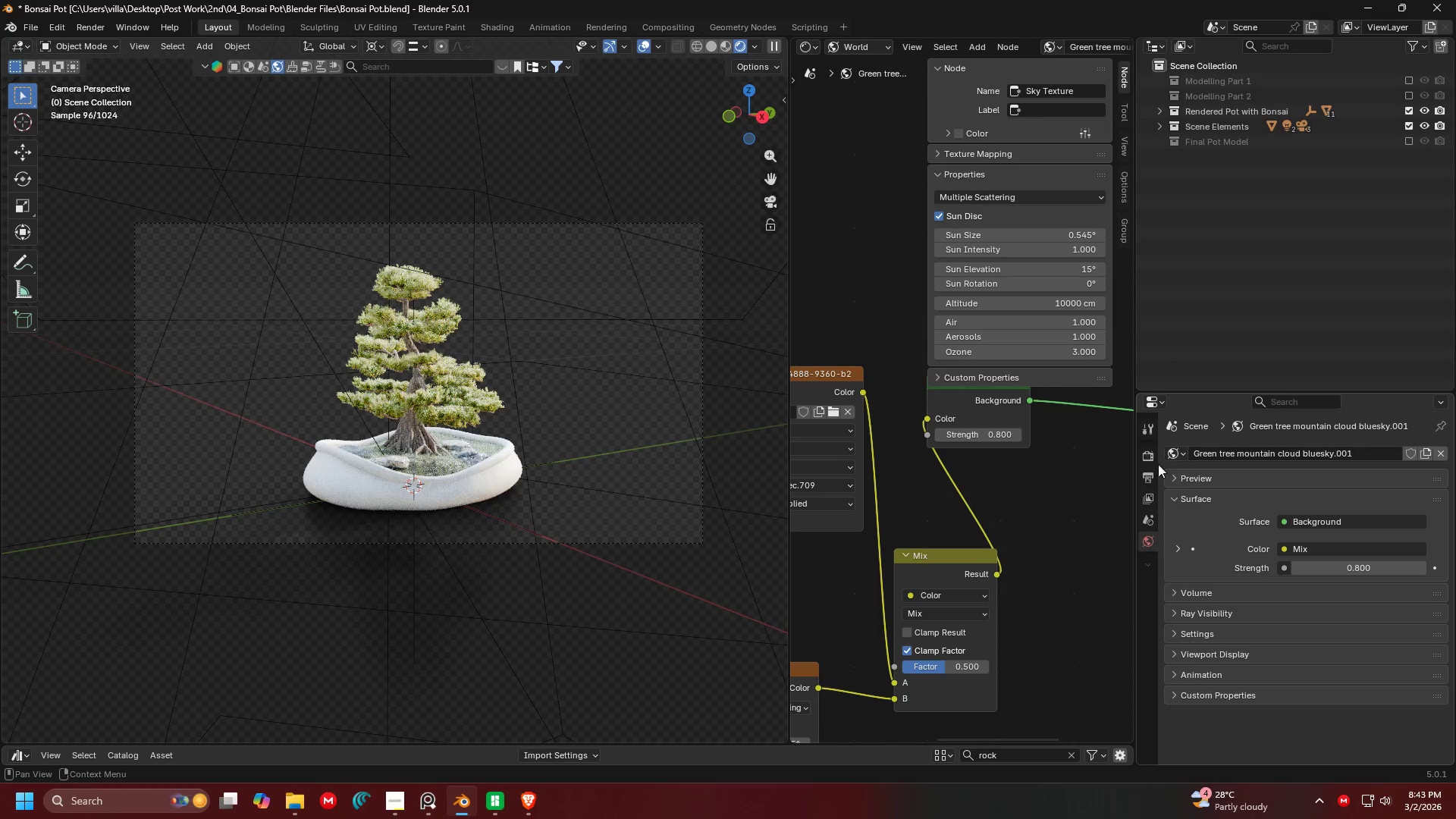 
left_click([1145, 452])
 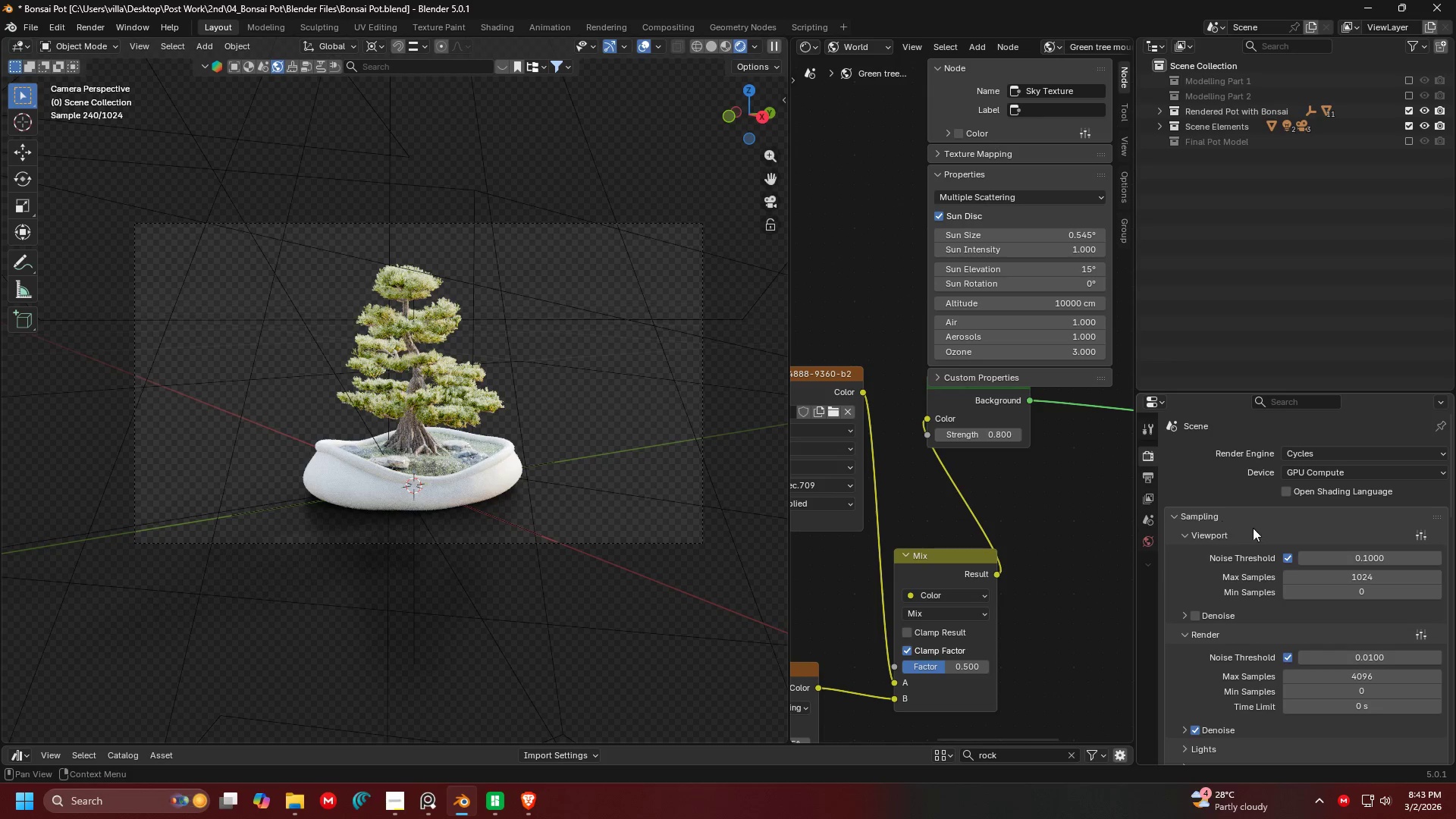 
scroll: coordinate [1277, 607], scroll_direction: down, amount: 36.0
 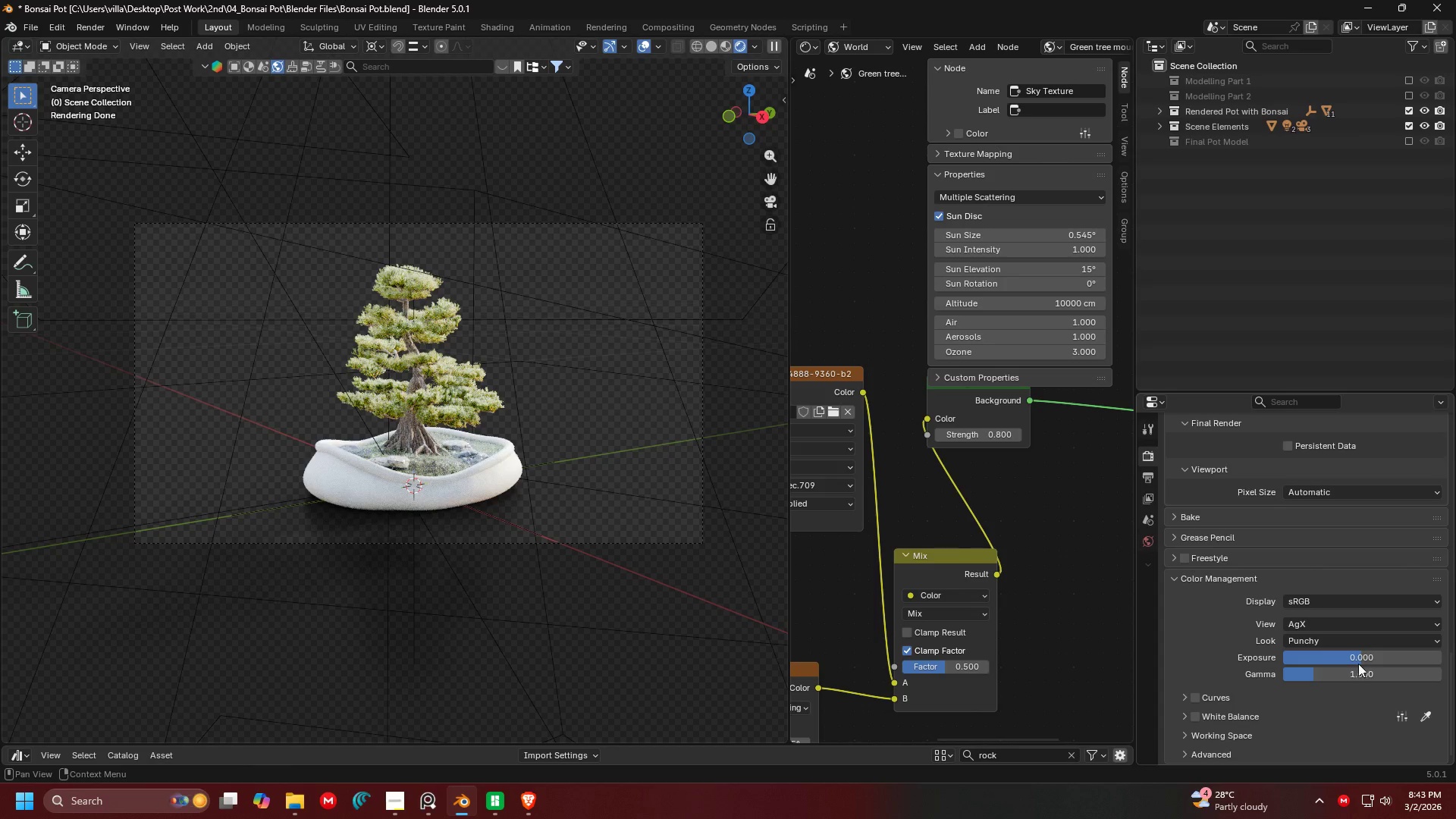 
left_click([1363, 654])
 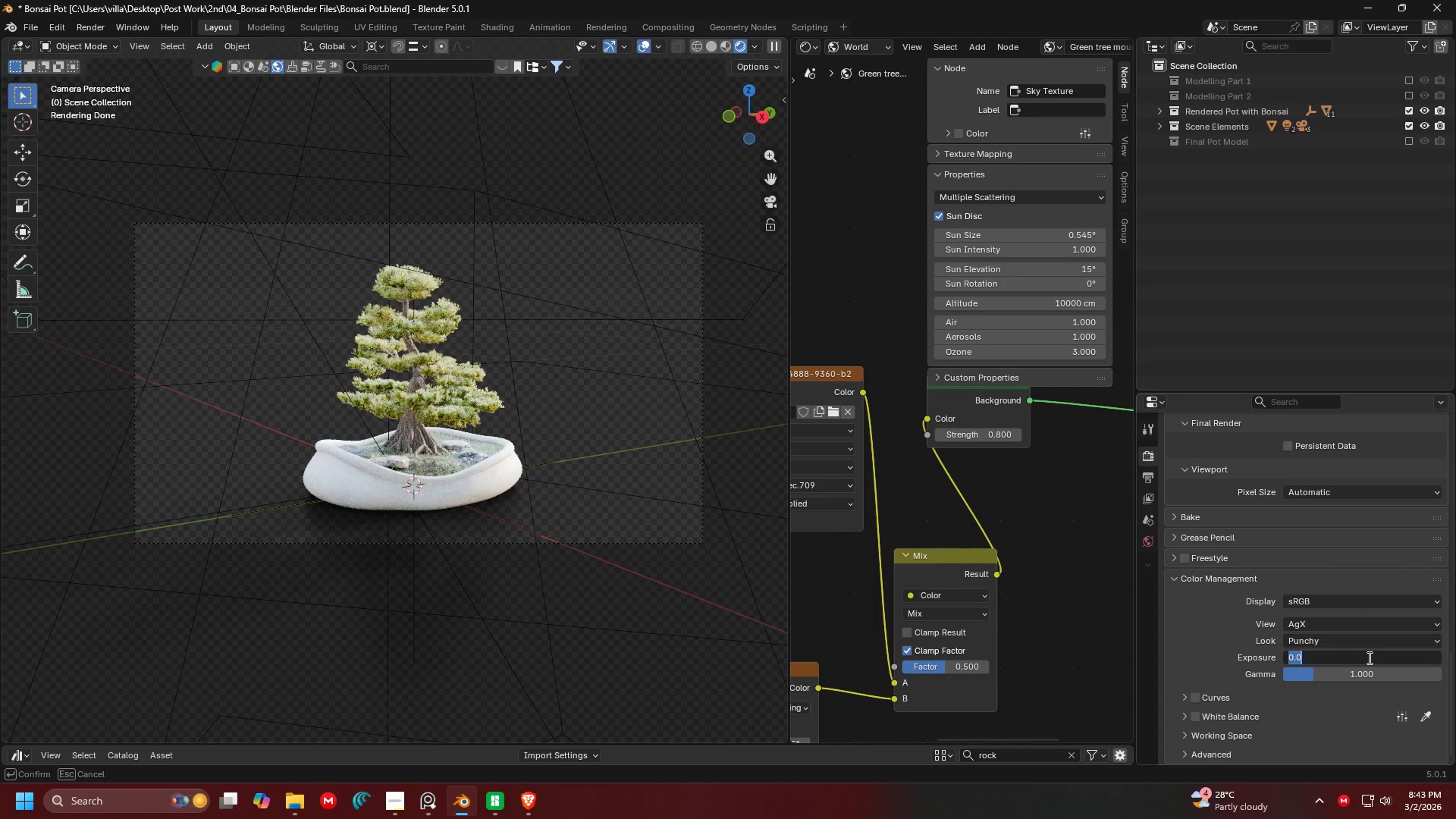 
key(Escape)
 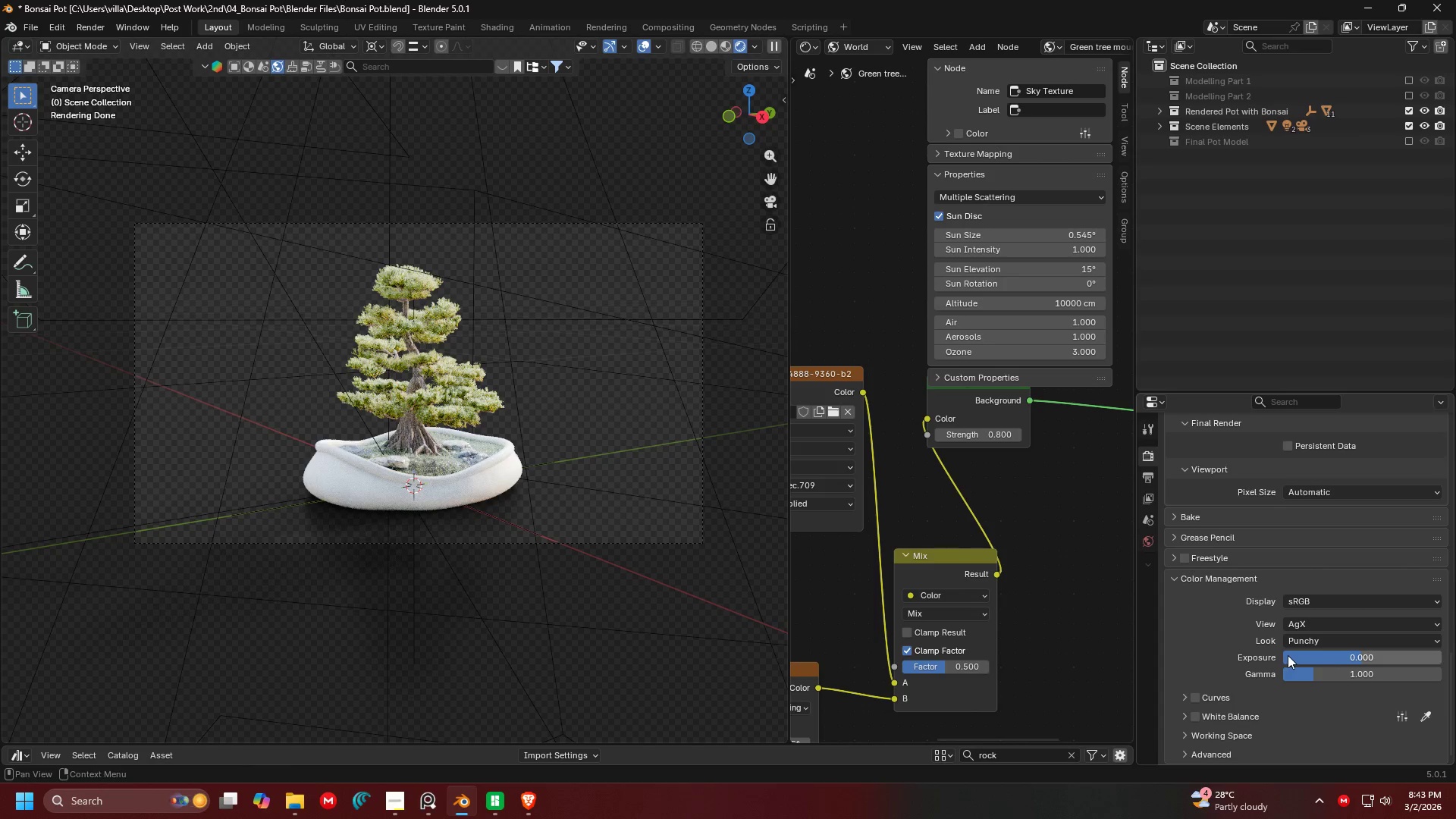 
left_click_drag(start_coordinate=[1320, 656], to_coordinate=[151, 182])
 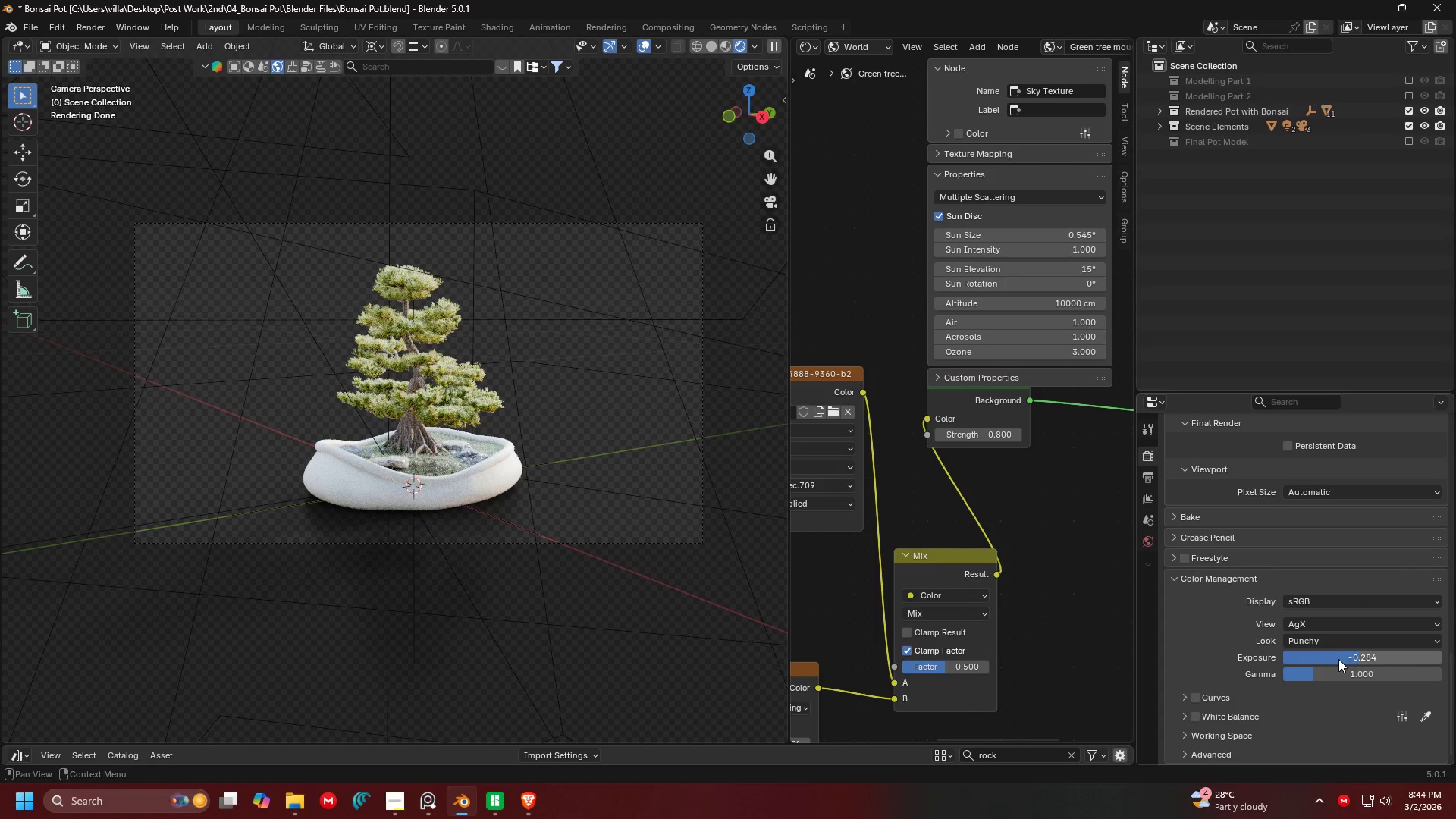 
left_click_drag(start_coordinate=[1335, 659], to_coordinate=[214, 187])
 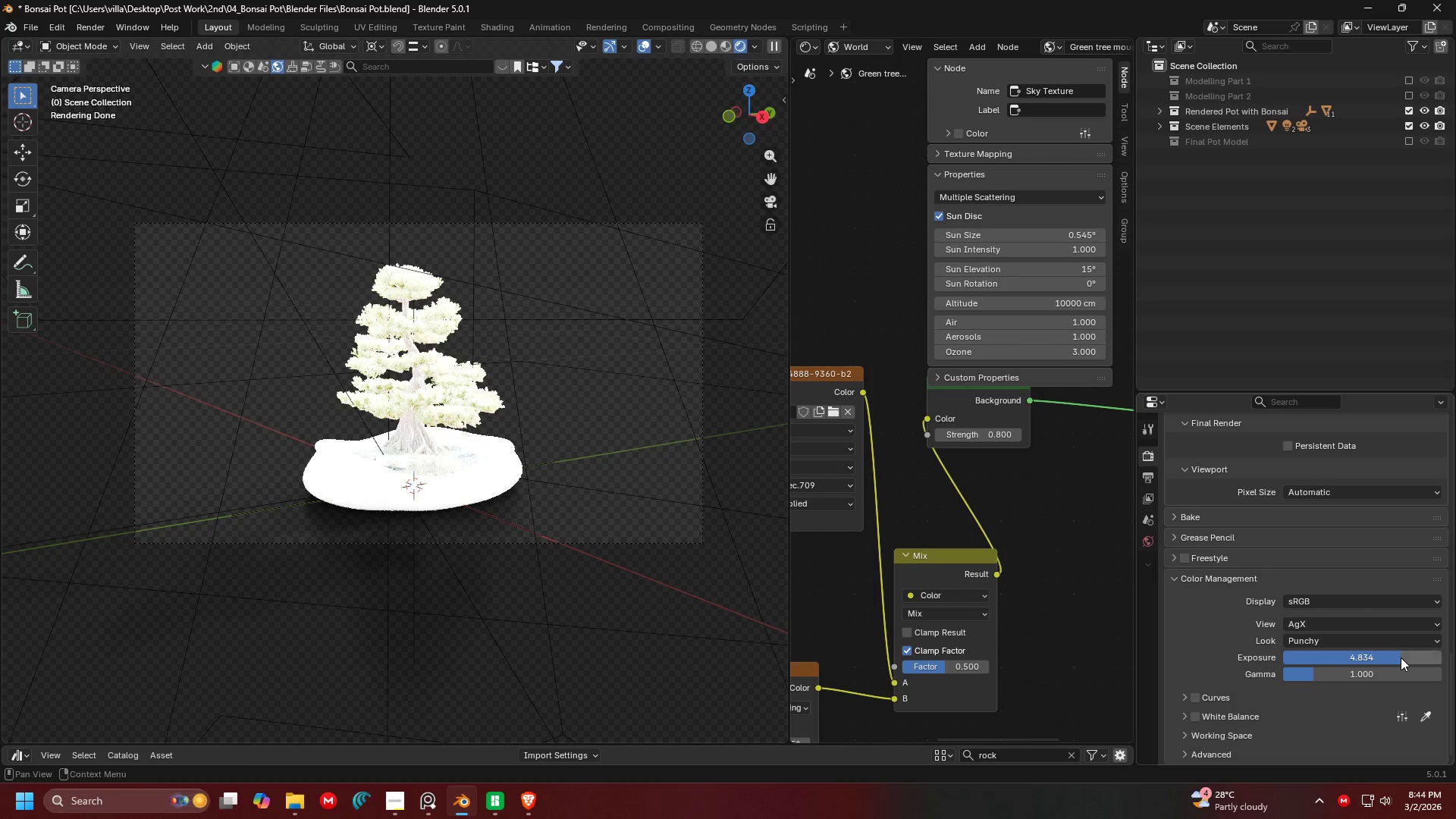 
left_click([1401, 657])
 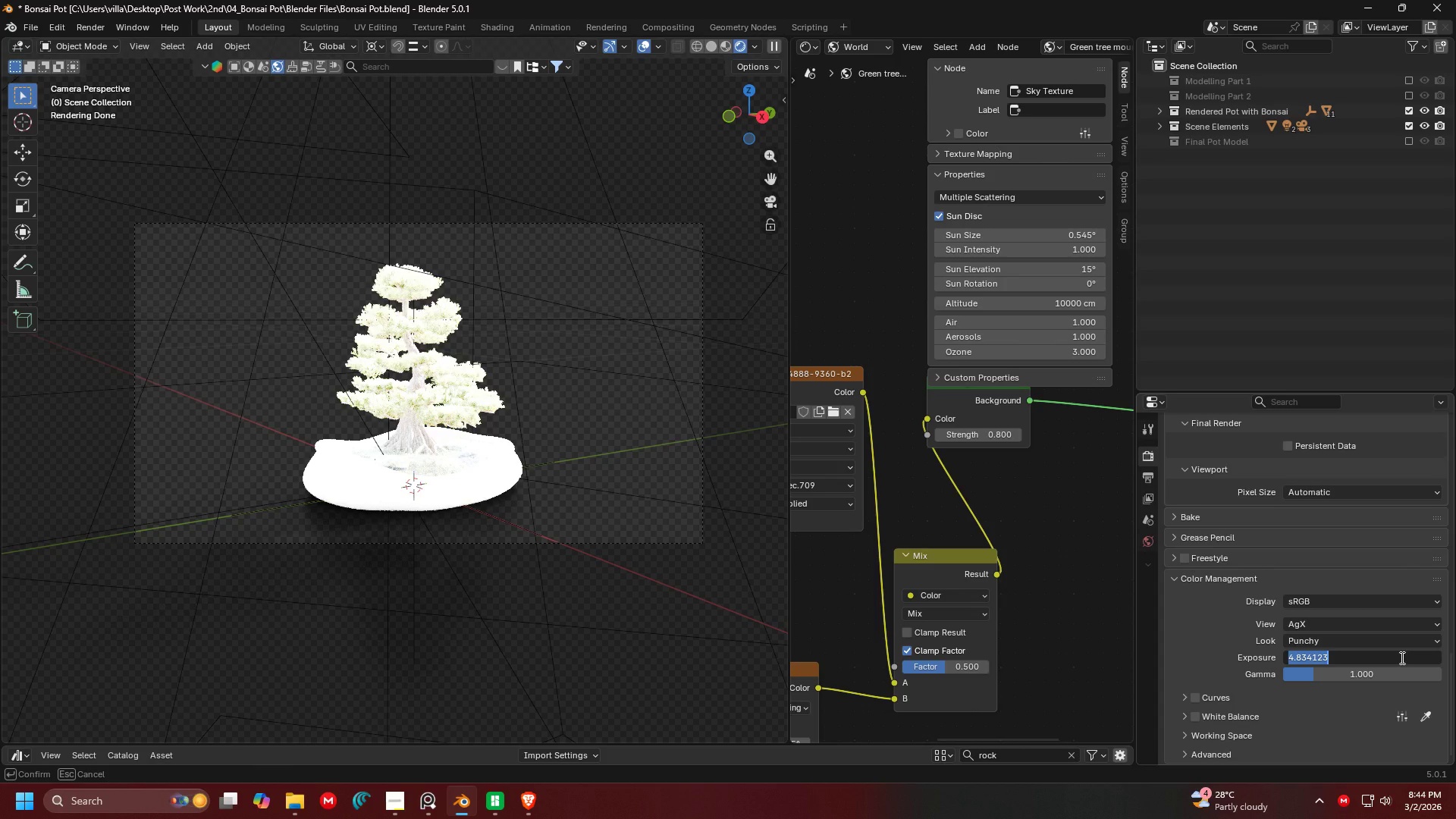 
type(-.28)
 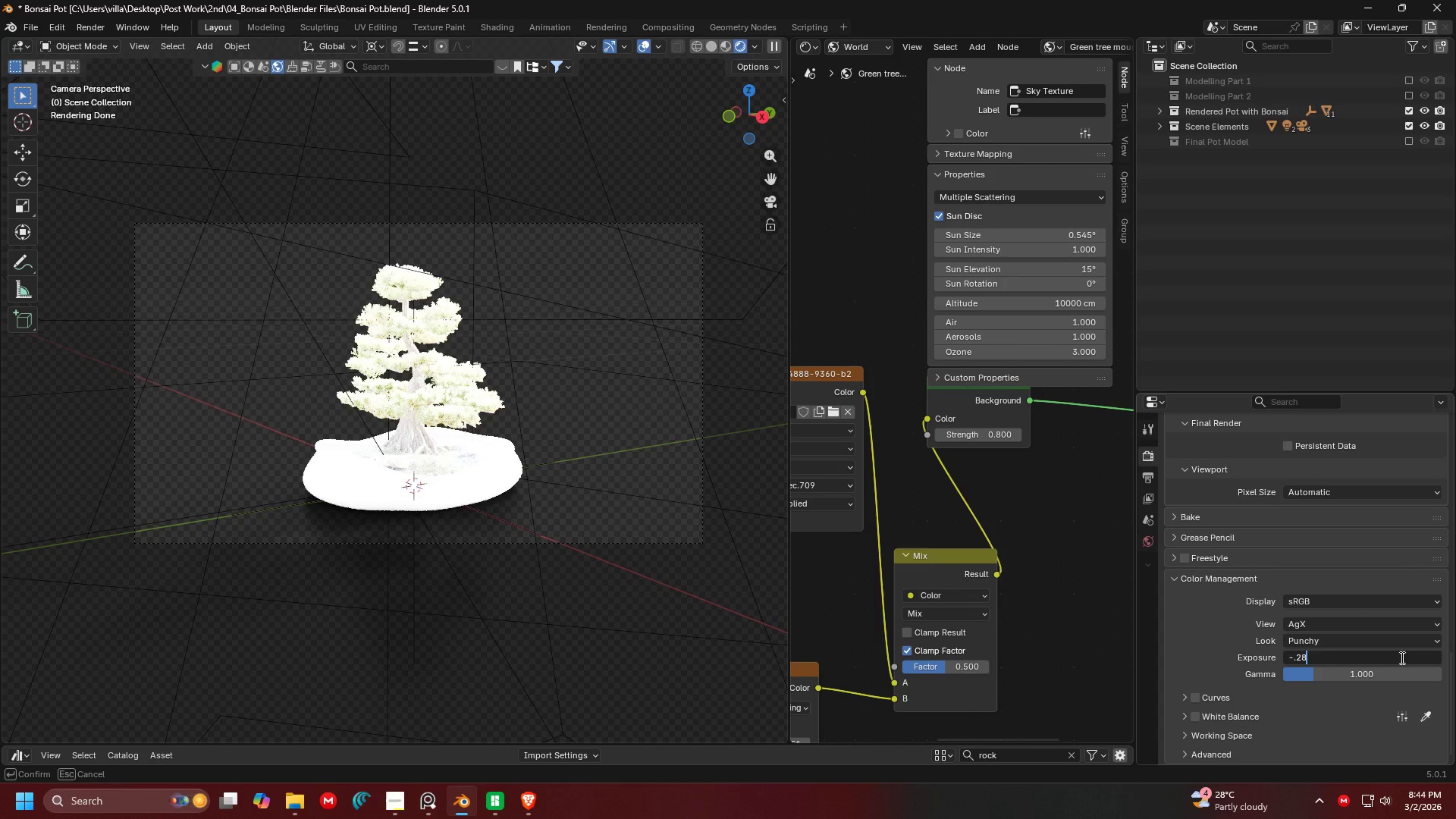 
key(Enter)
 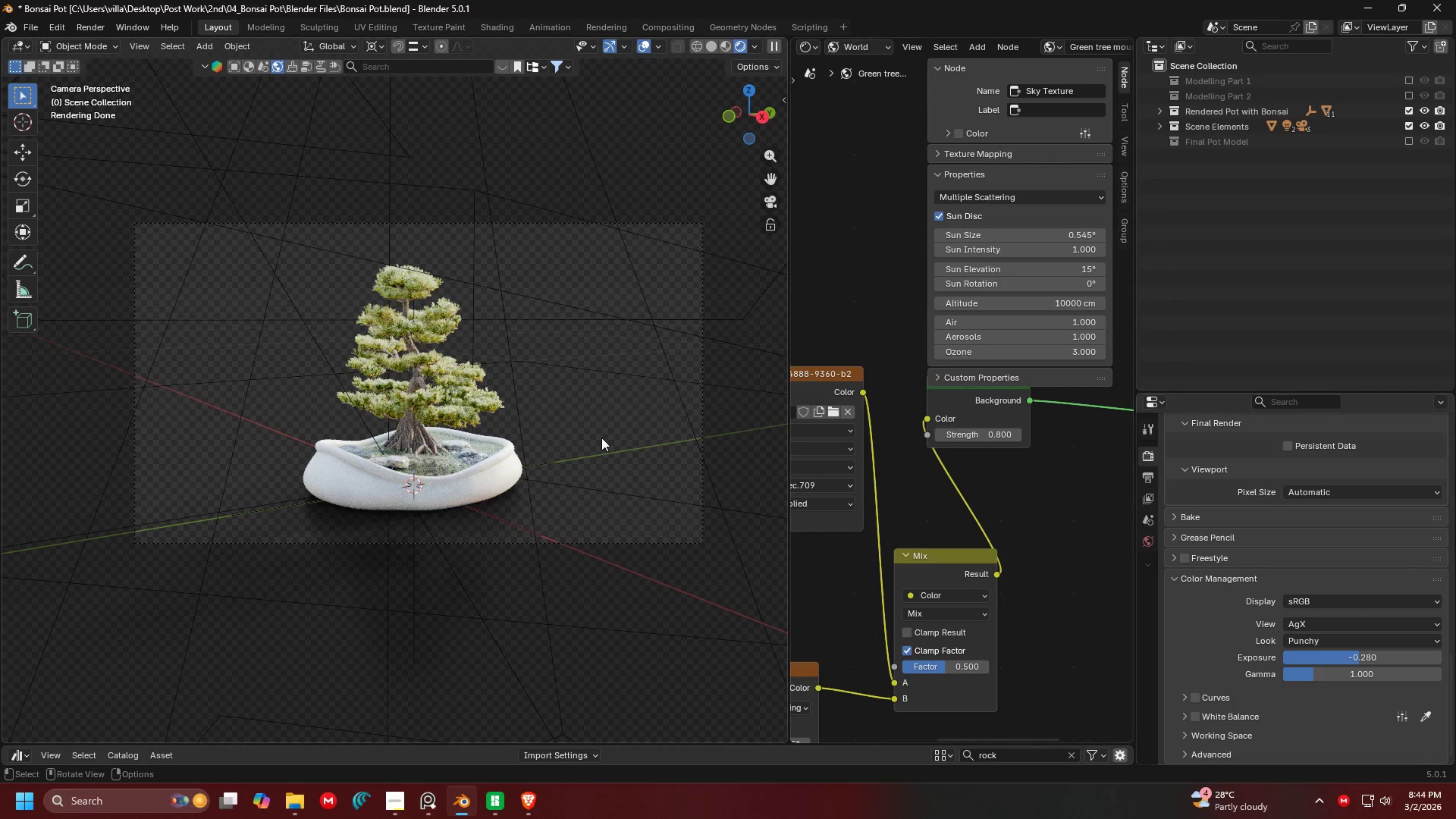 
scroll: coordinate [526, 403], scroll_direction: up, amount: 4.0
 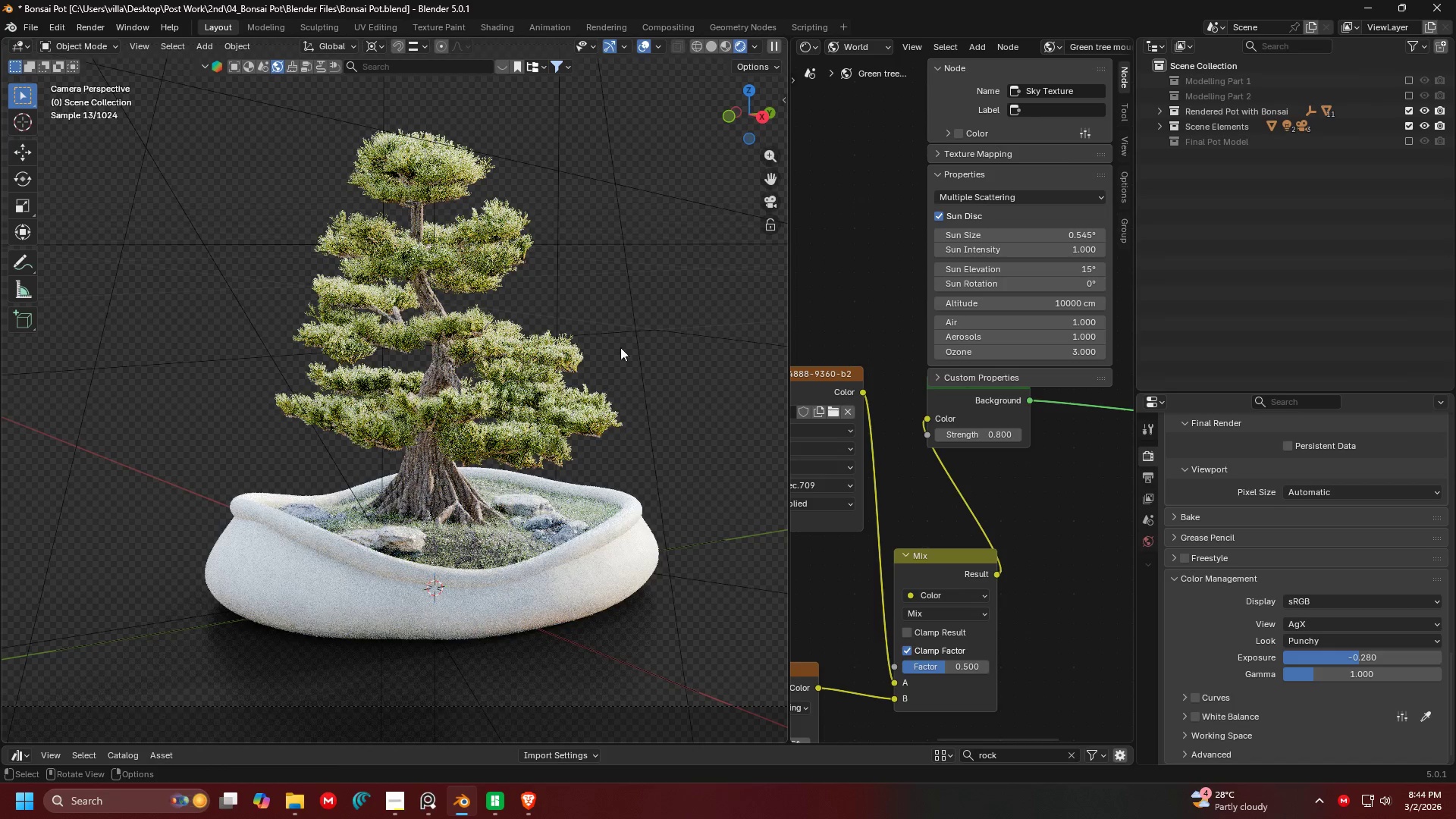 
left_click([661, 302])
 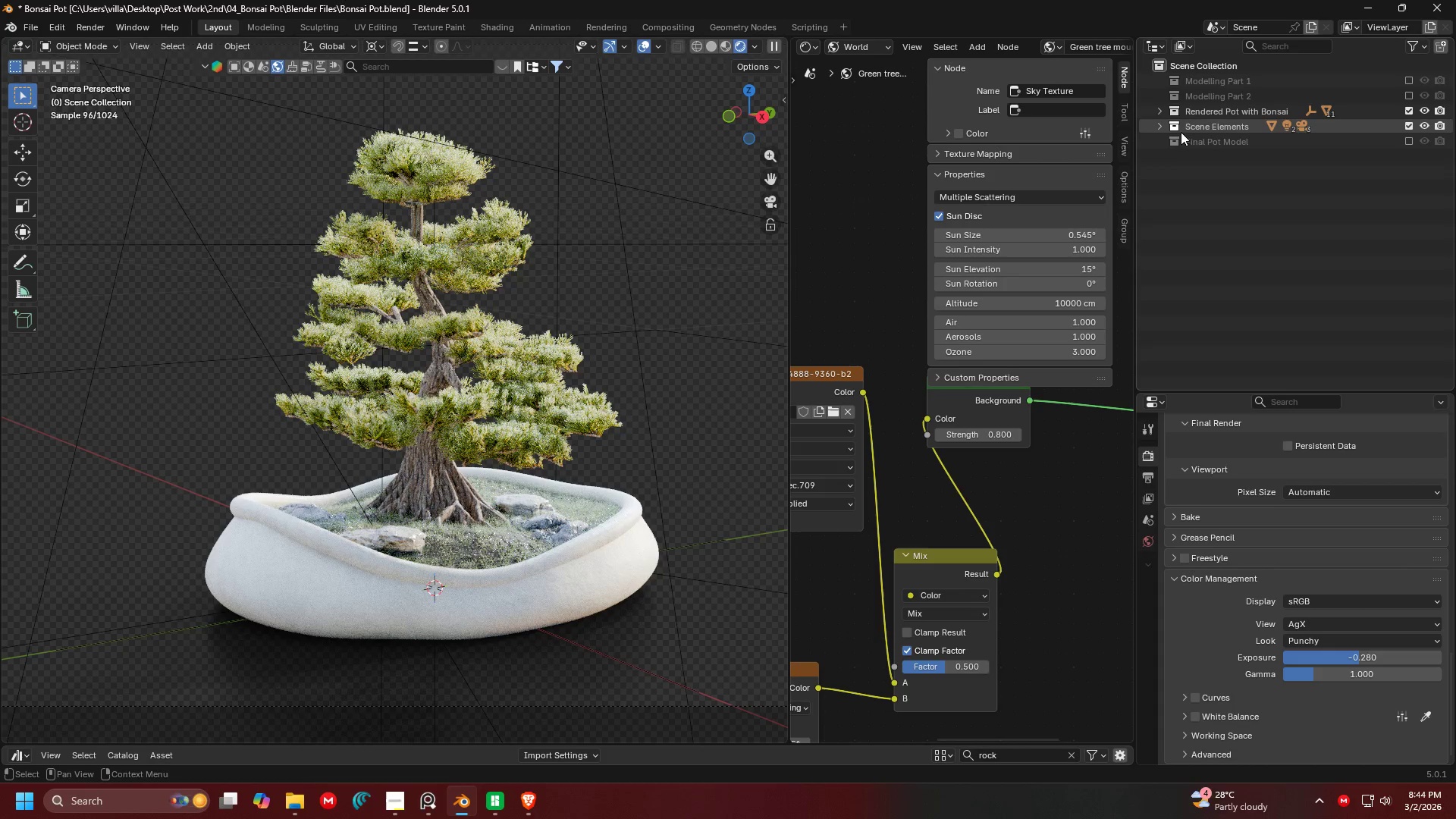 
left_click([1161, 124])
 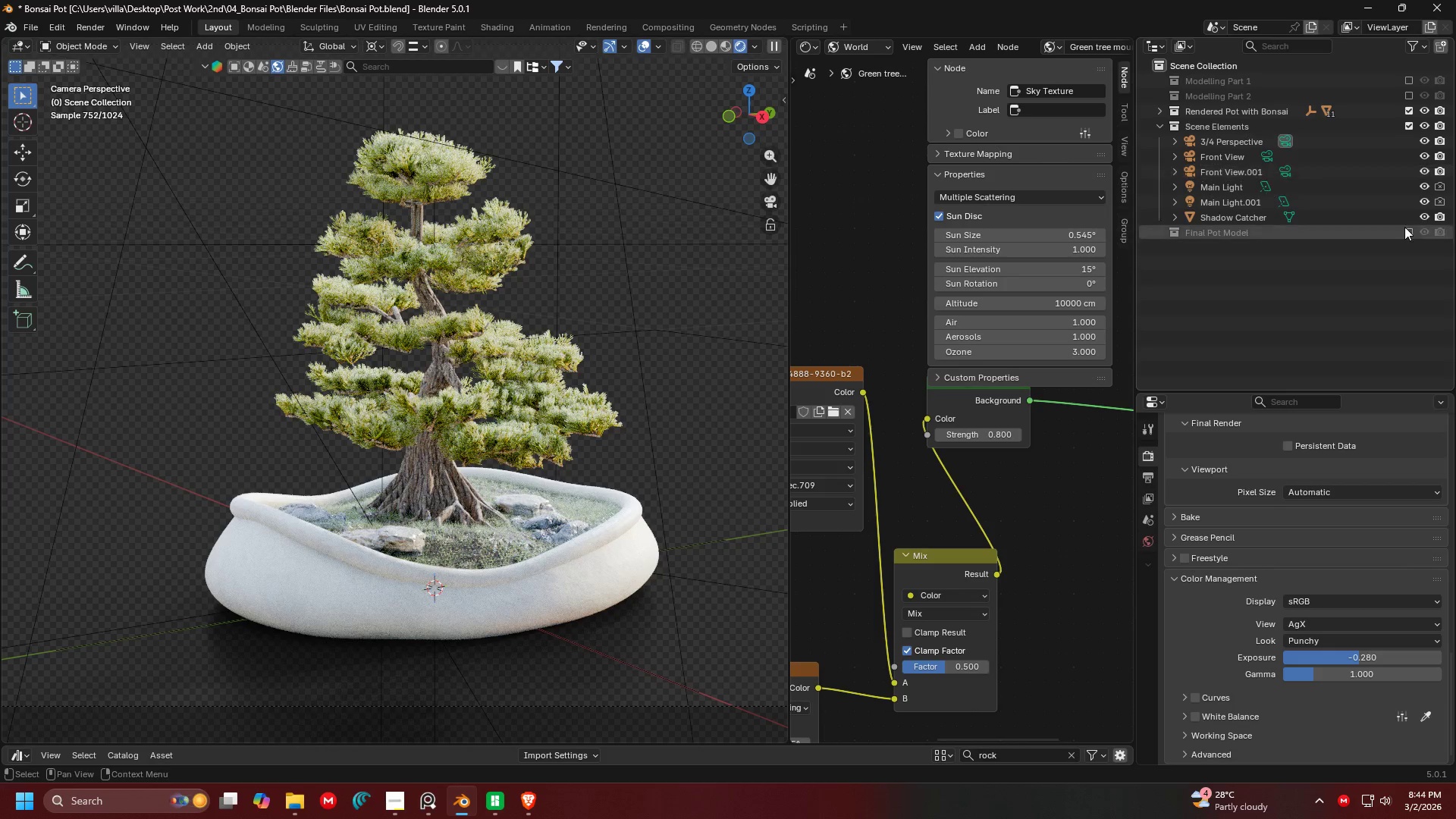 
double_click([1424, 184])
 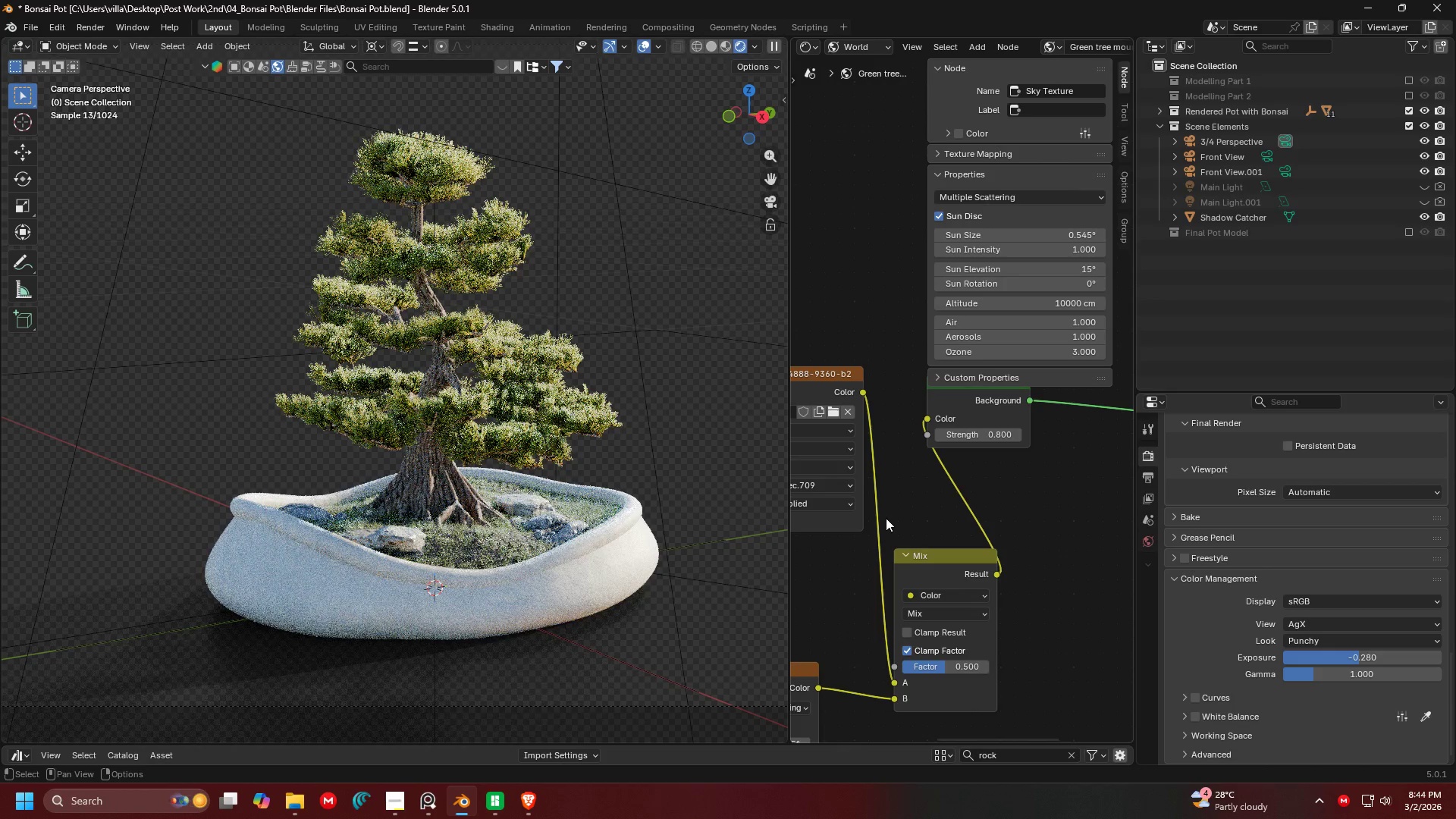 
scroll: coordinate [453, 407], scroll_direction: down, amount: 2.0
 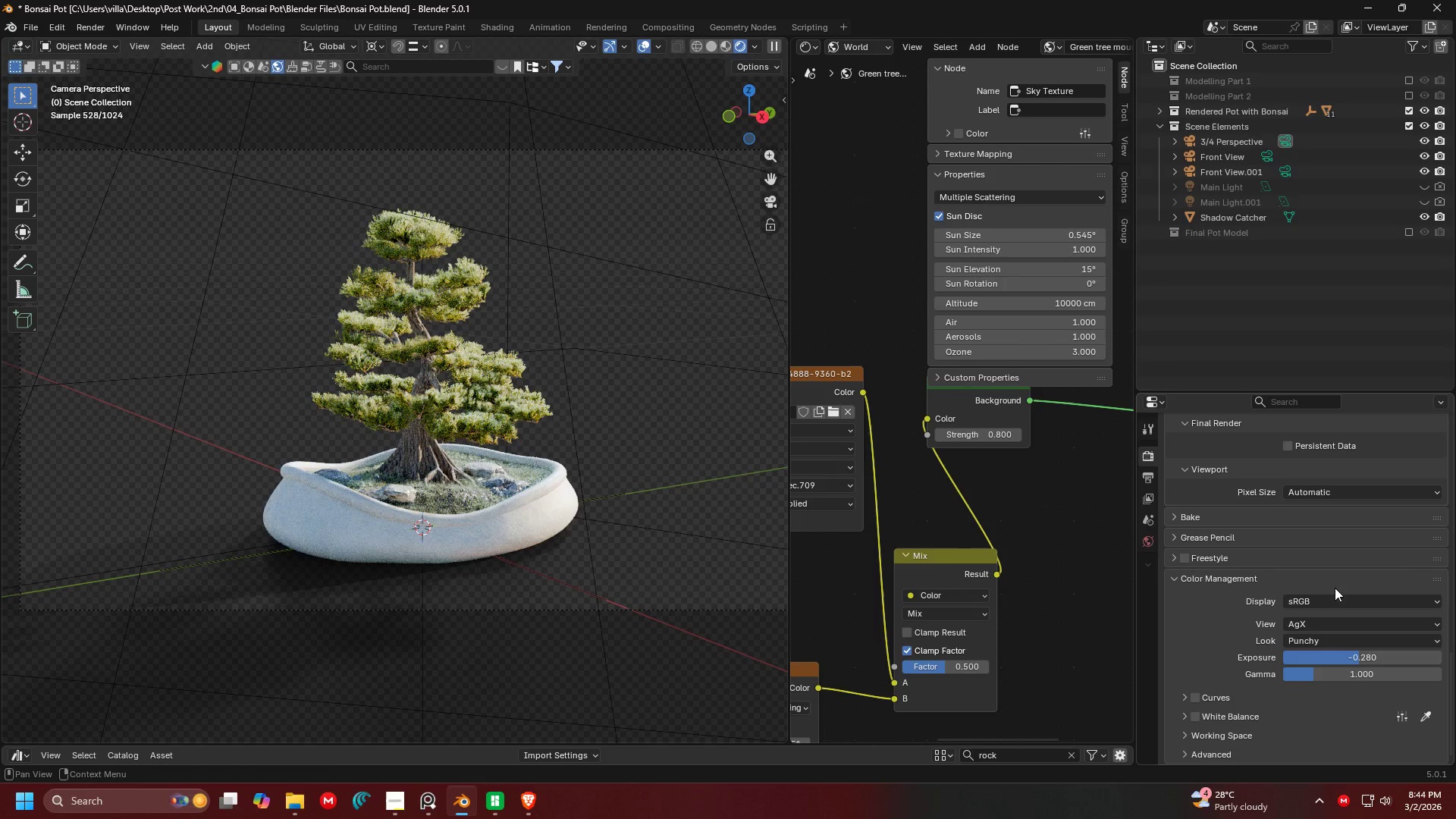 
left_click([1351, 657])
 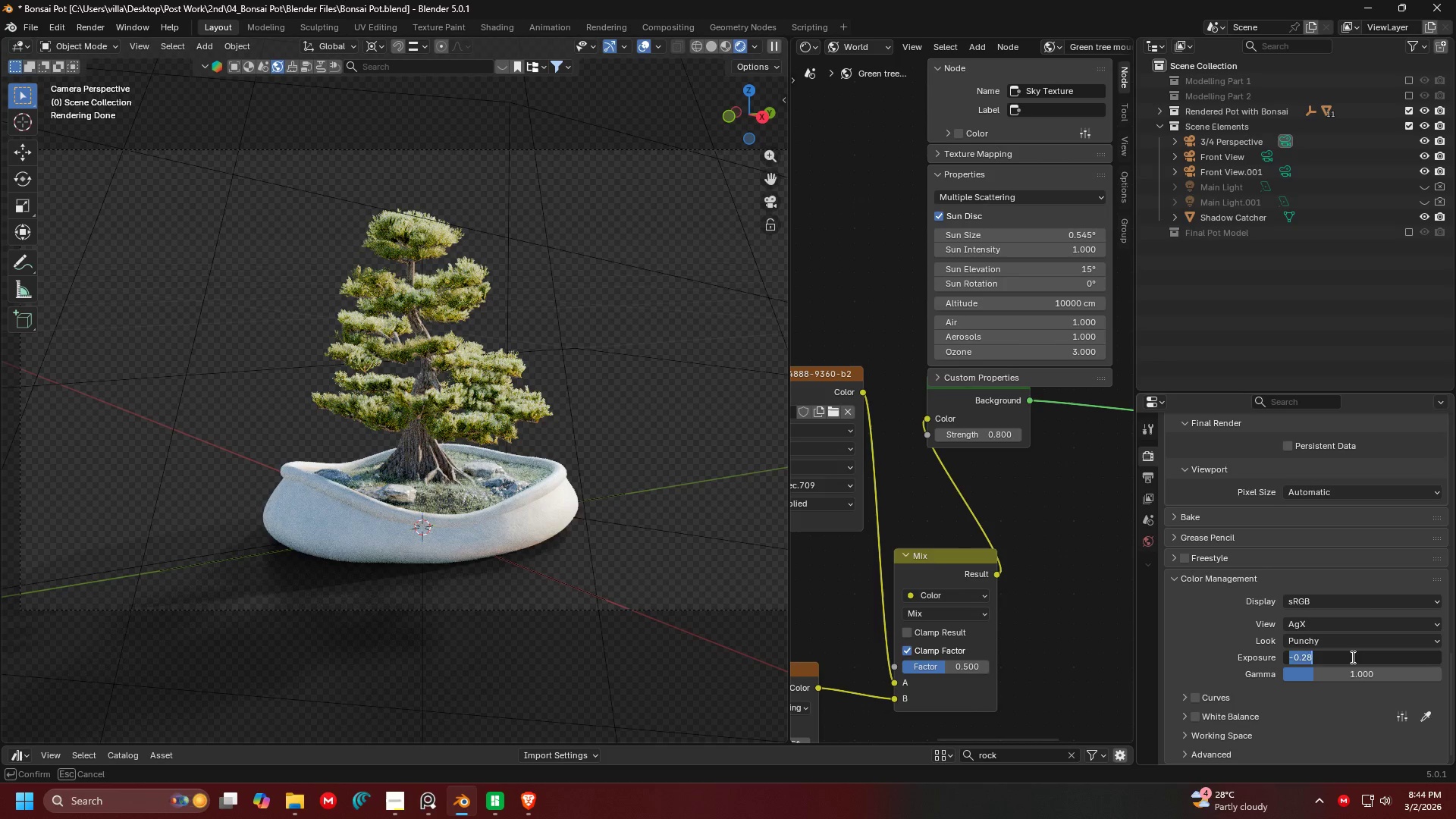 
key(0)
 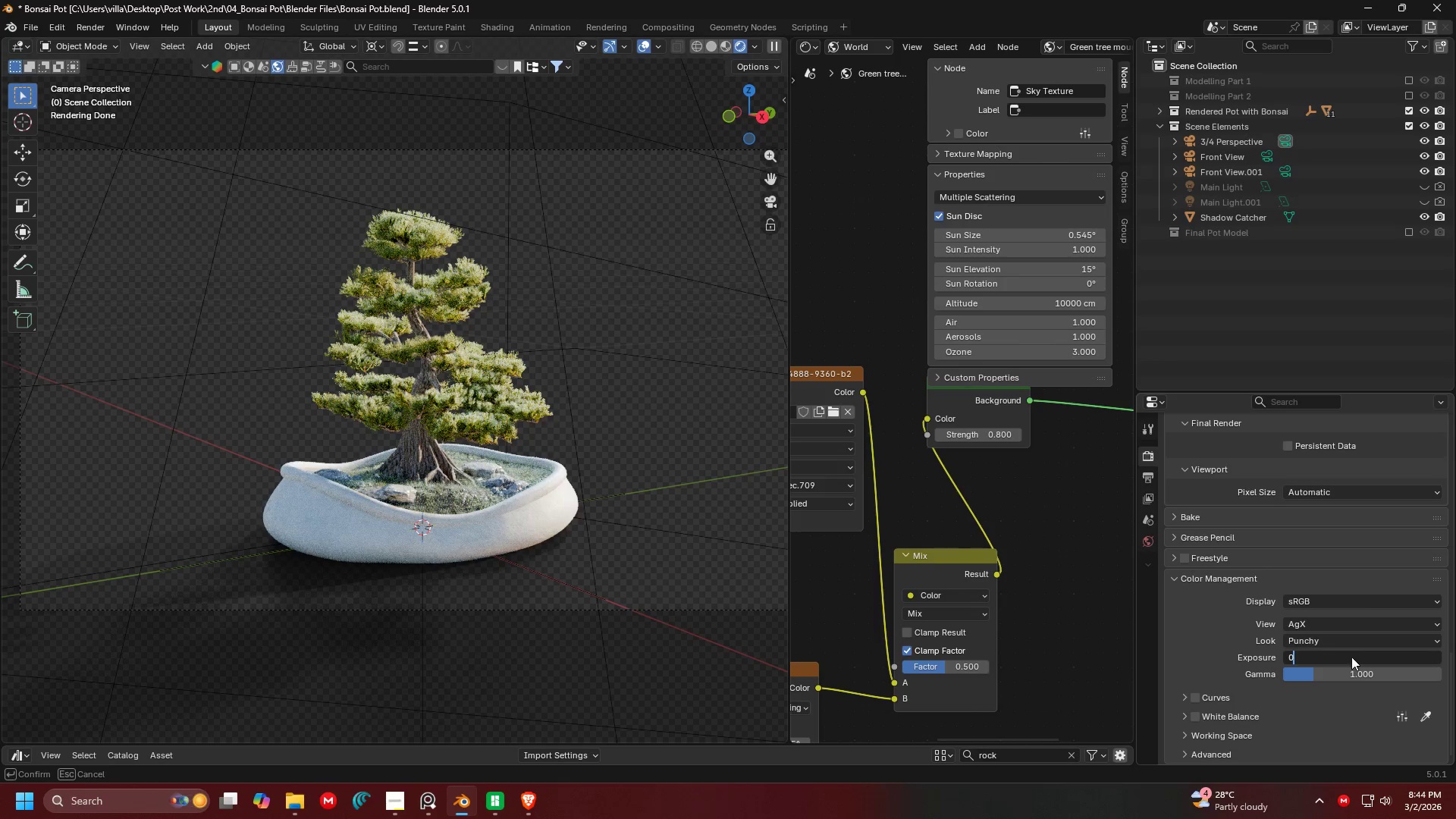 
key(Enter)
 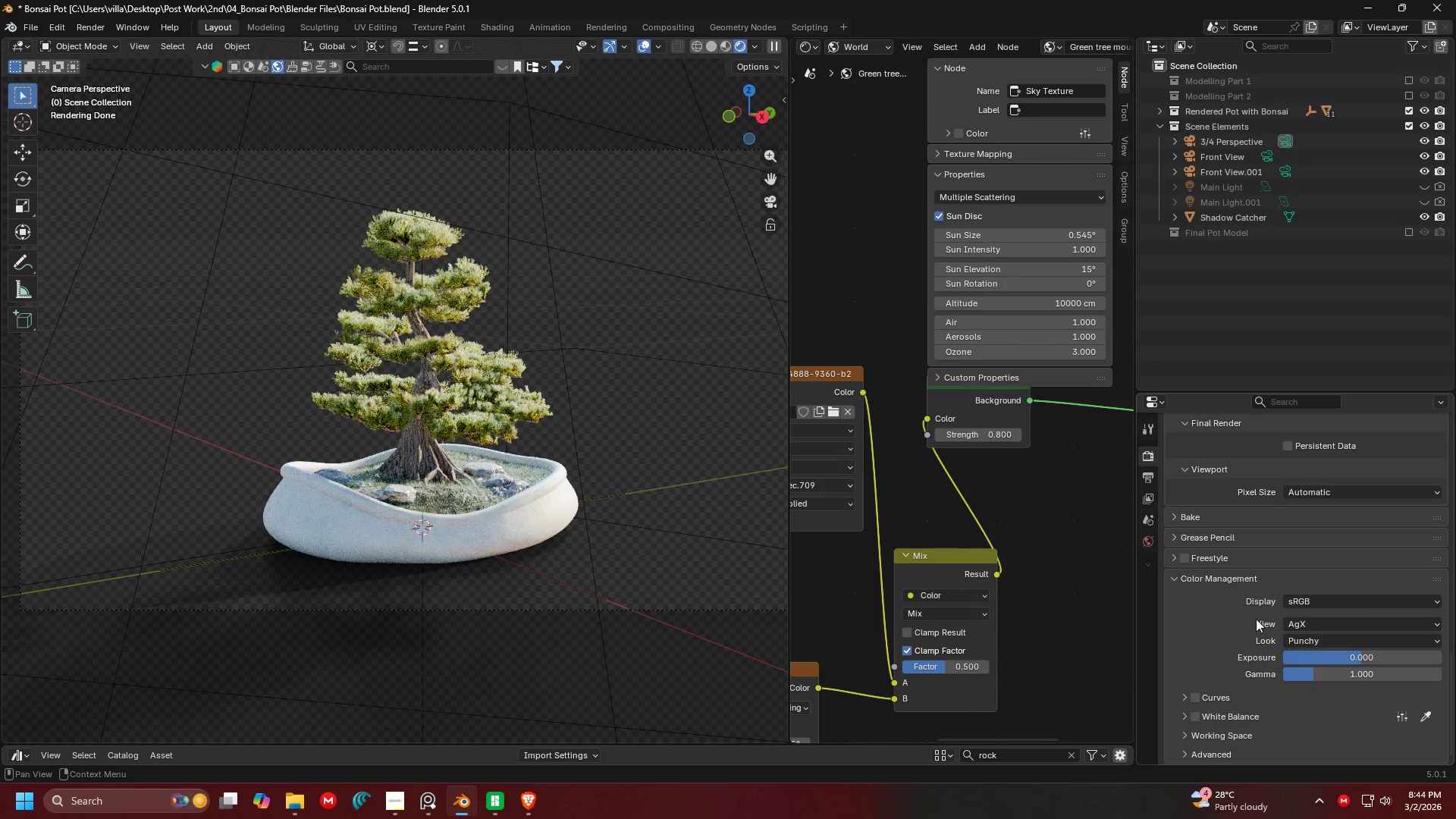 
left_click([870, 494])
 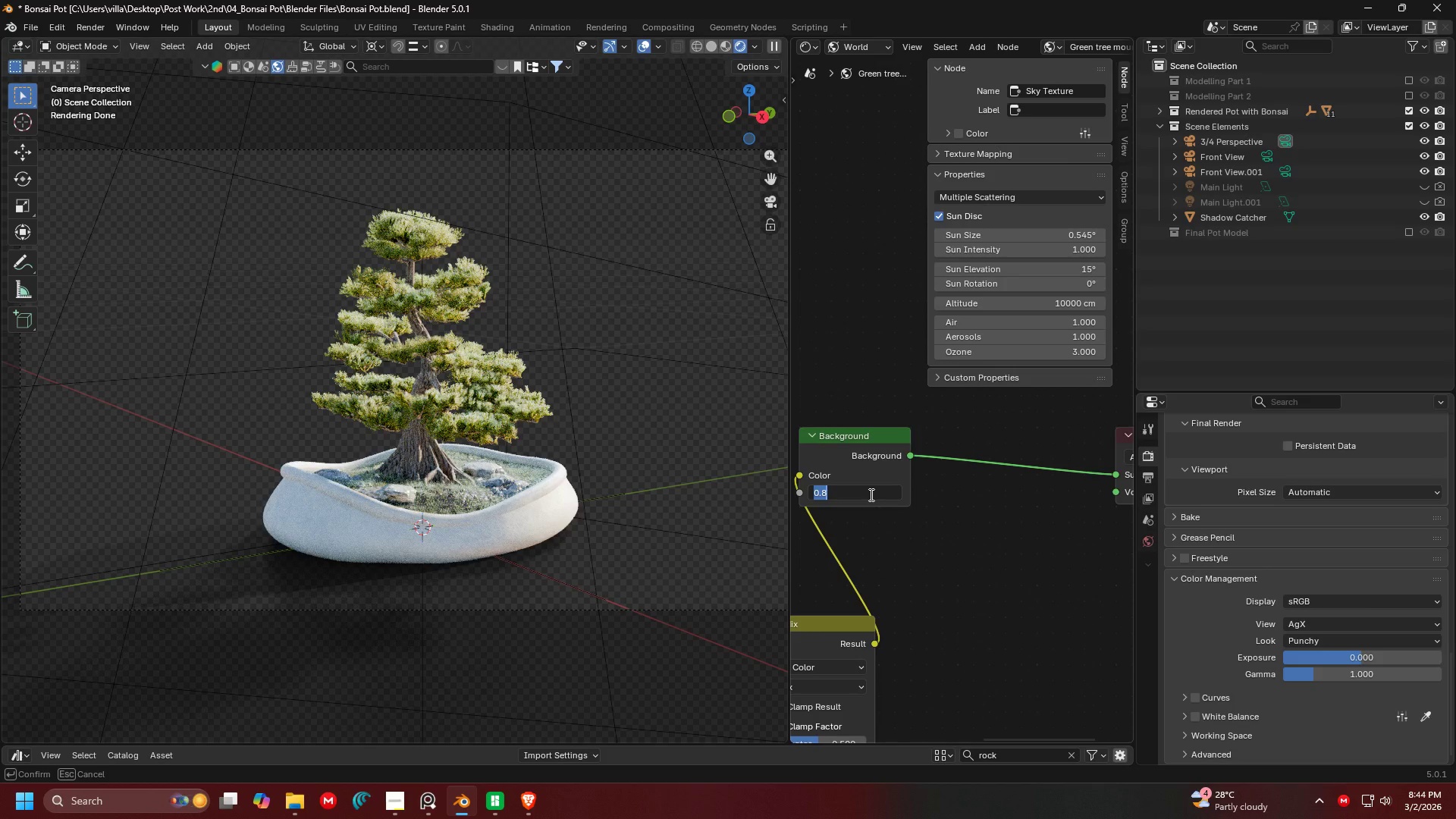 
scroll: coordinate [916, 519], scroll_direction: up, amount: 1.0
 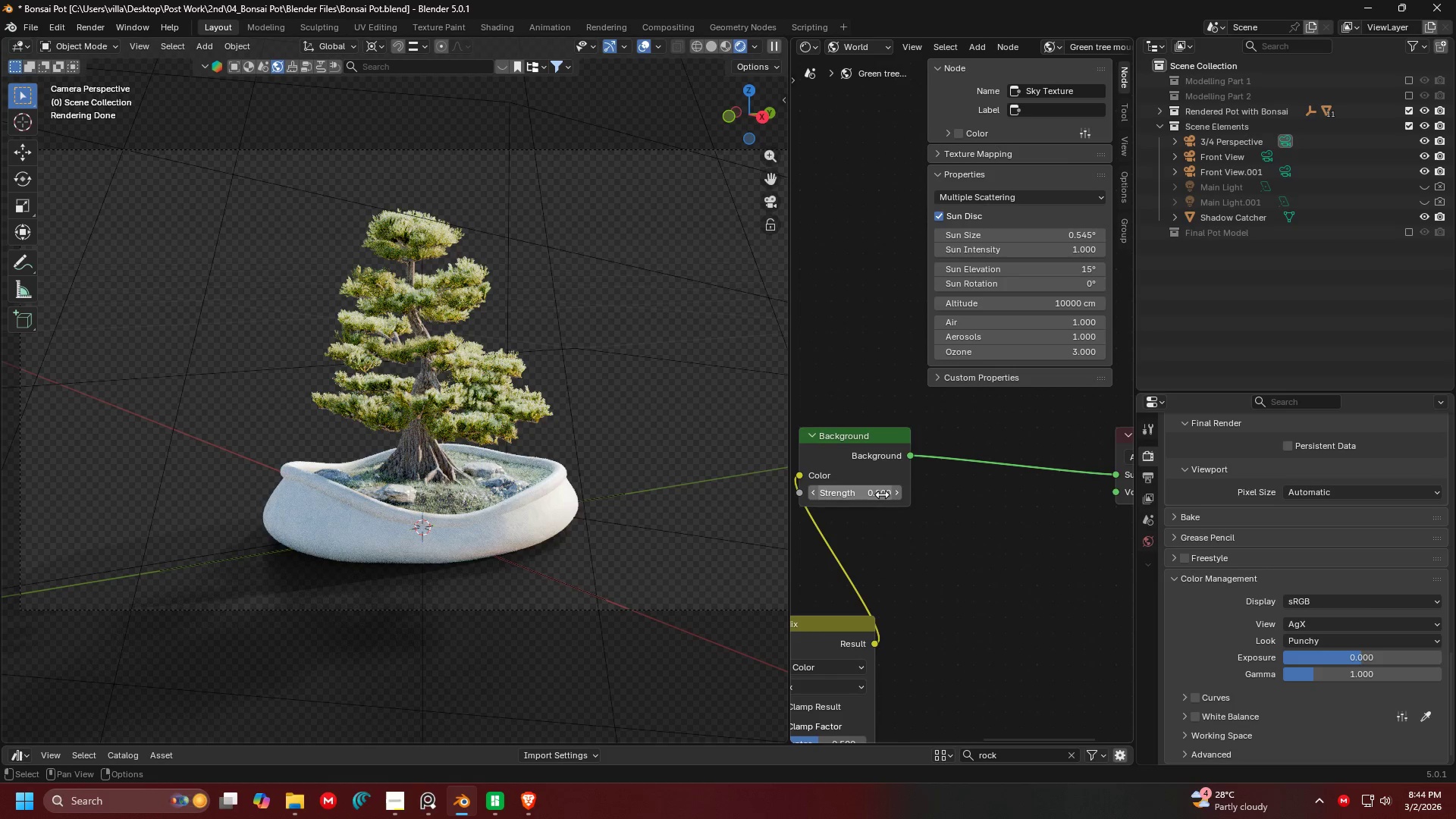 
key(1)
 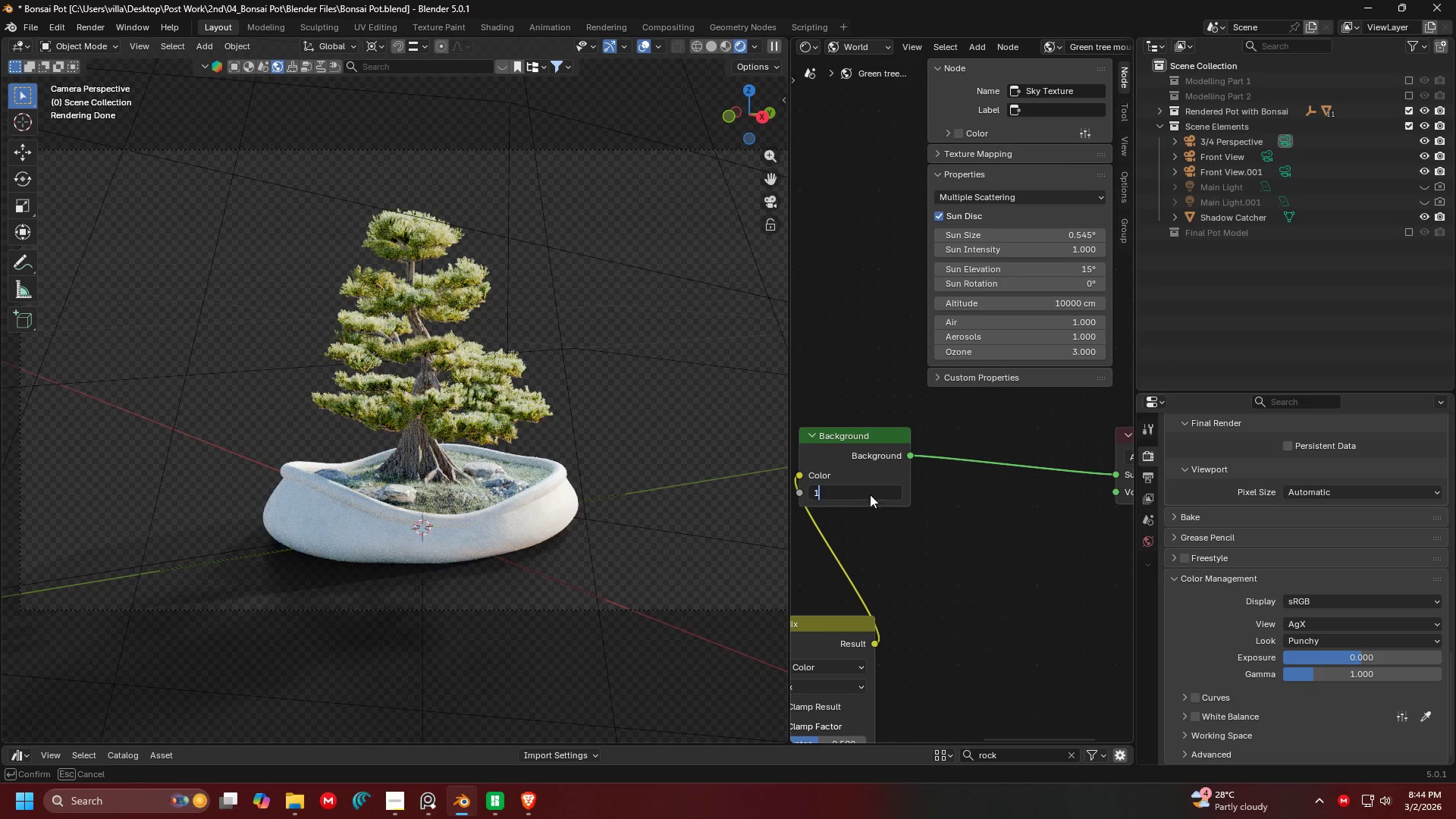 
key(Enter)
 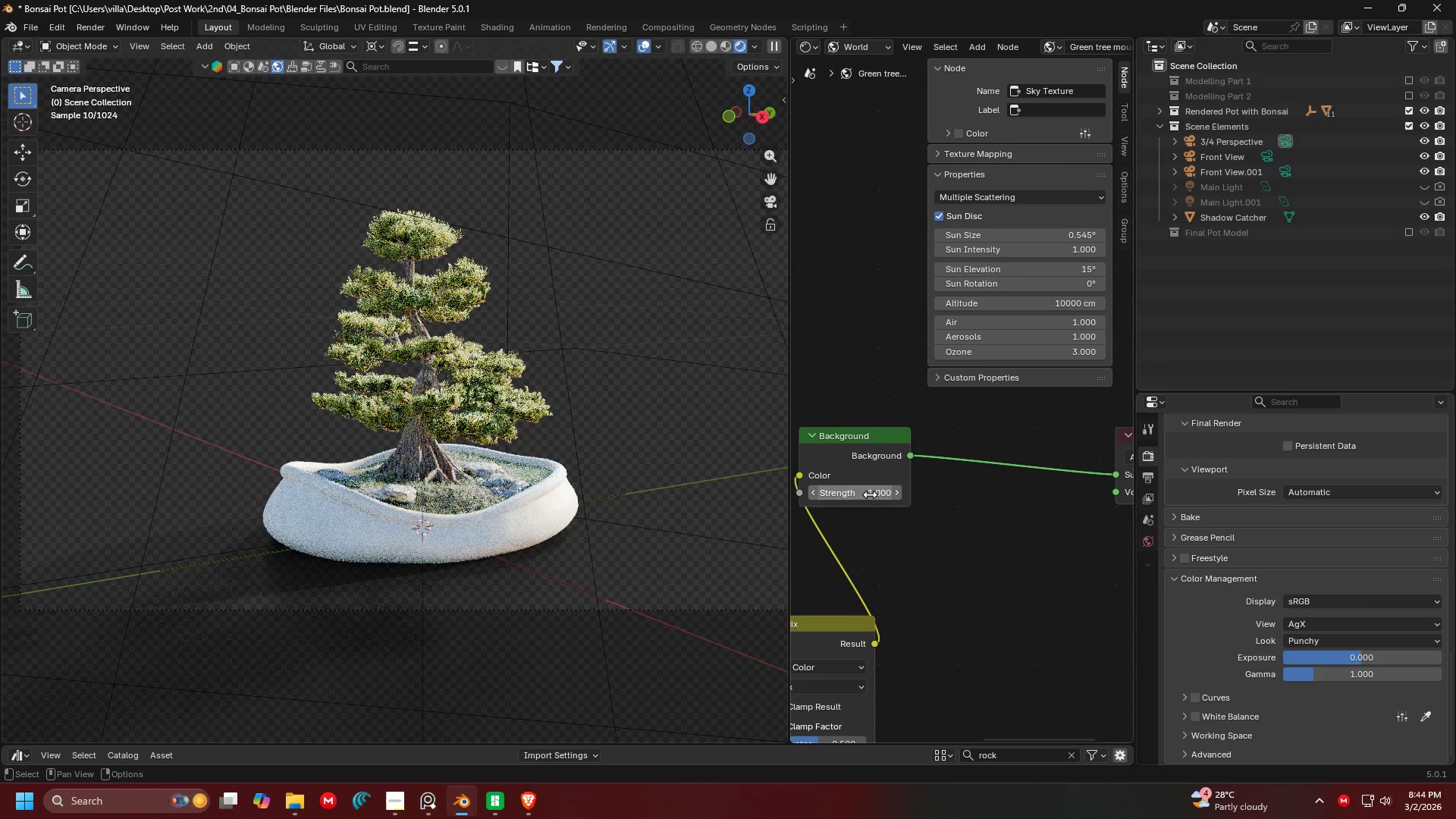 
left_click([635, 328])
 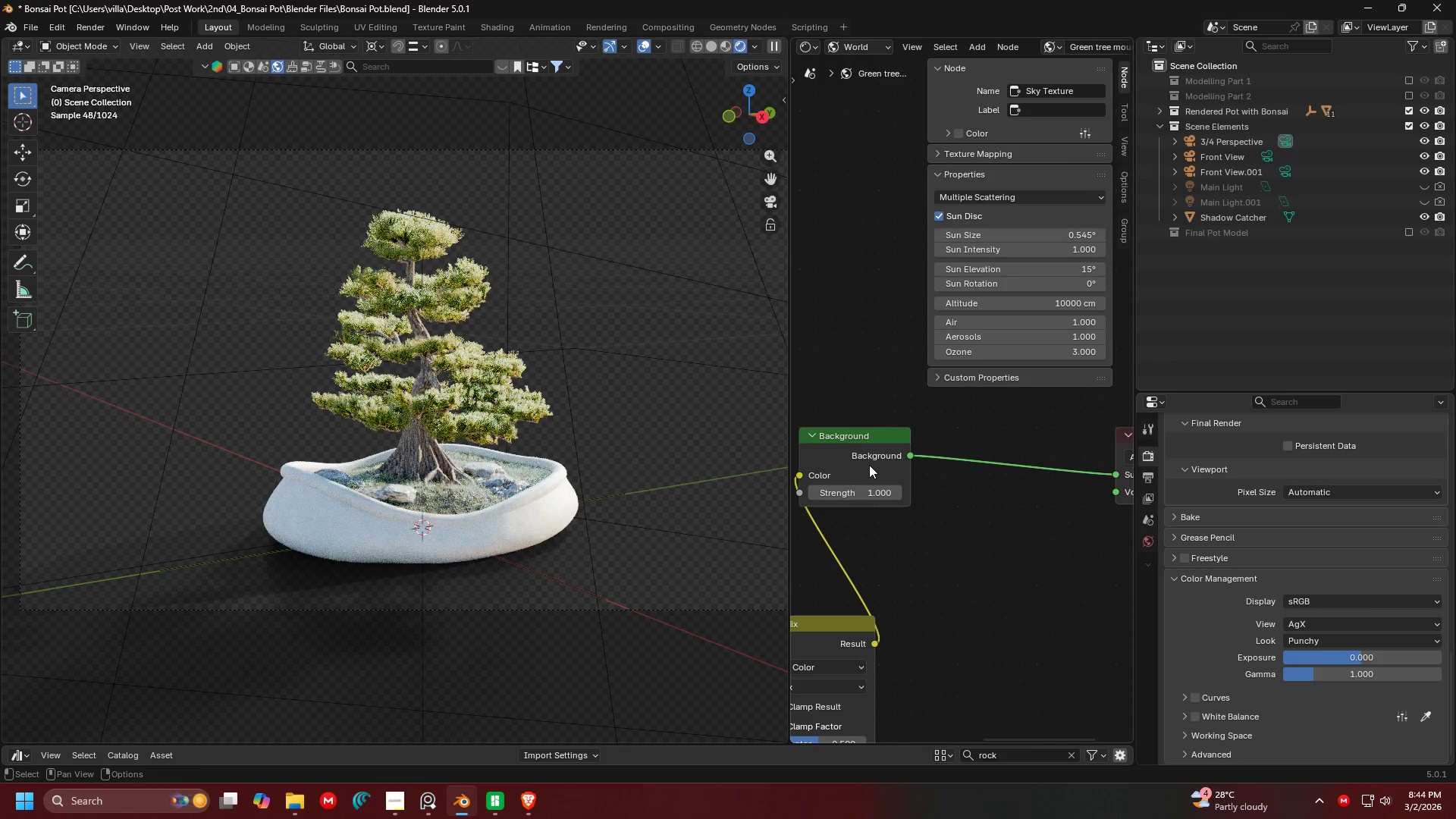 
left_click([866, 485])
 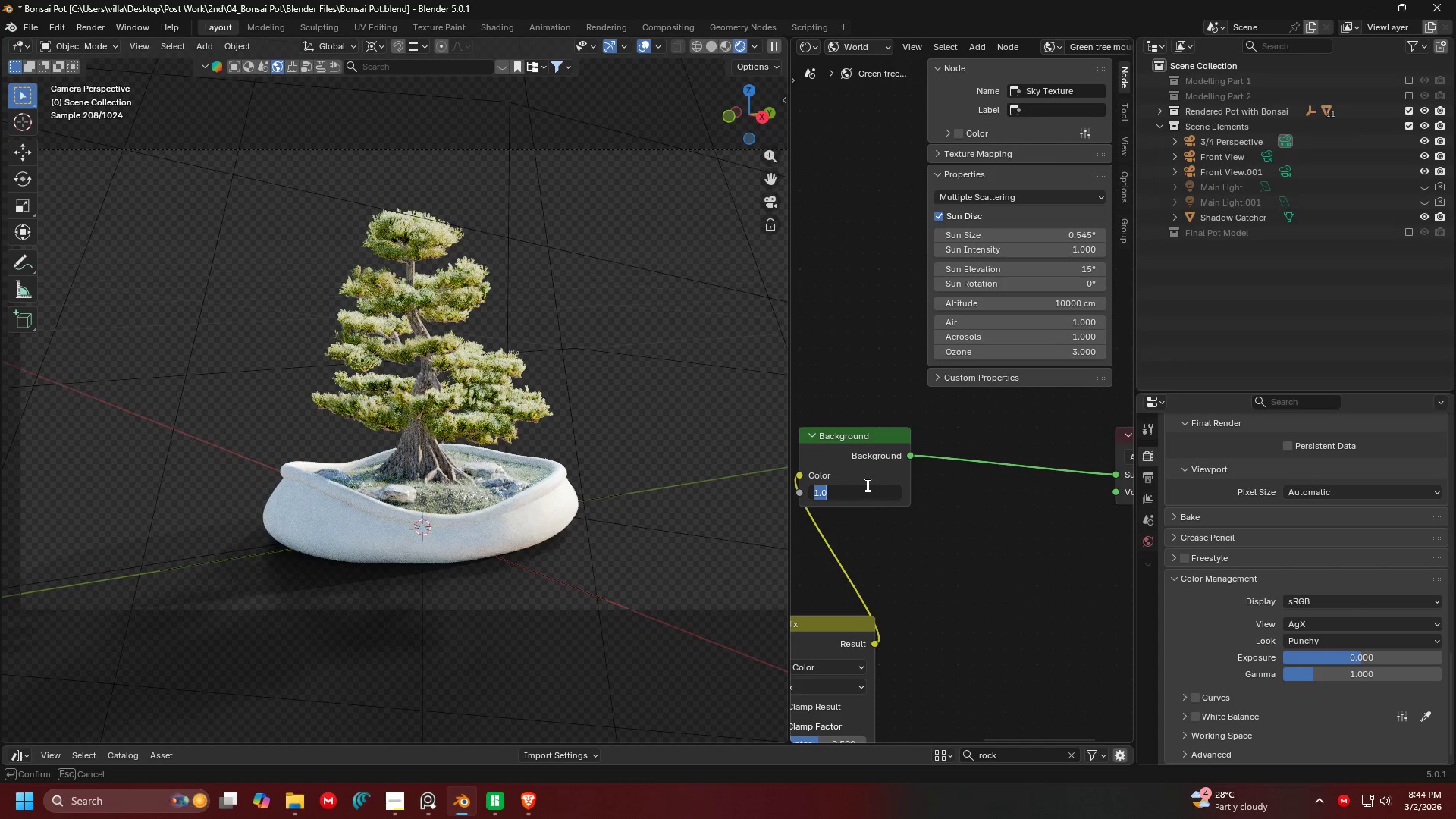 
key(Period)
 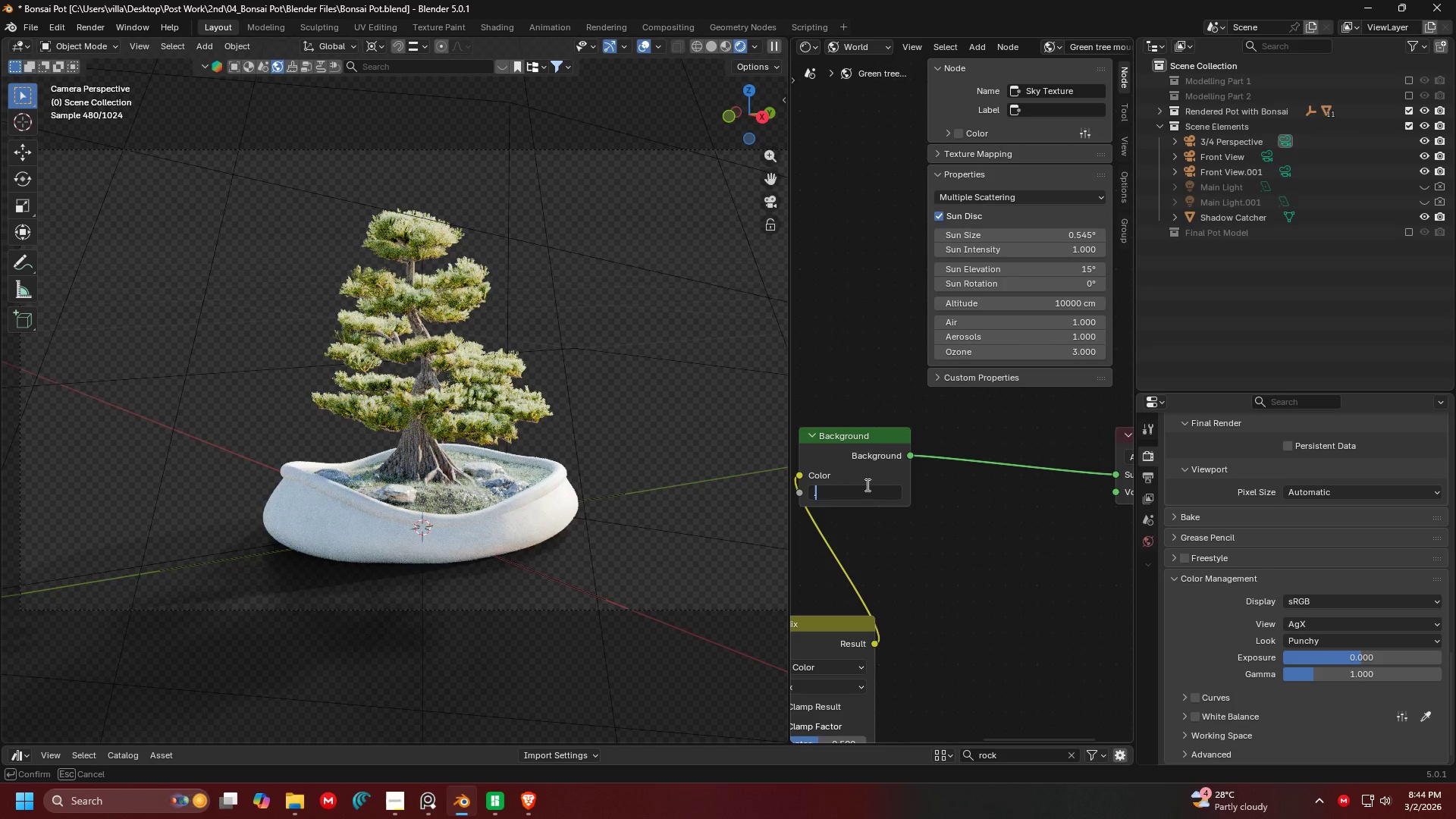 
key(9)
 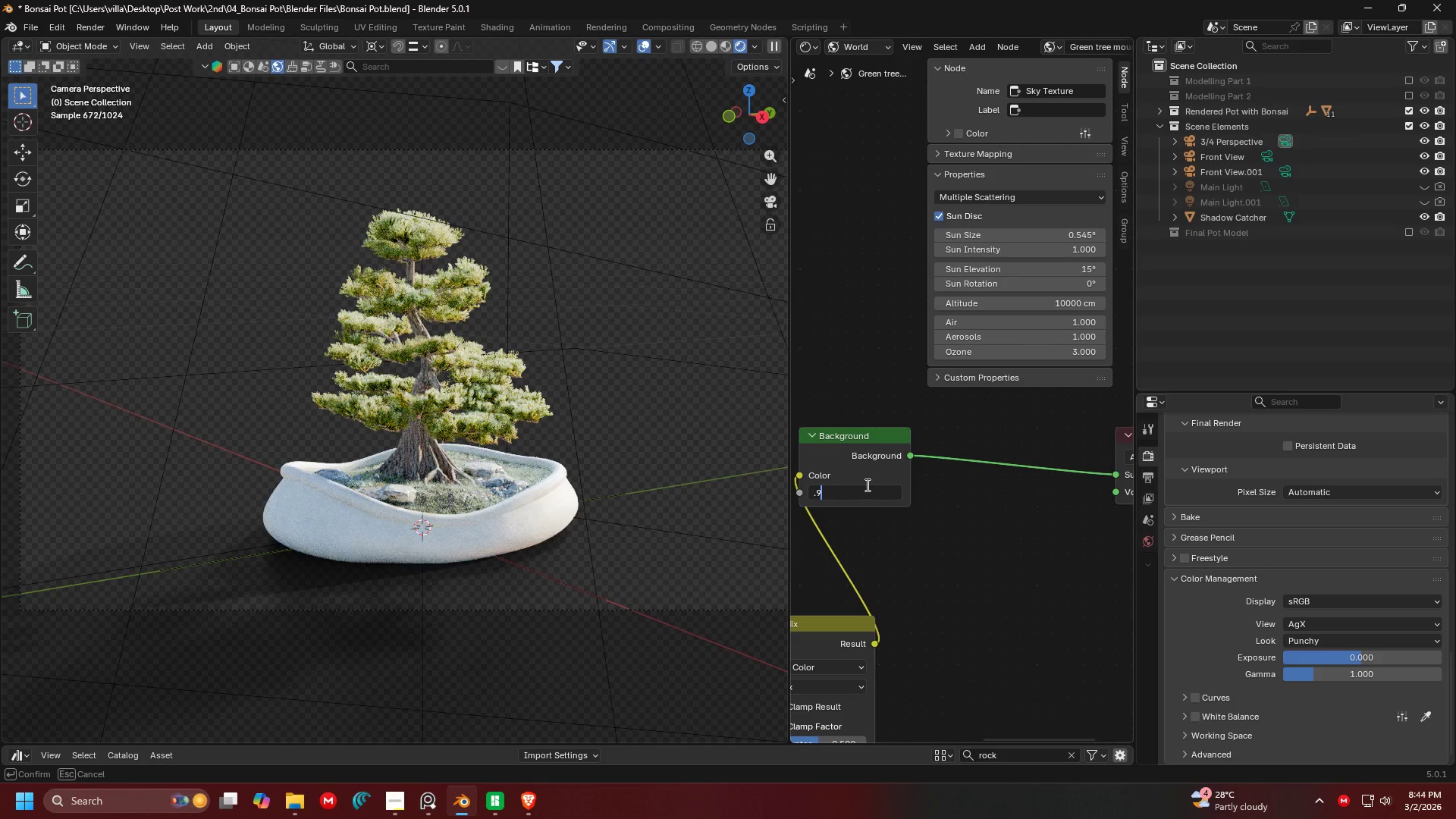 
key(Enter)
 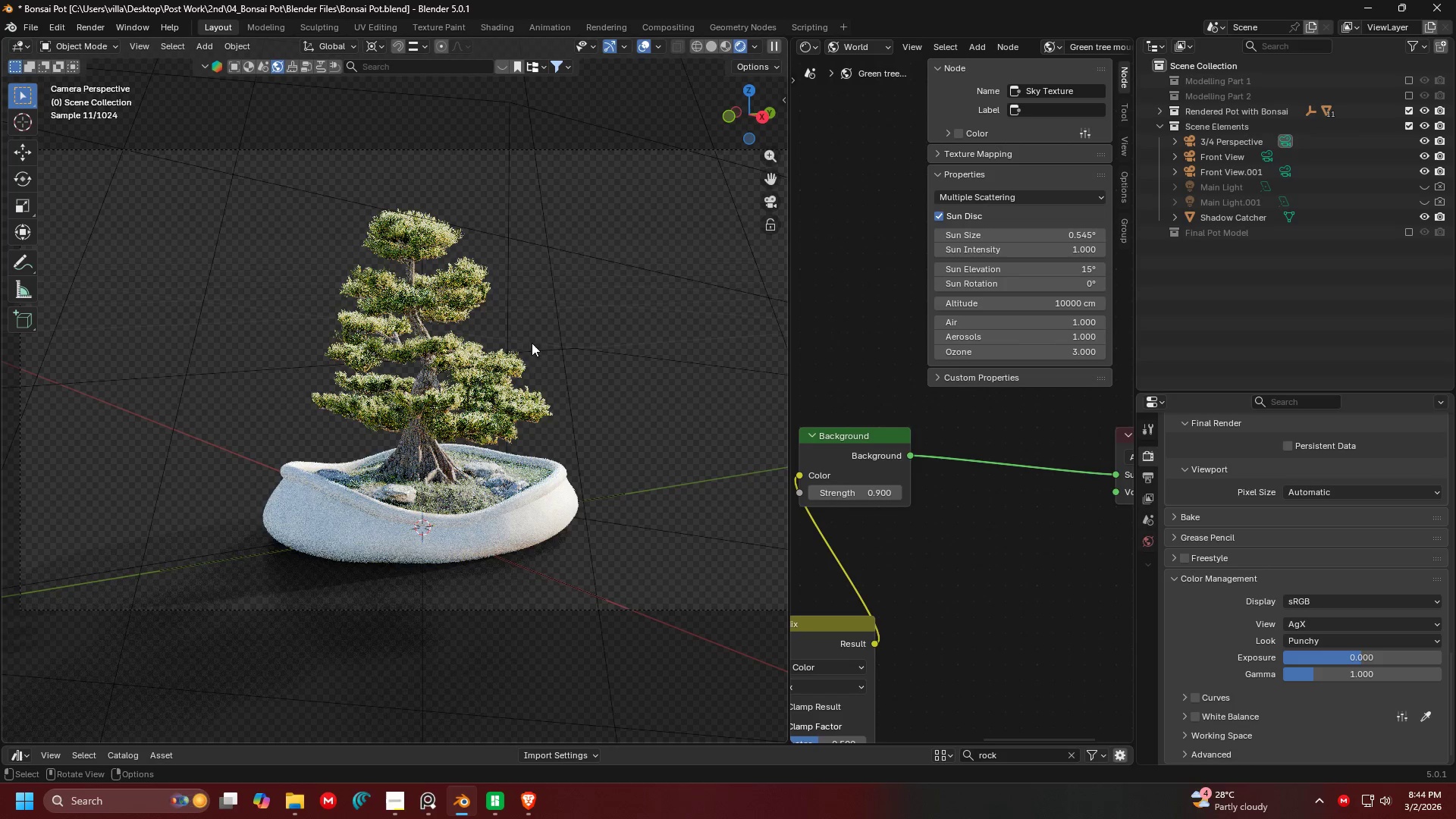 
left_click([659, 284])
 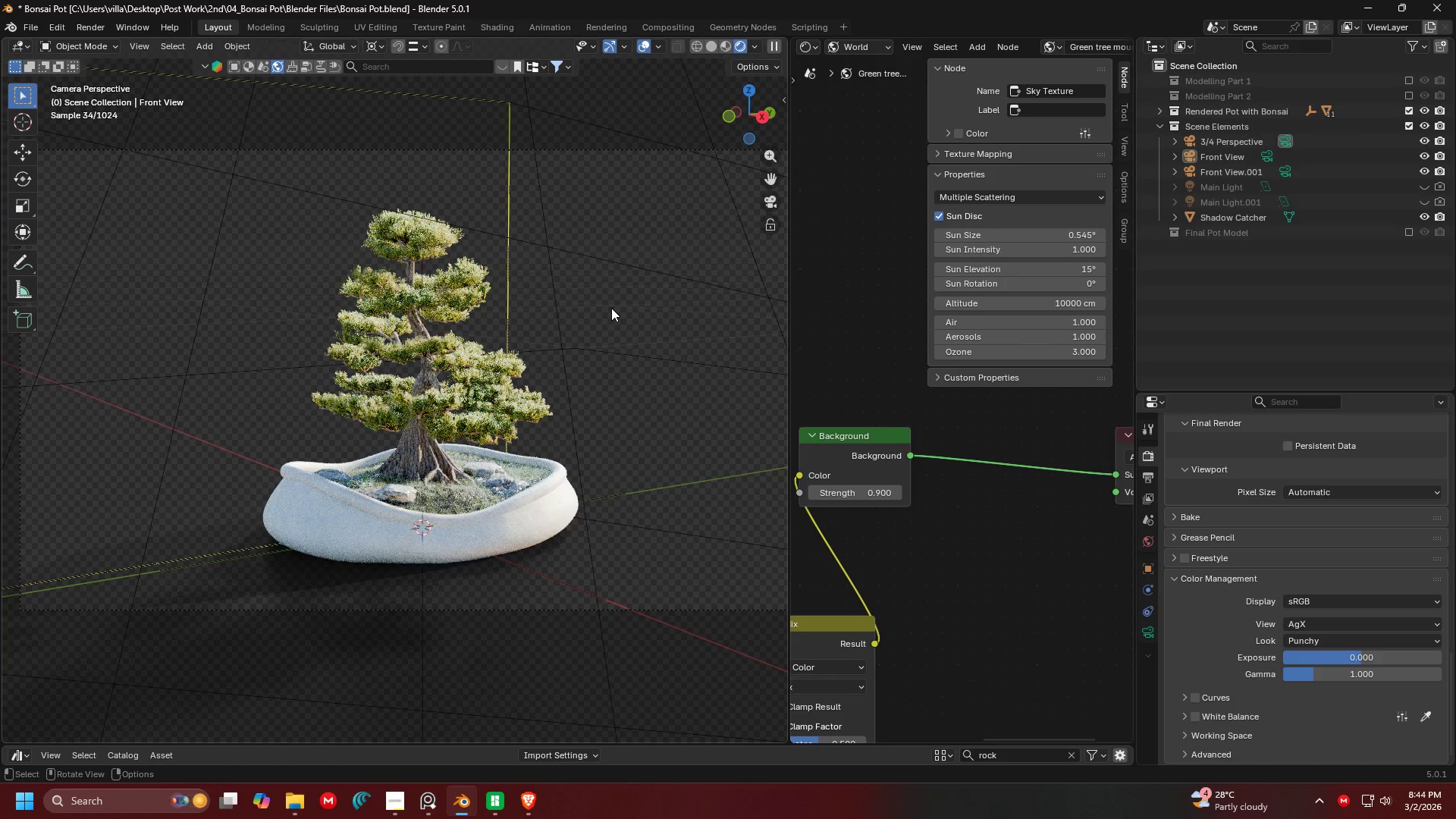 
key(Z)
 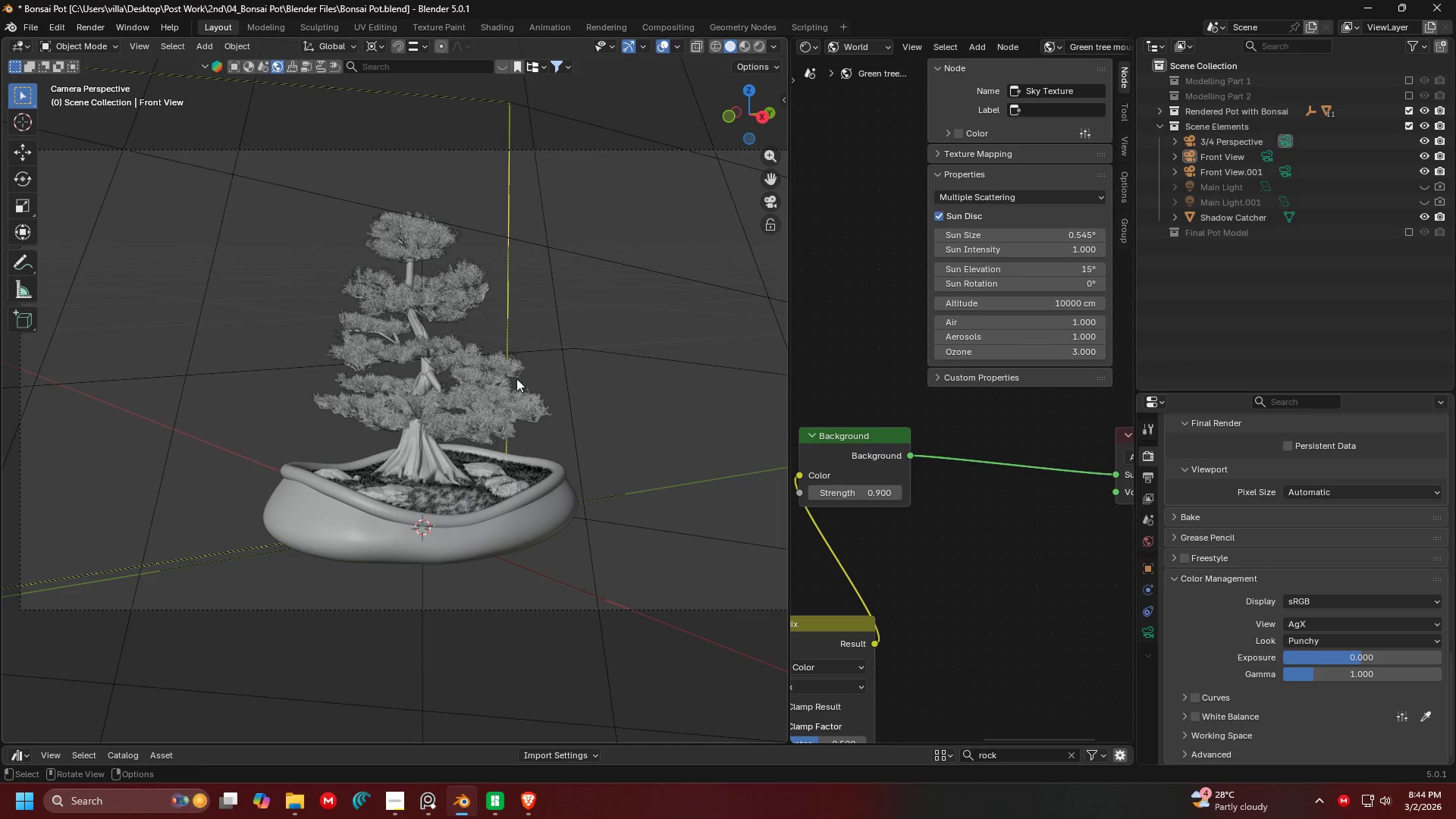 
key(Control+ControlLeft)
 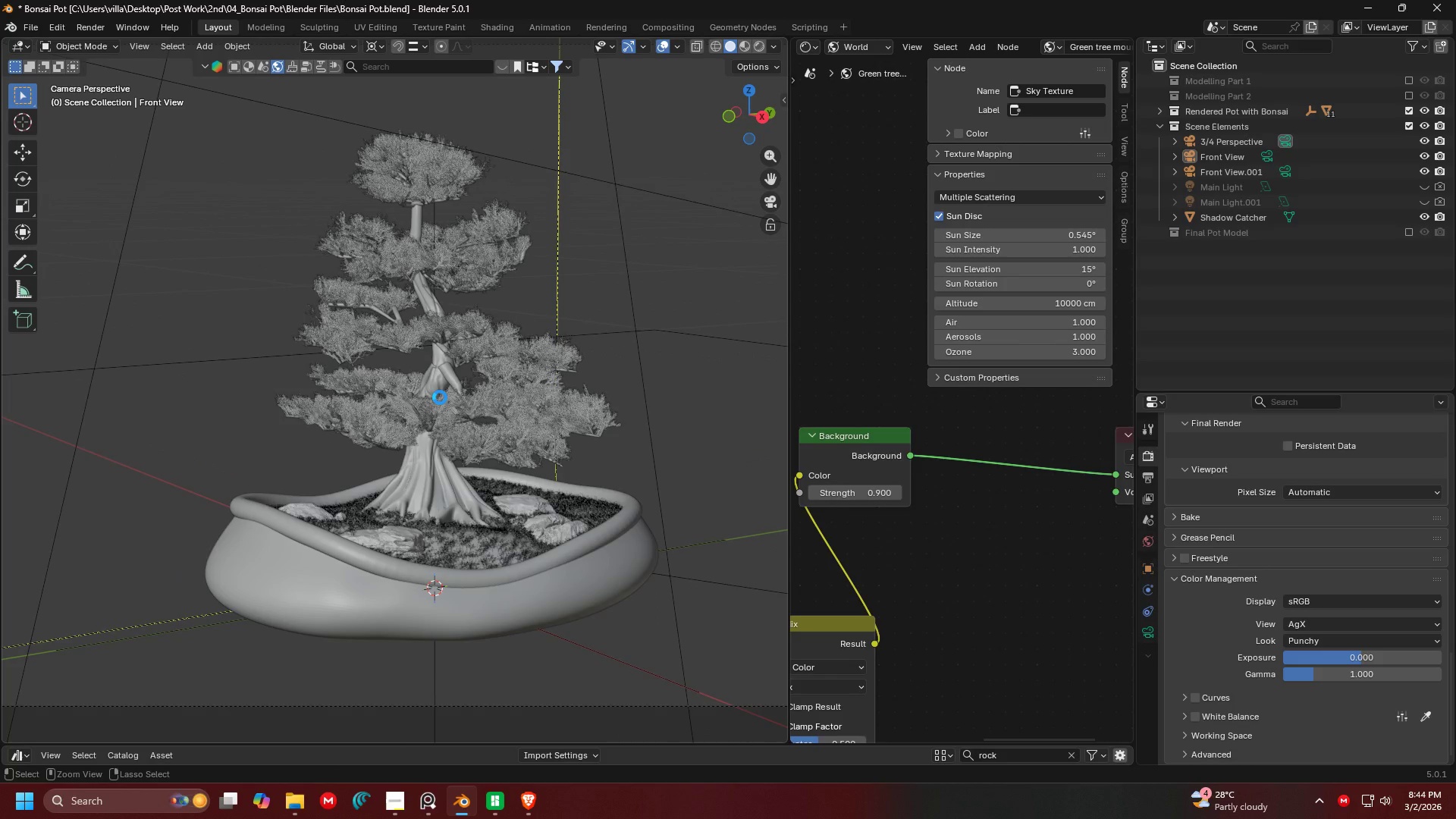 
scroll: coordinate [440, 397], scroll_direction: up, amount: 2.0
 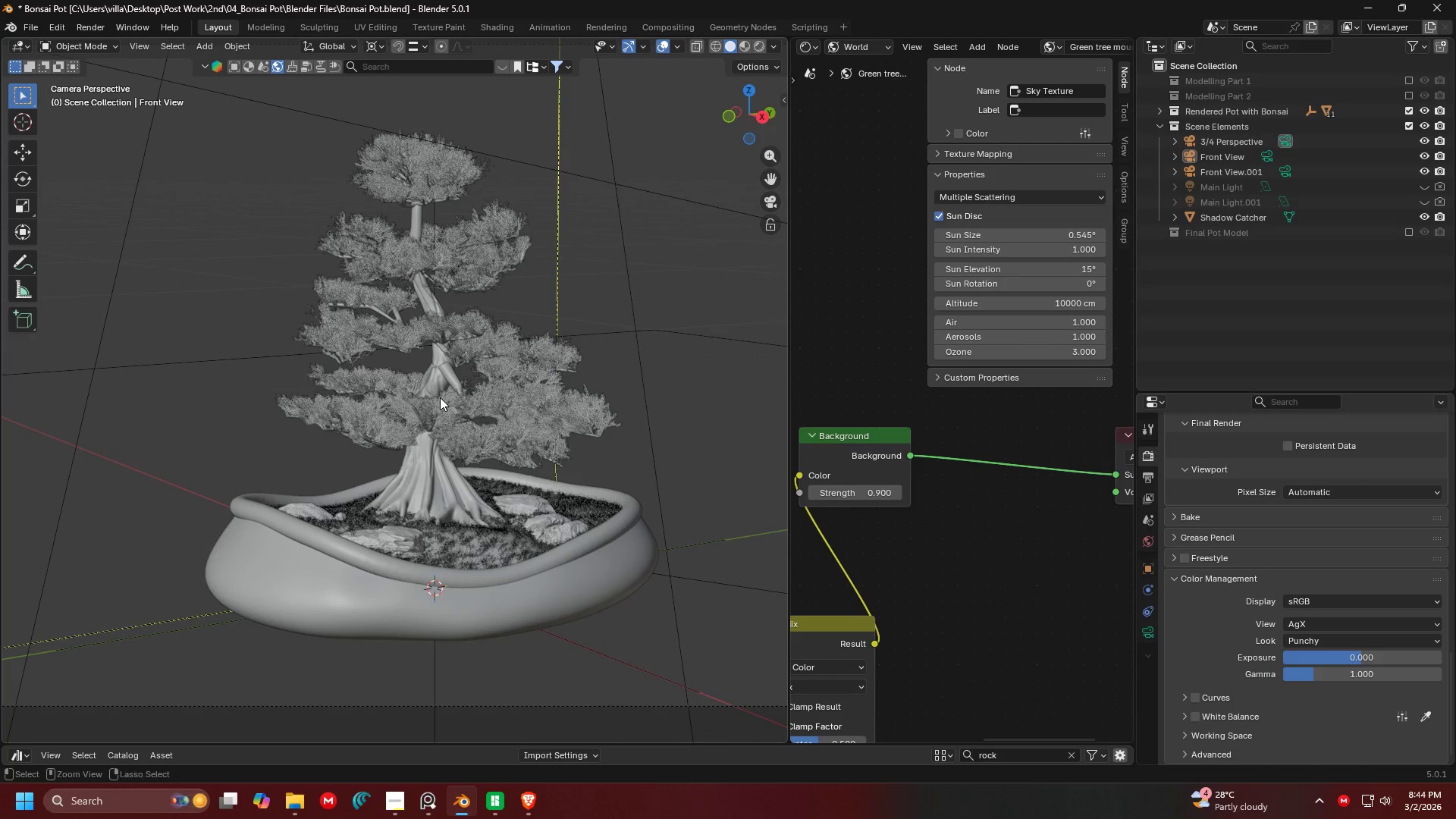 
key(Control+S)
 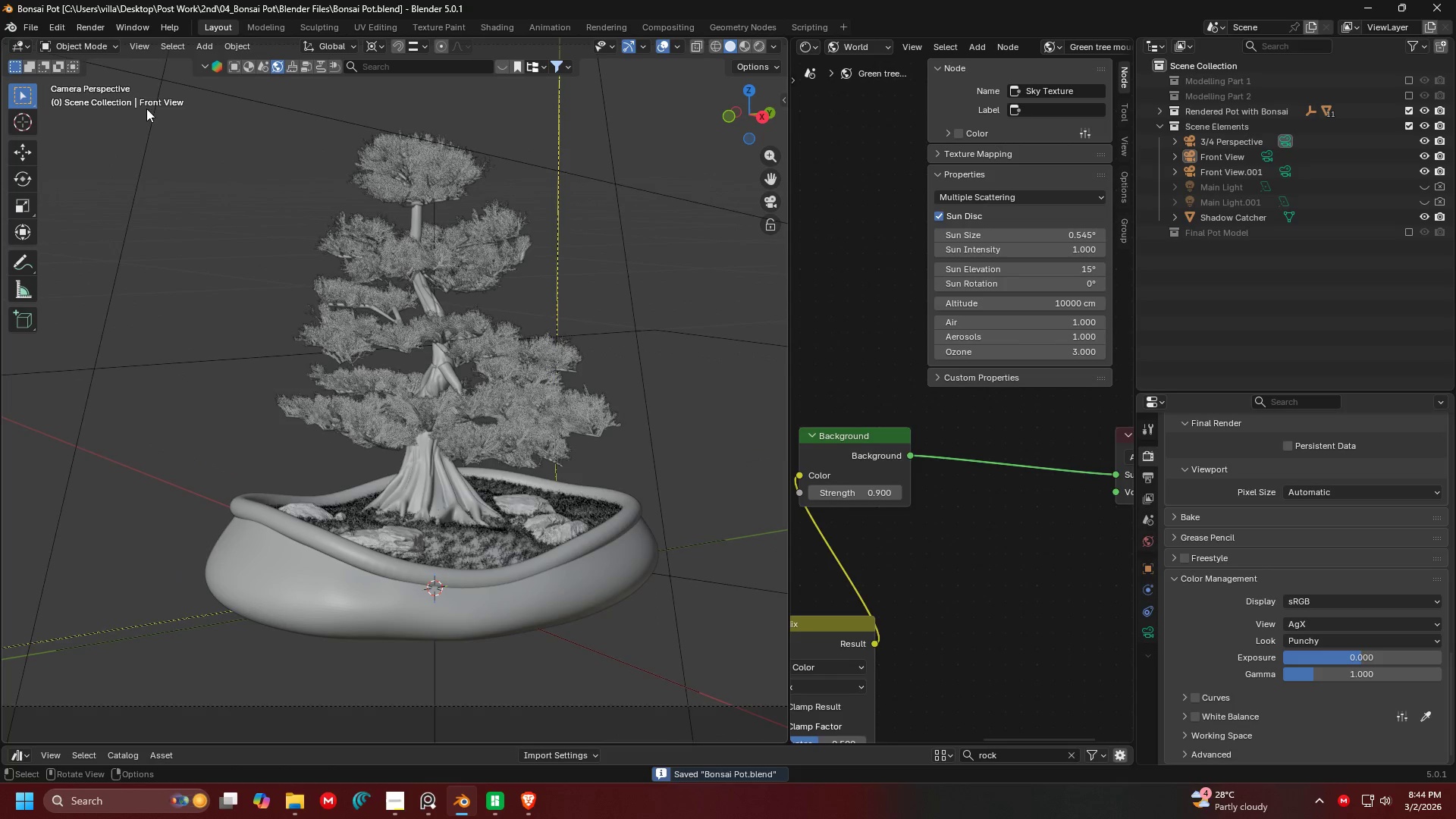 
left_click([88, 24])
 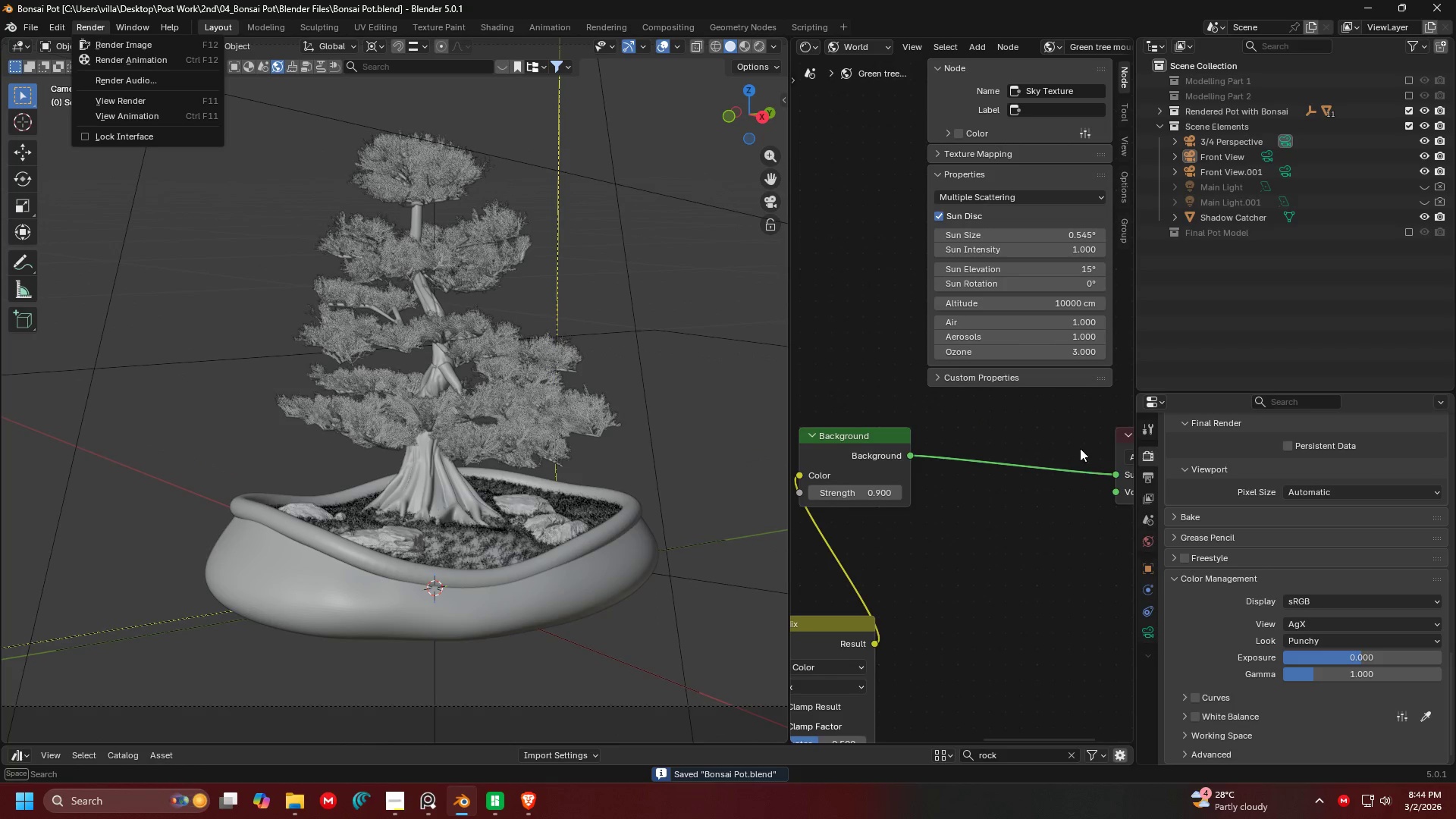 
left_click([1151, 480])
 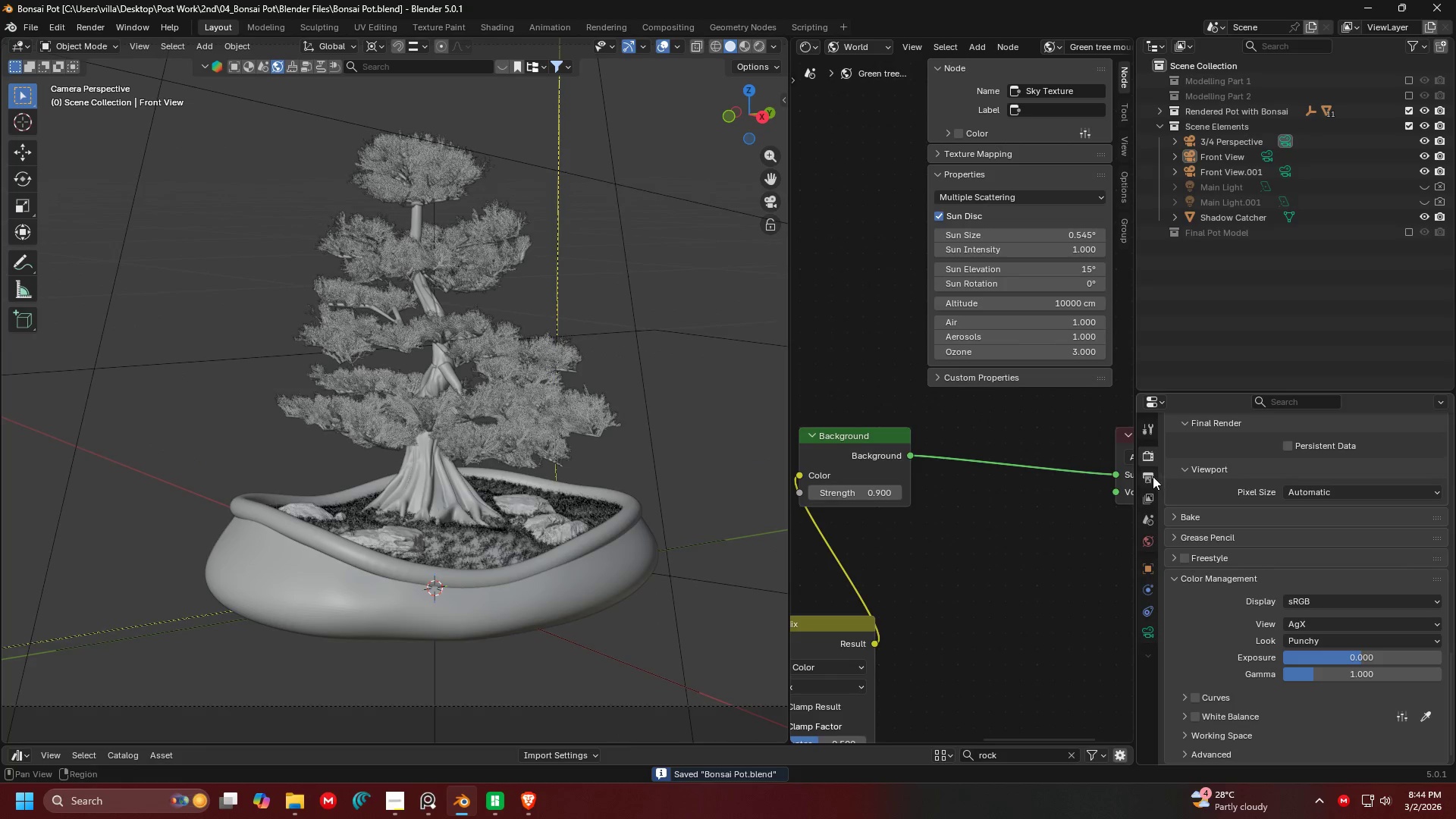 
left_click([1149, 477])
 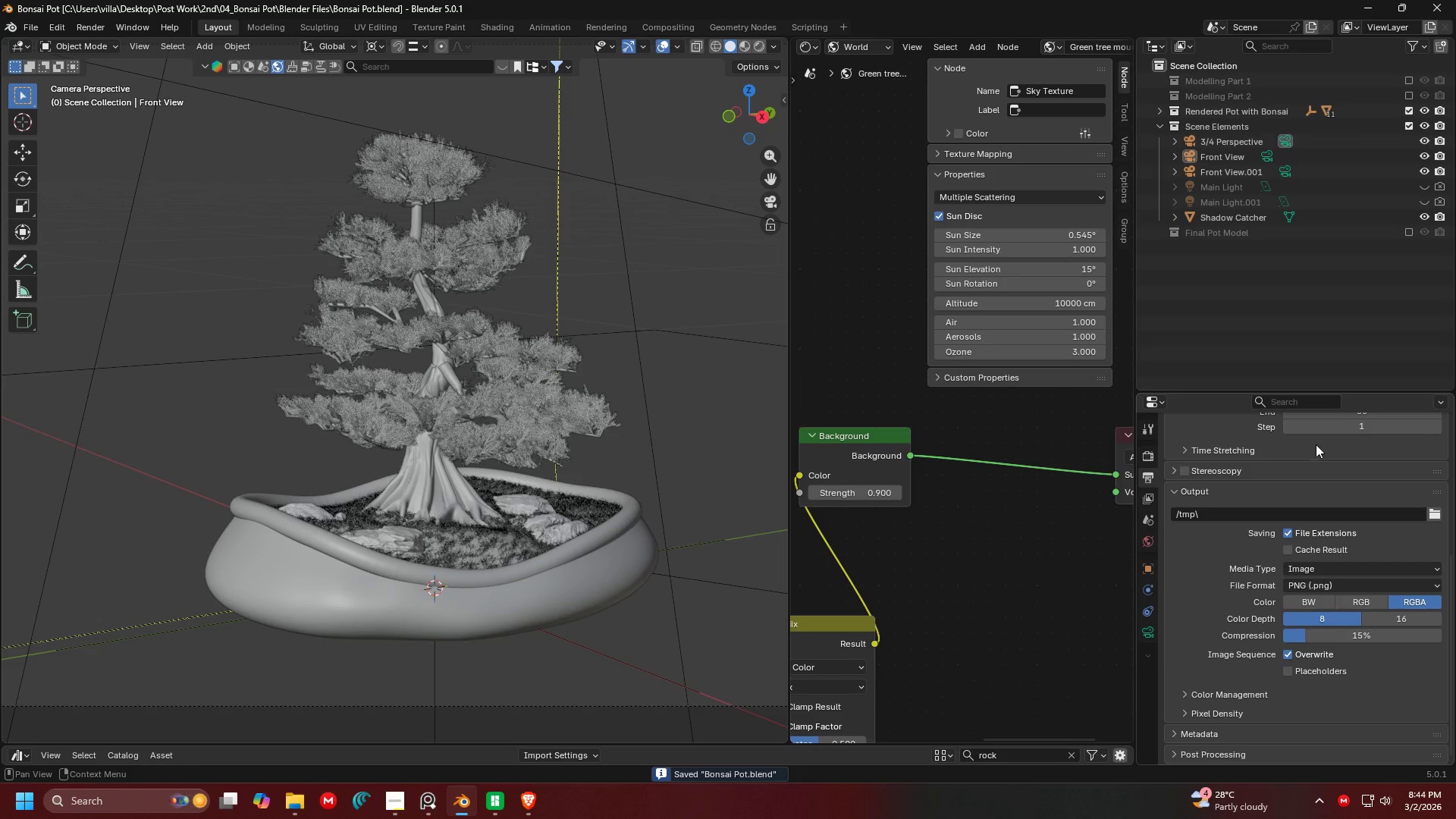 
scroll: coordinate [1260, 522], scroll_direction: up, amount: 5.0
 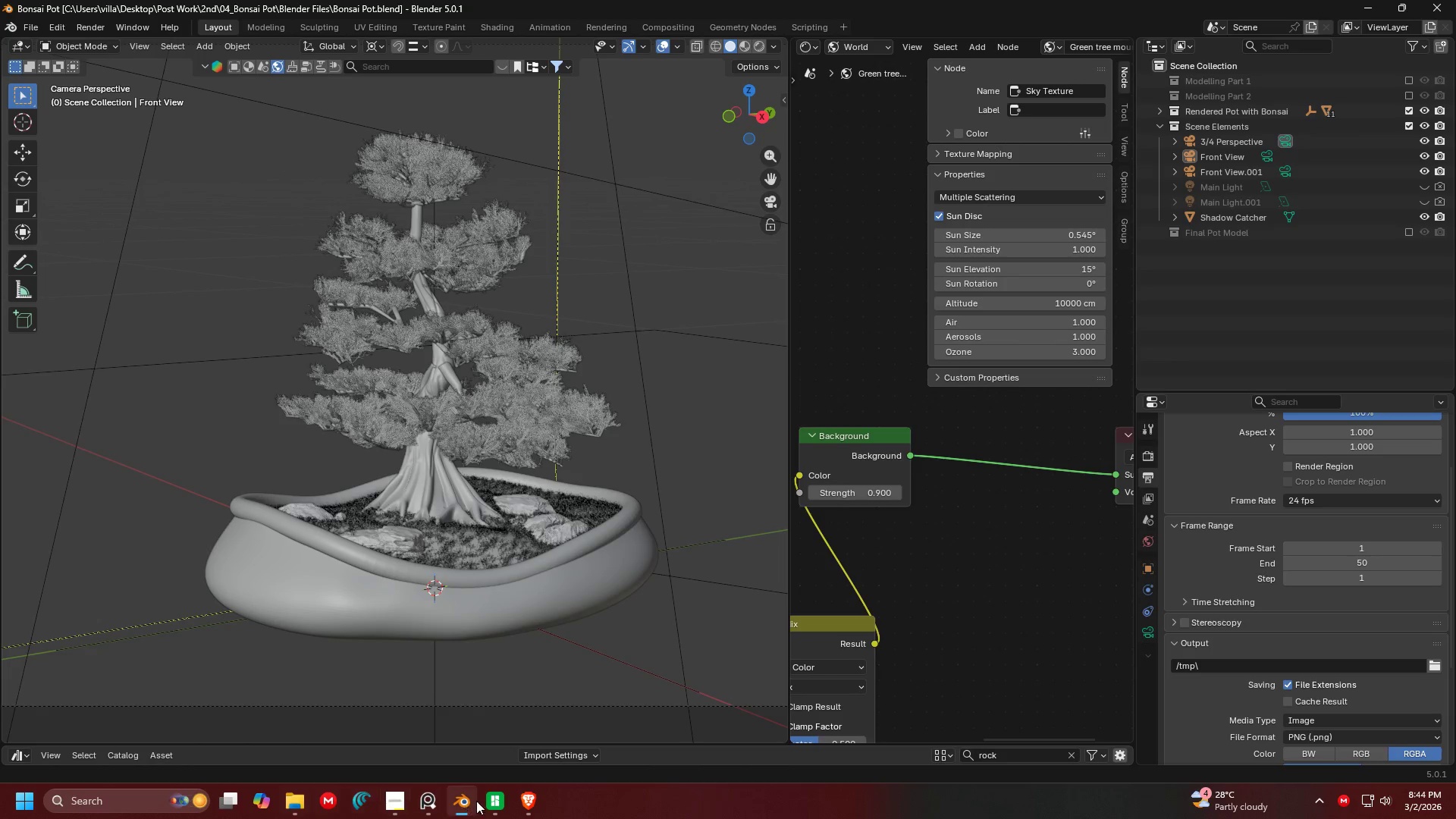 
left_click([531, 805])
 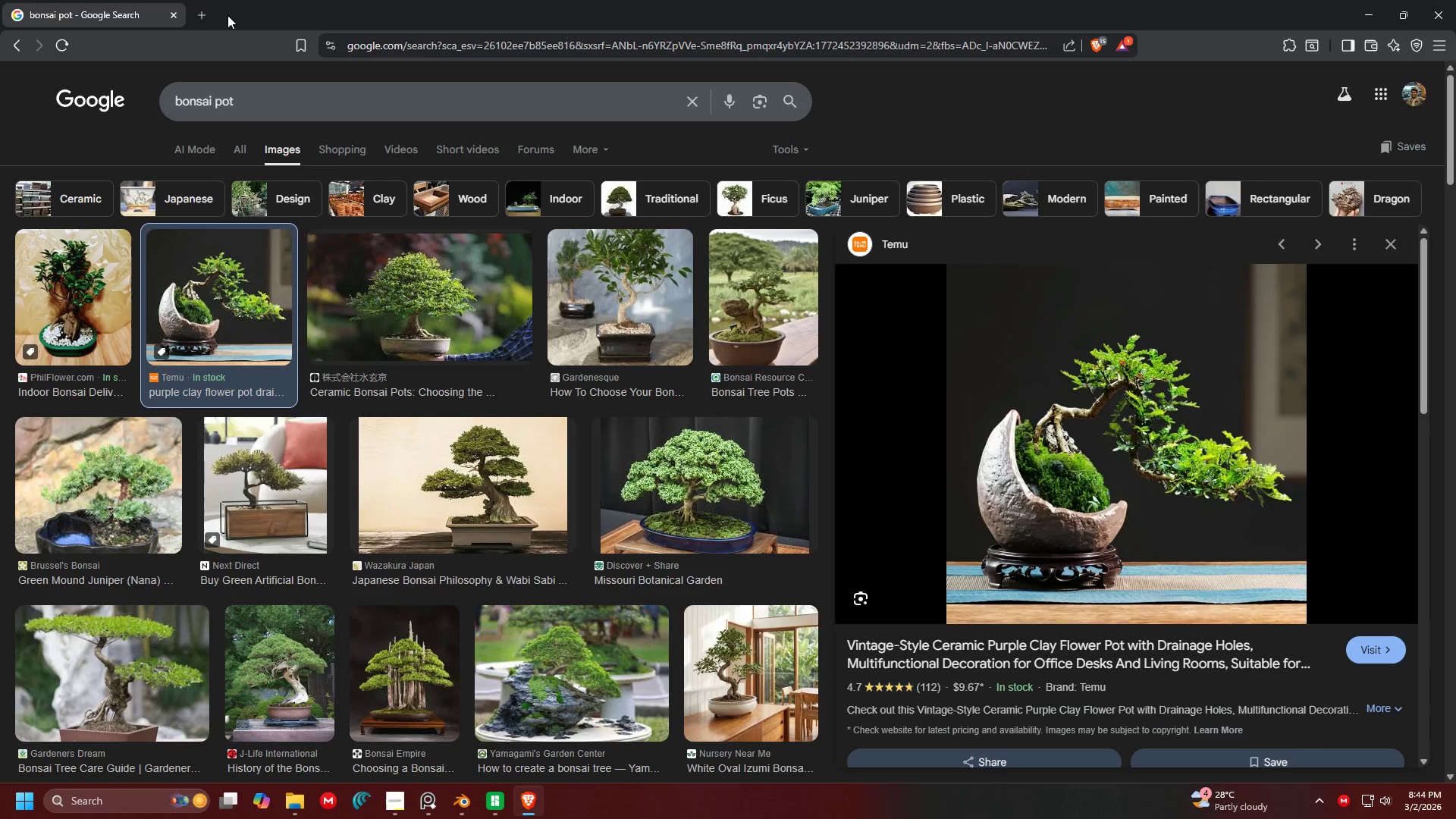 
double_click([197, 12])
 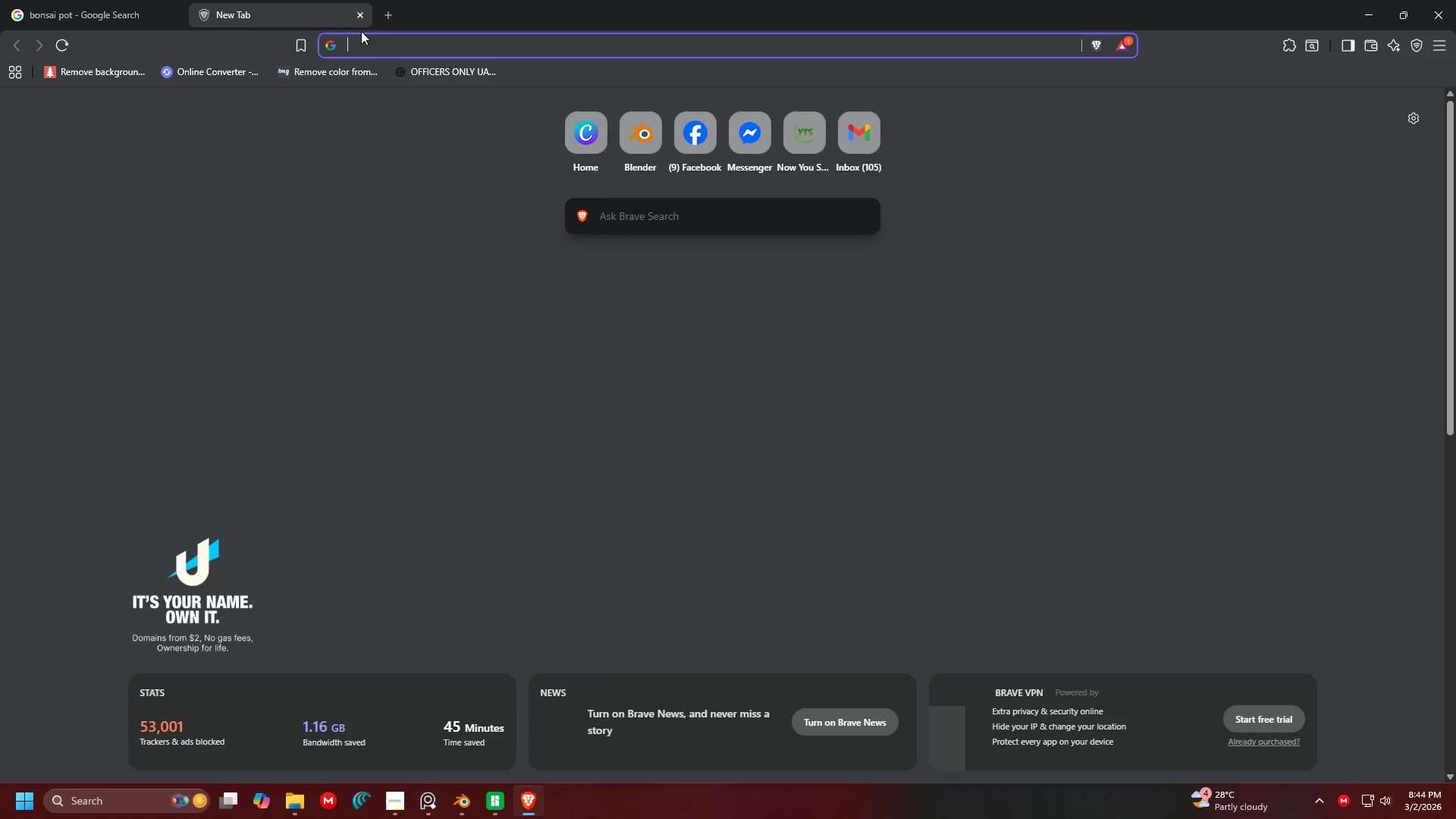 
left_click([369, 39])
 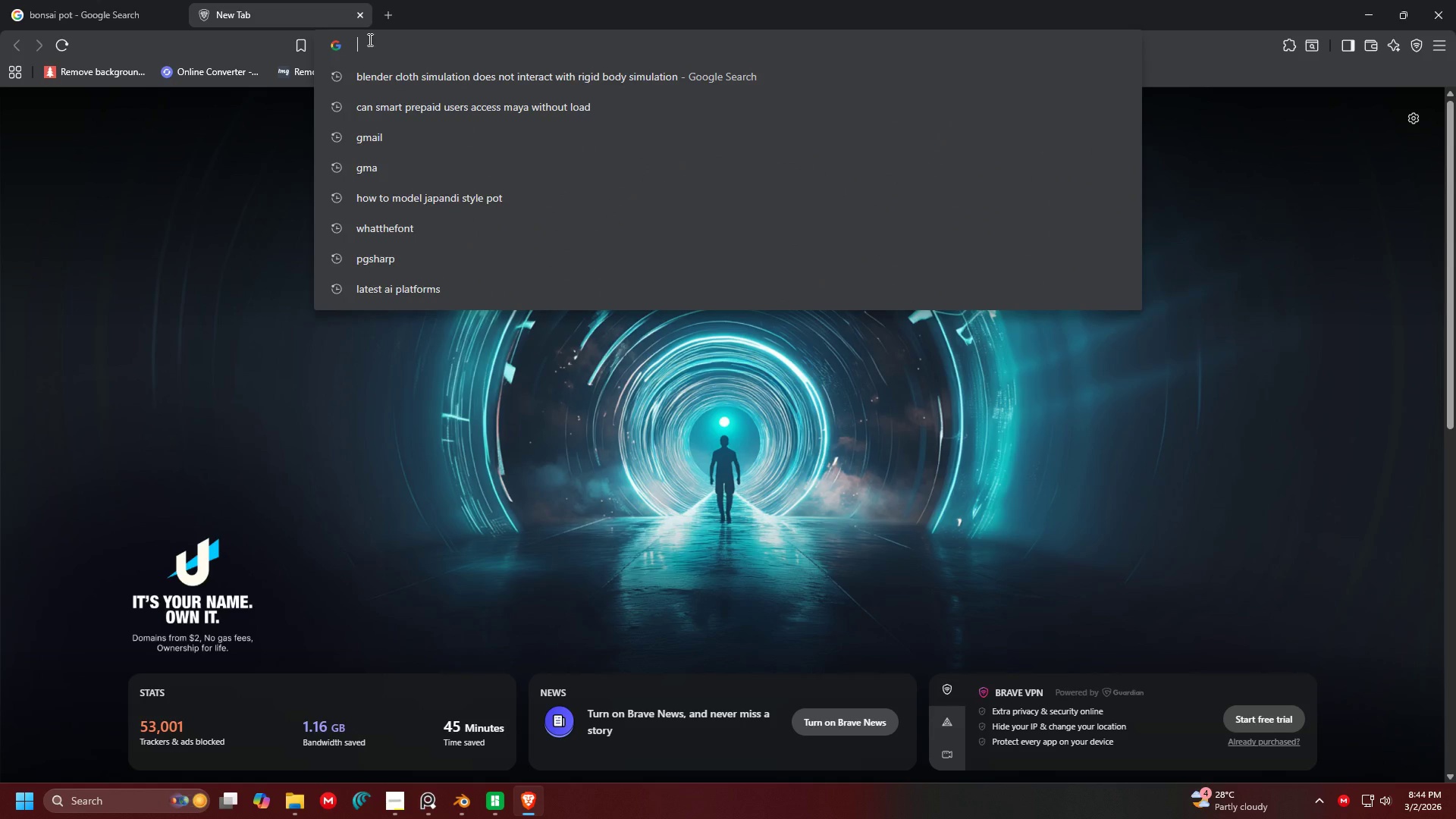 
type(4k resolution)
 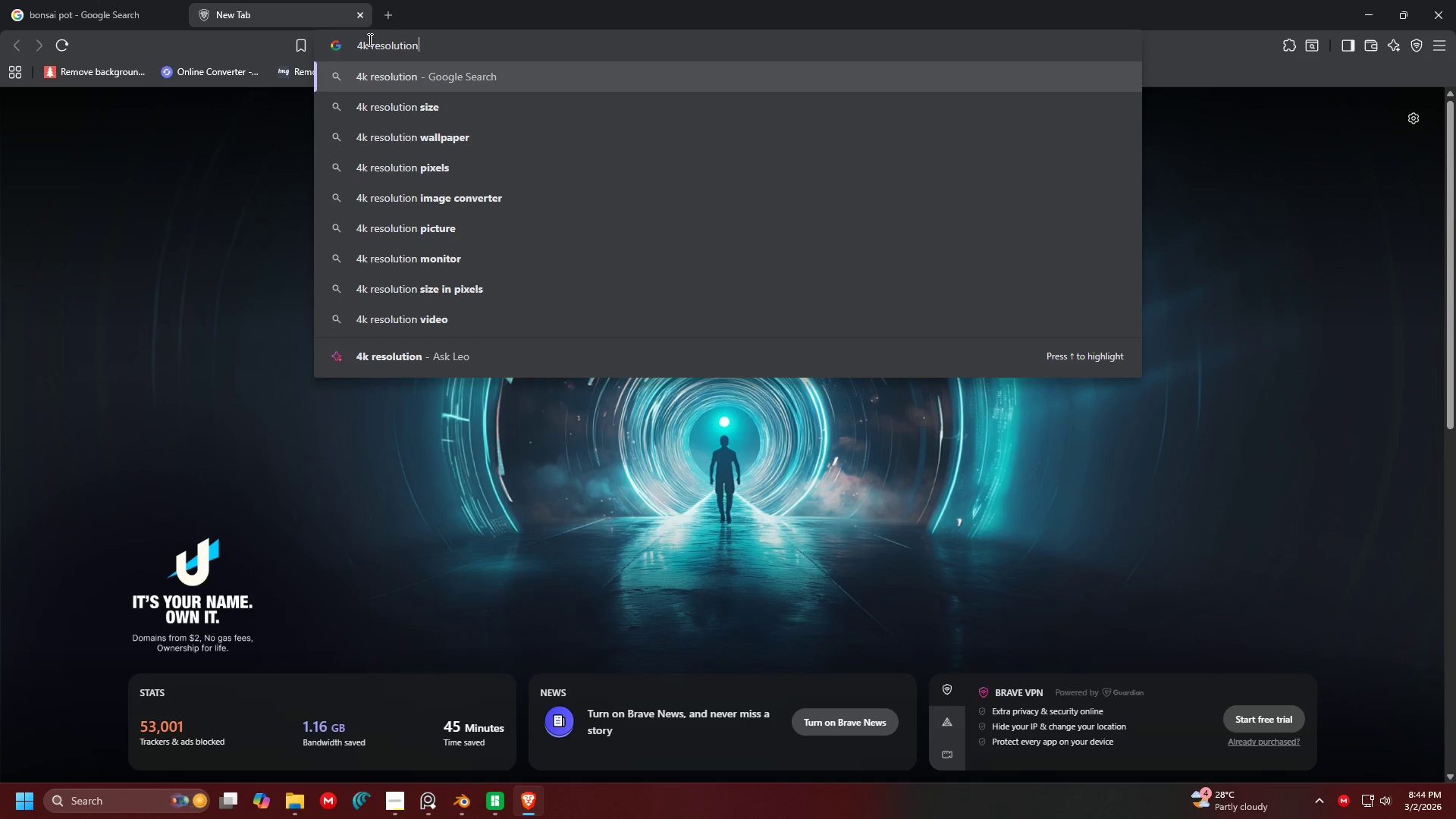 
key(Enter)
 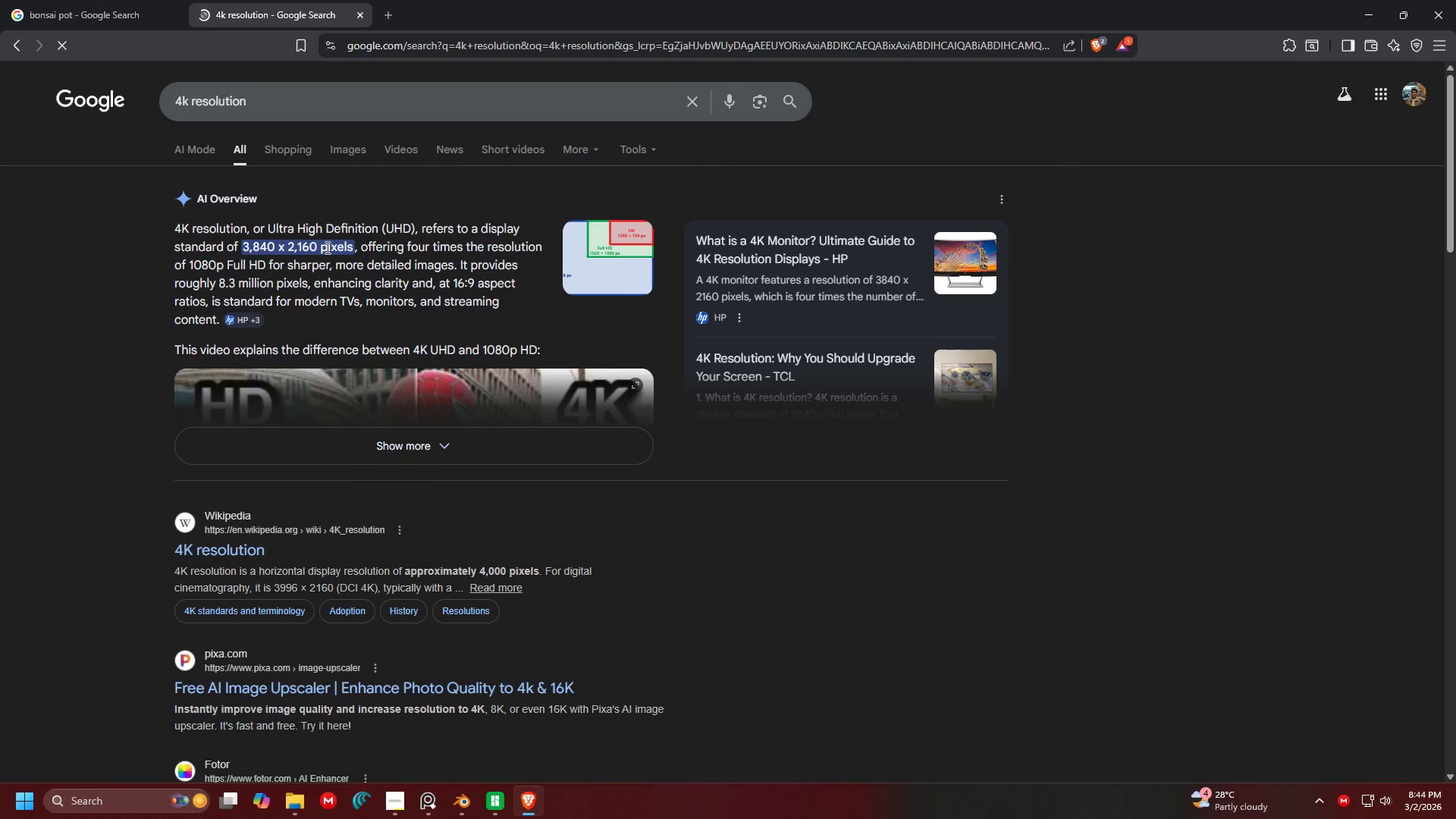 
key(Alt+Tab)
 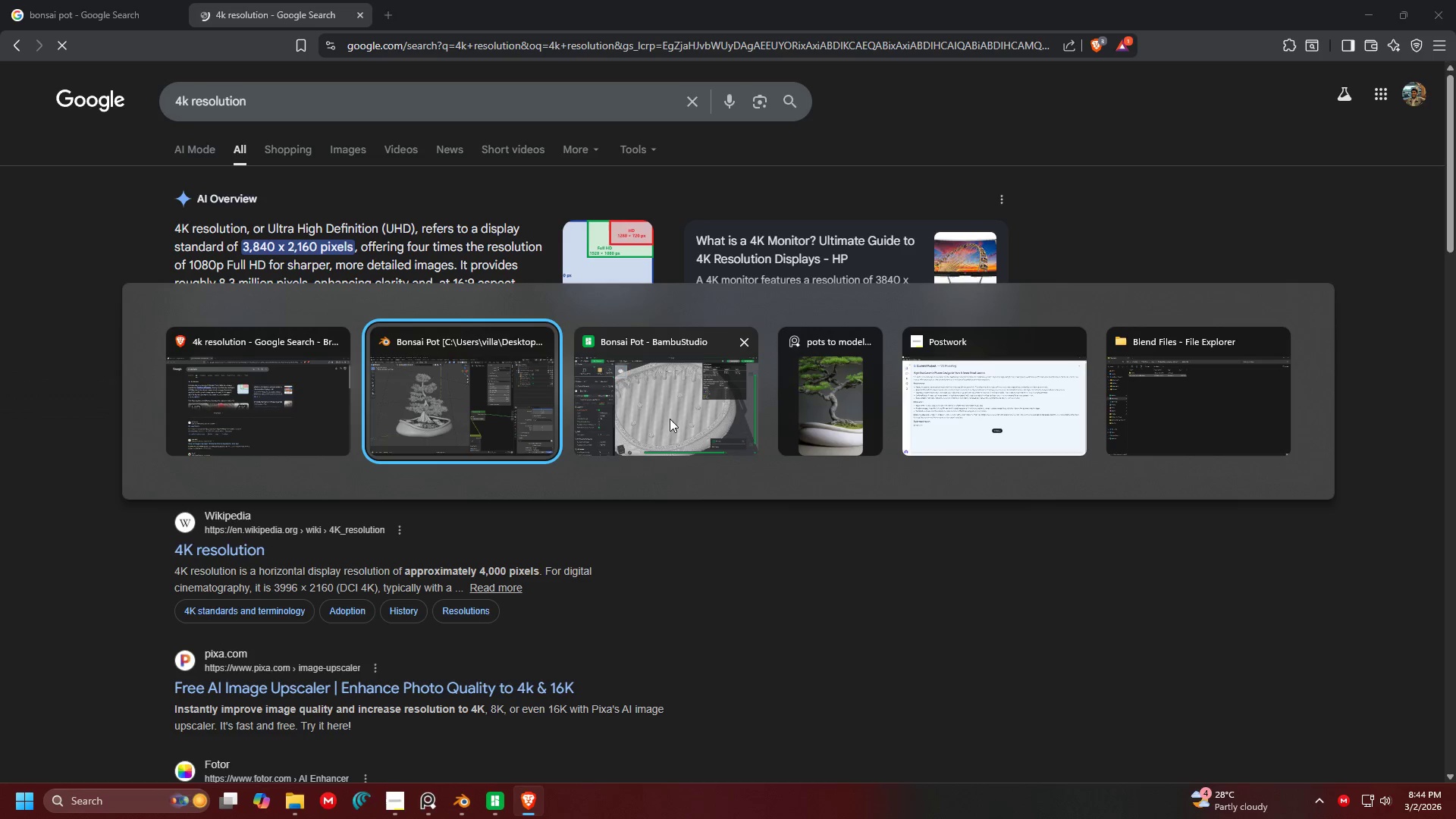 
left_click([945, 412])